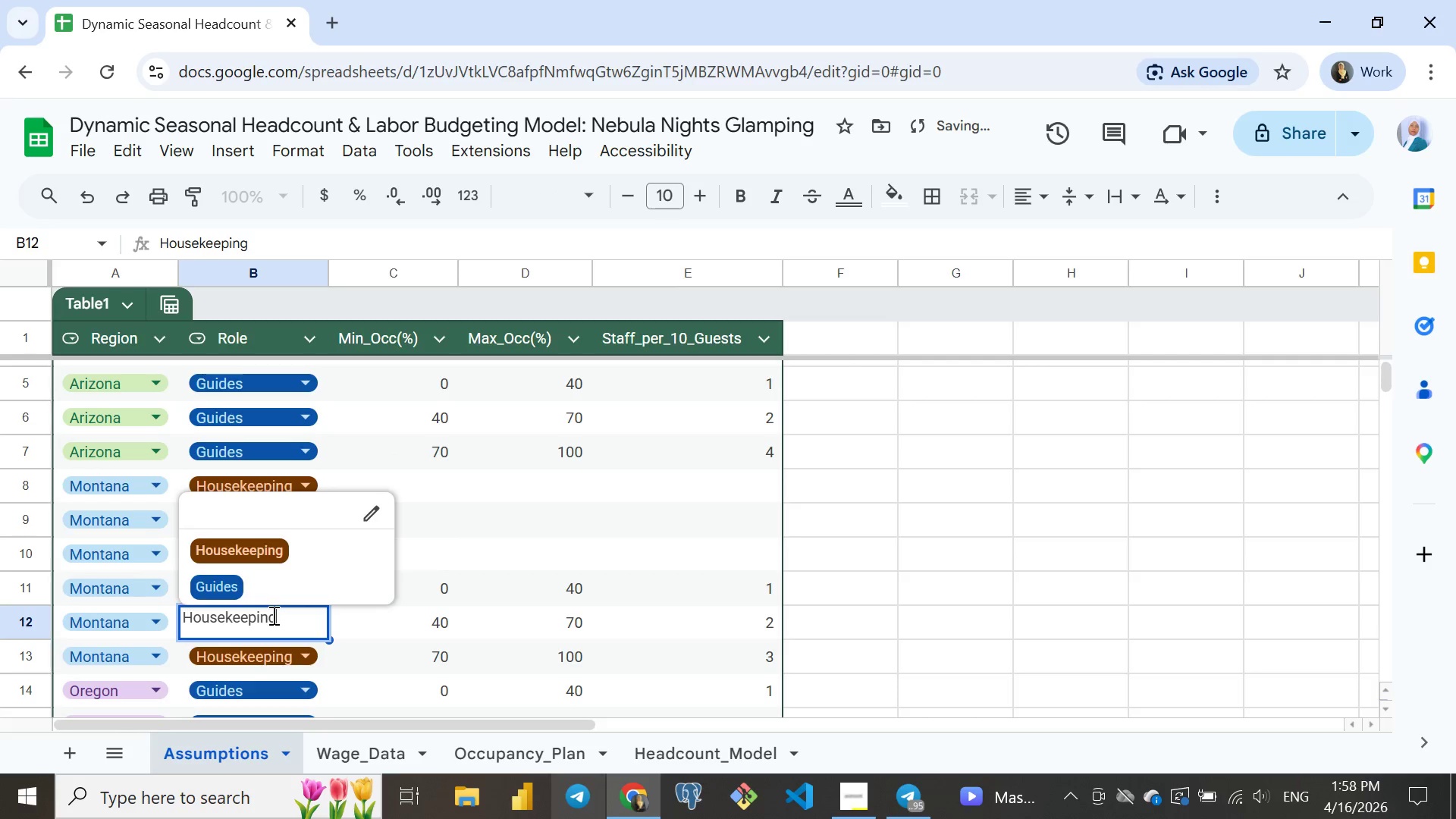 
left_click([272, 615])
 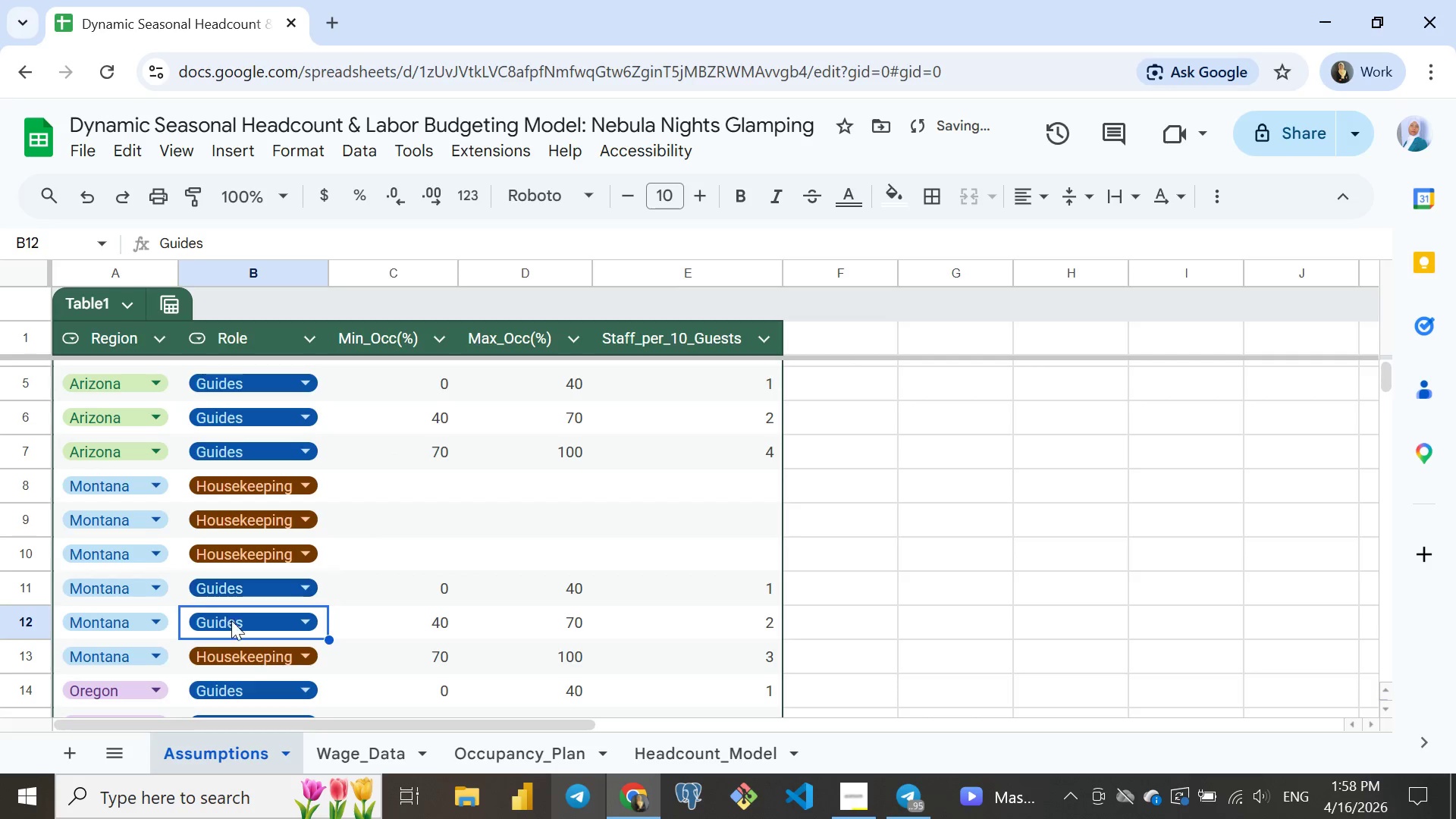 
left_click([212, 585])
 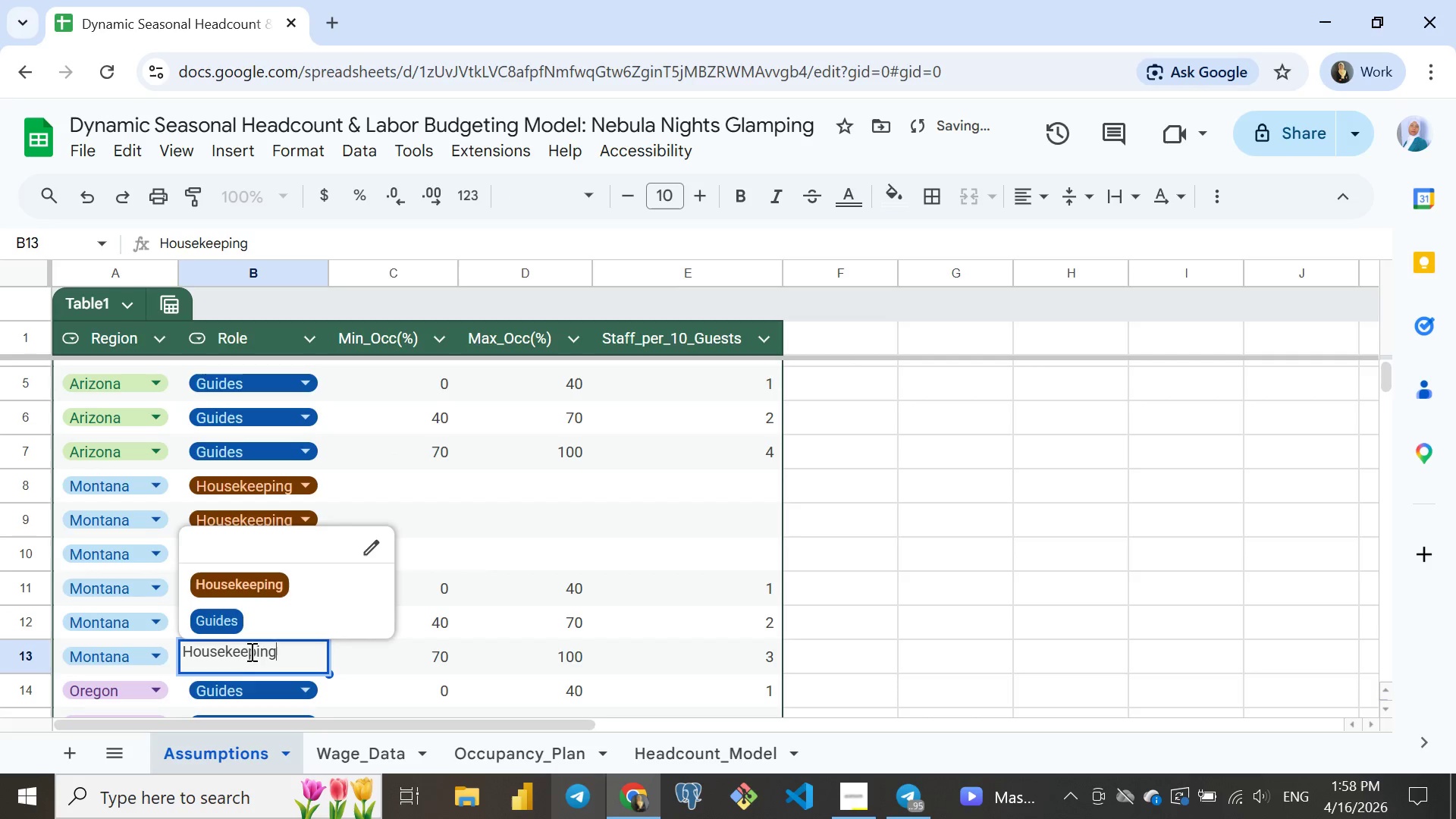 
left_click([250, 651])
 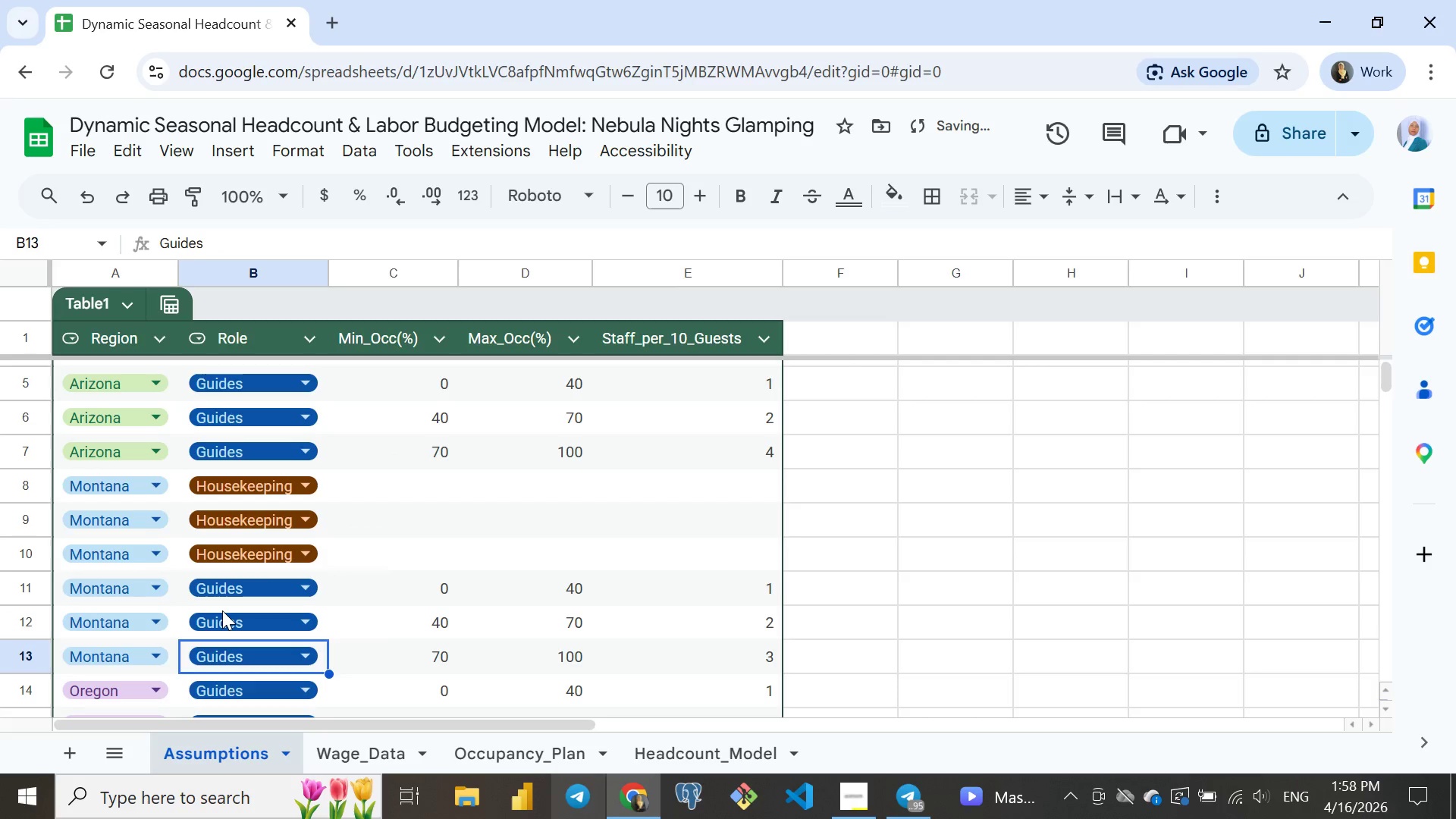 
left_click([222, 610])
 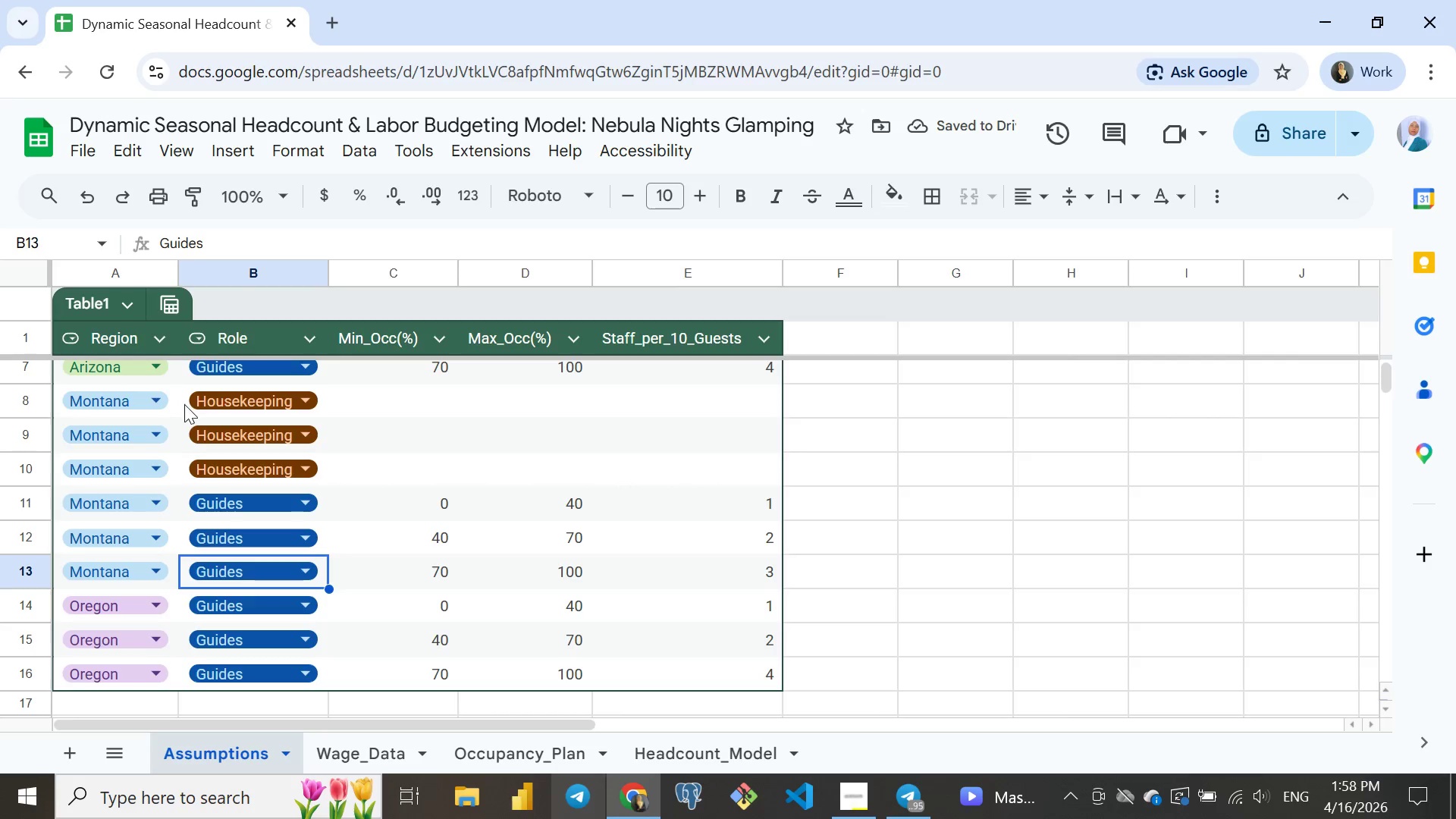 
left_click([184, 406])
 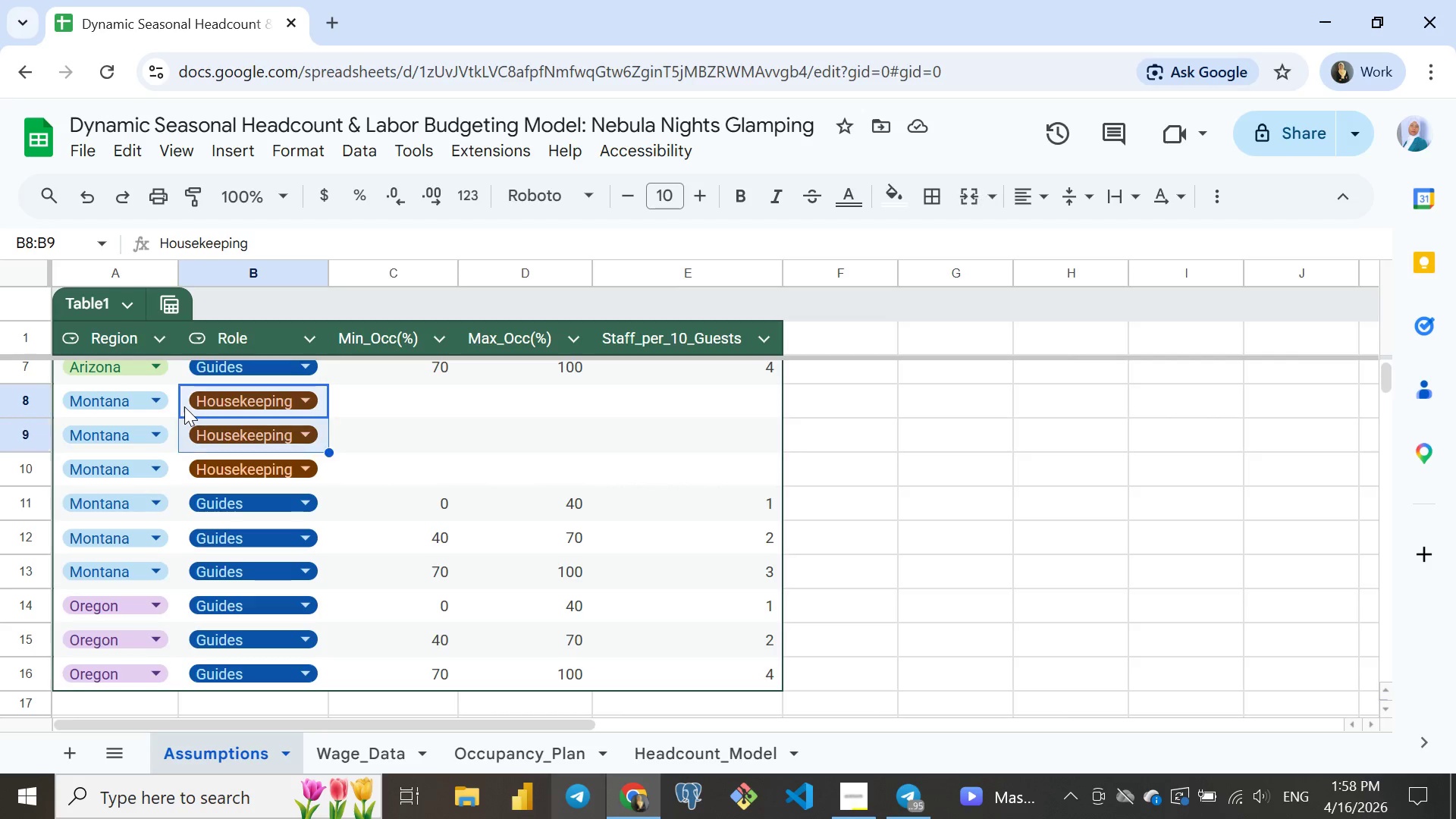 
key(Shift+ArrowDown)
 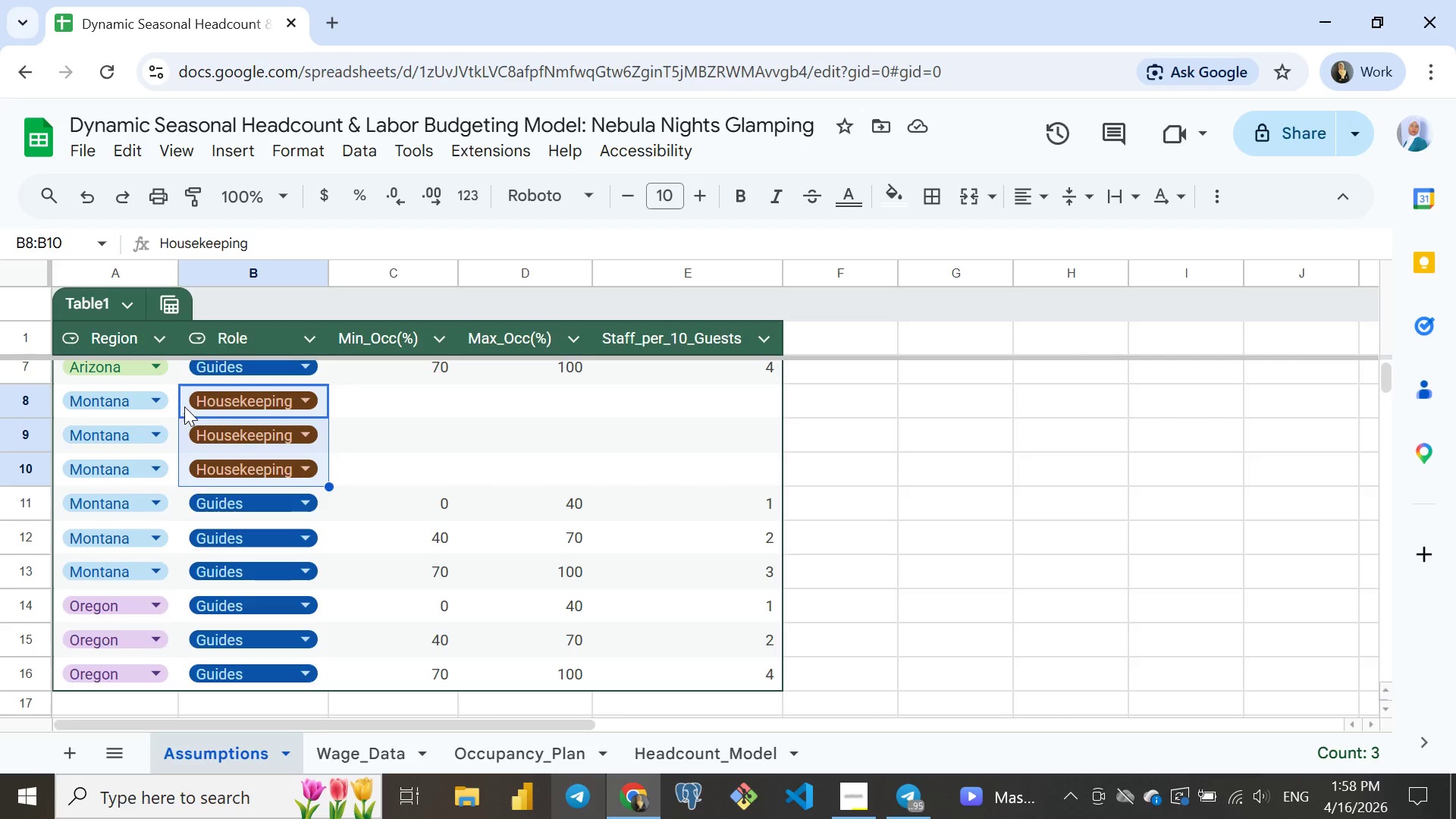 
key(Shift+ArrowDown)
 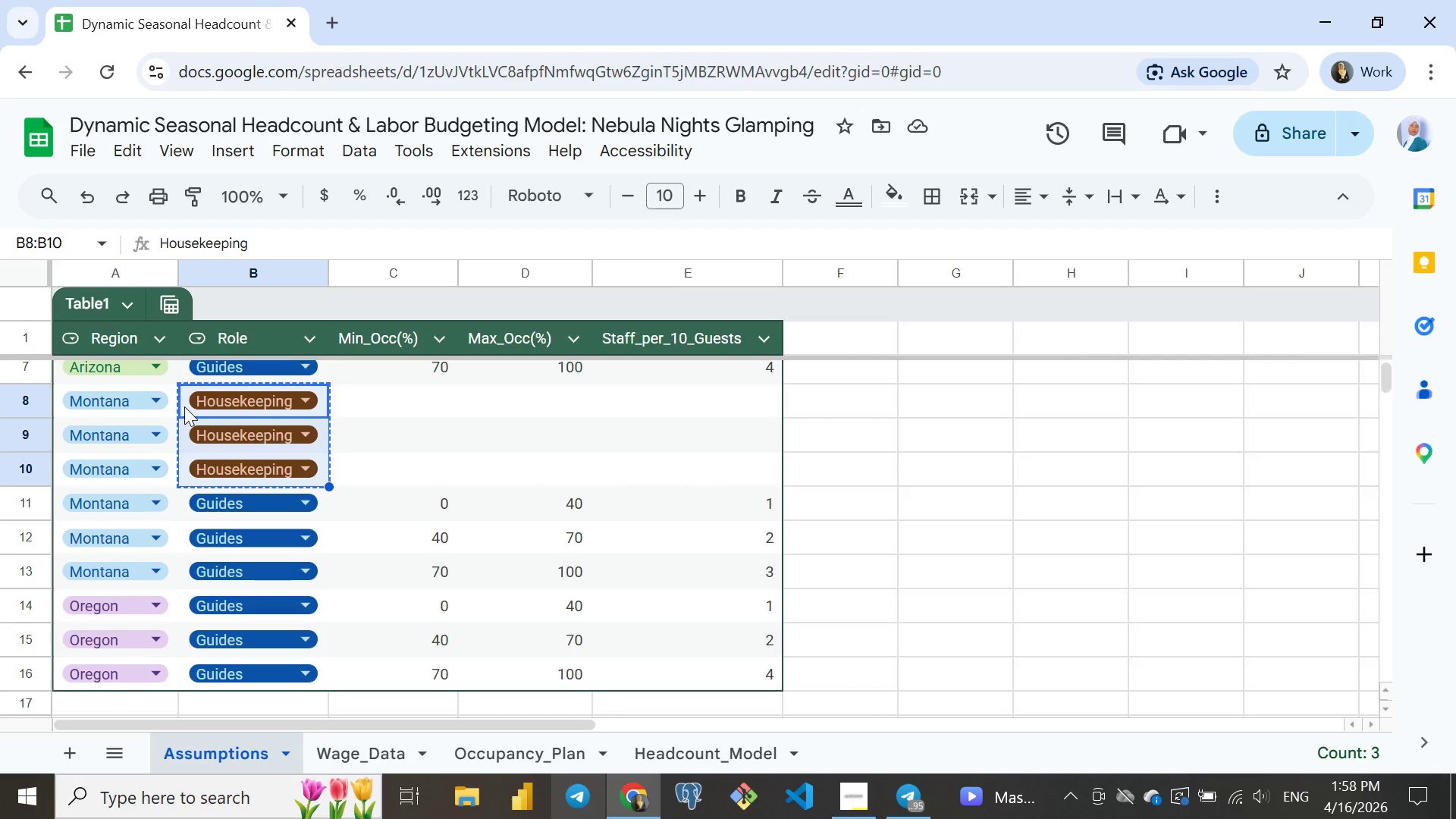 
key(Control+ControlLeft)
 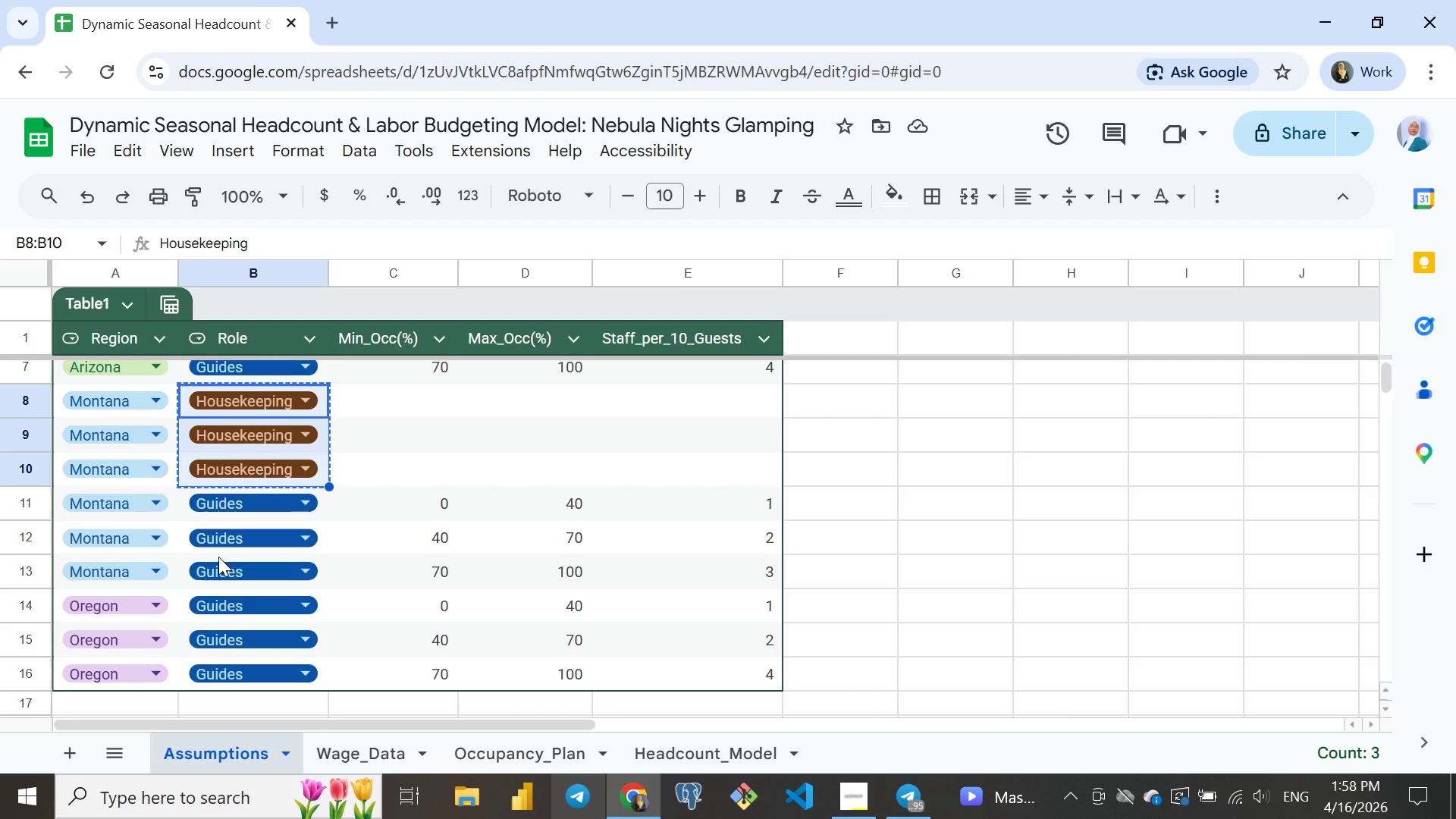 
key(Control+C)
 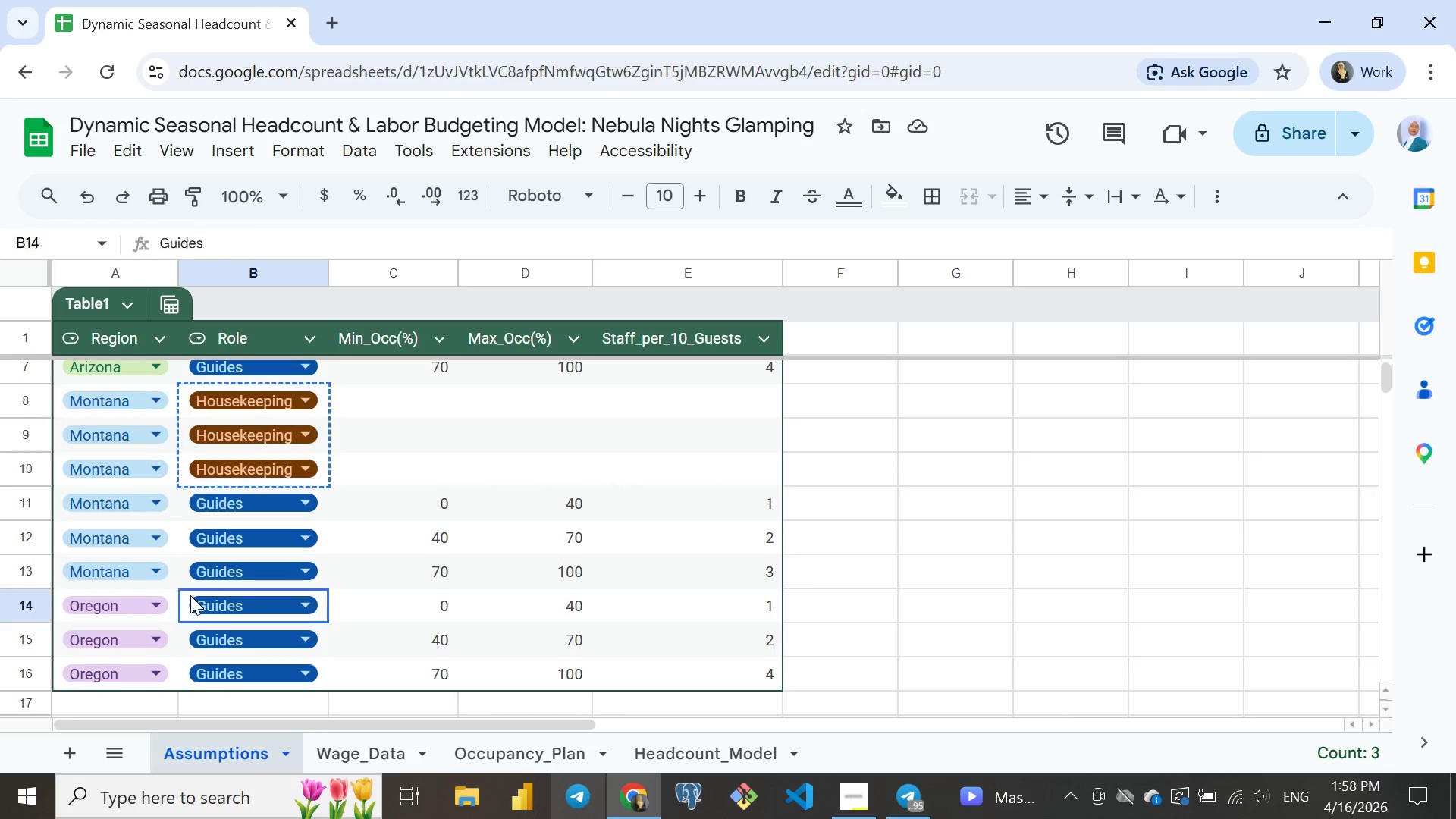 
left_click([190, 595])
 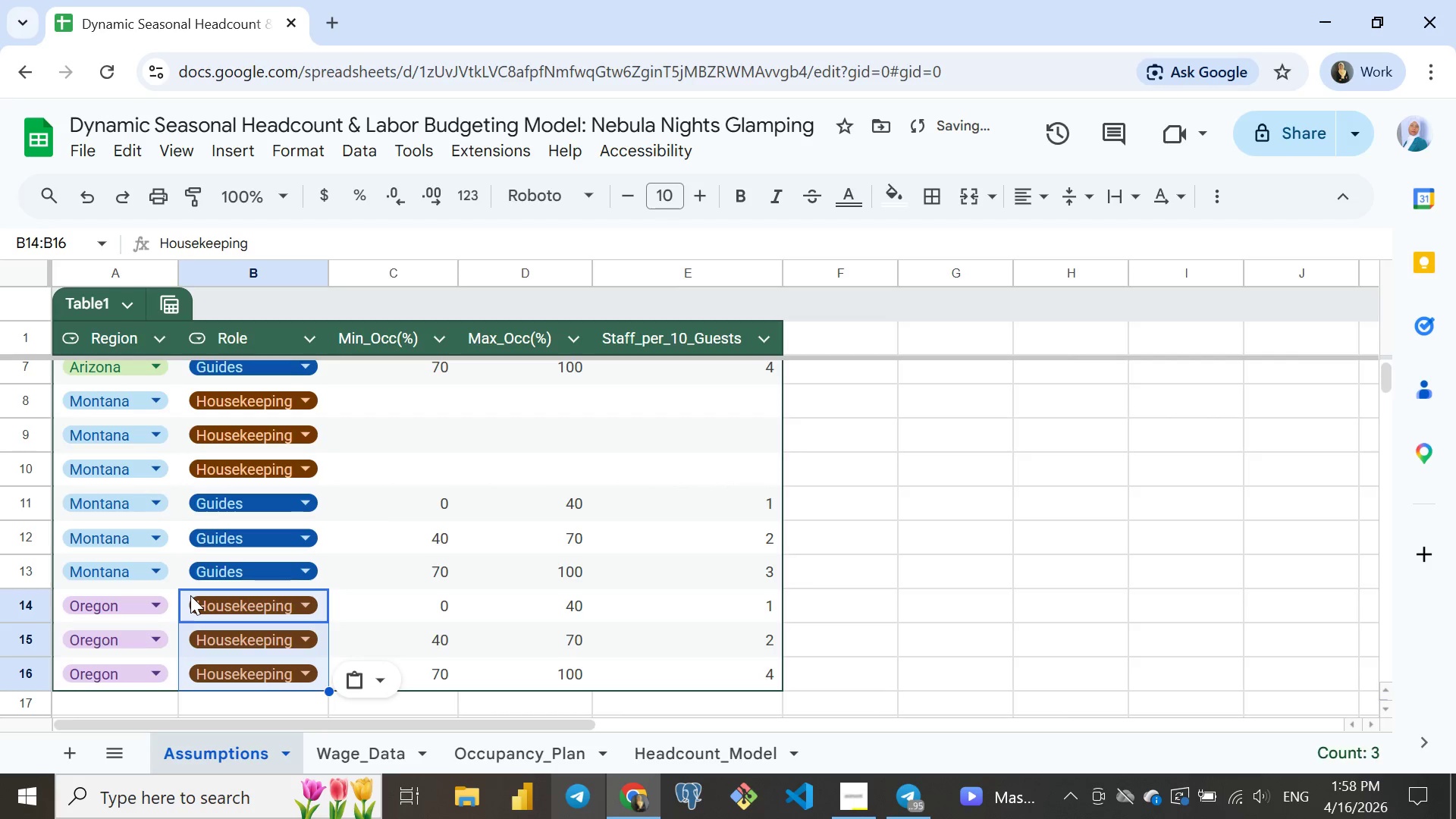 
key(Control+ControlLeft)
 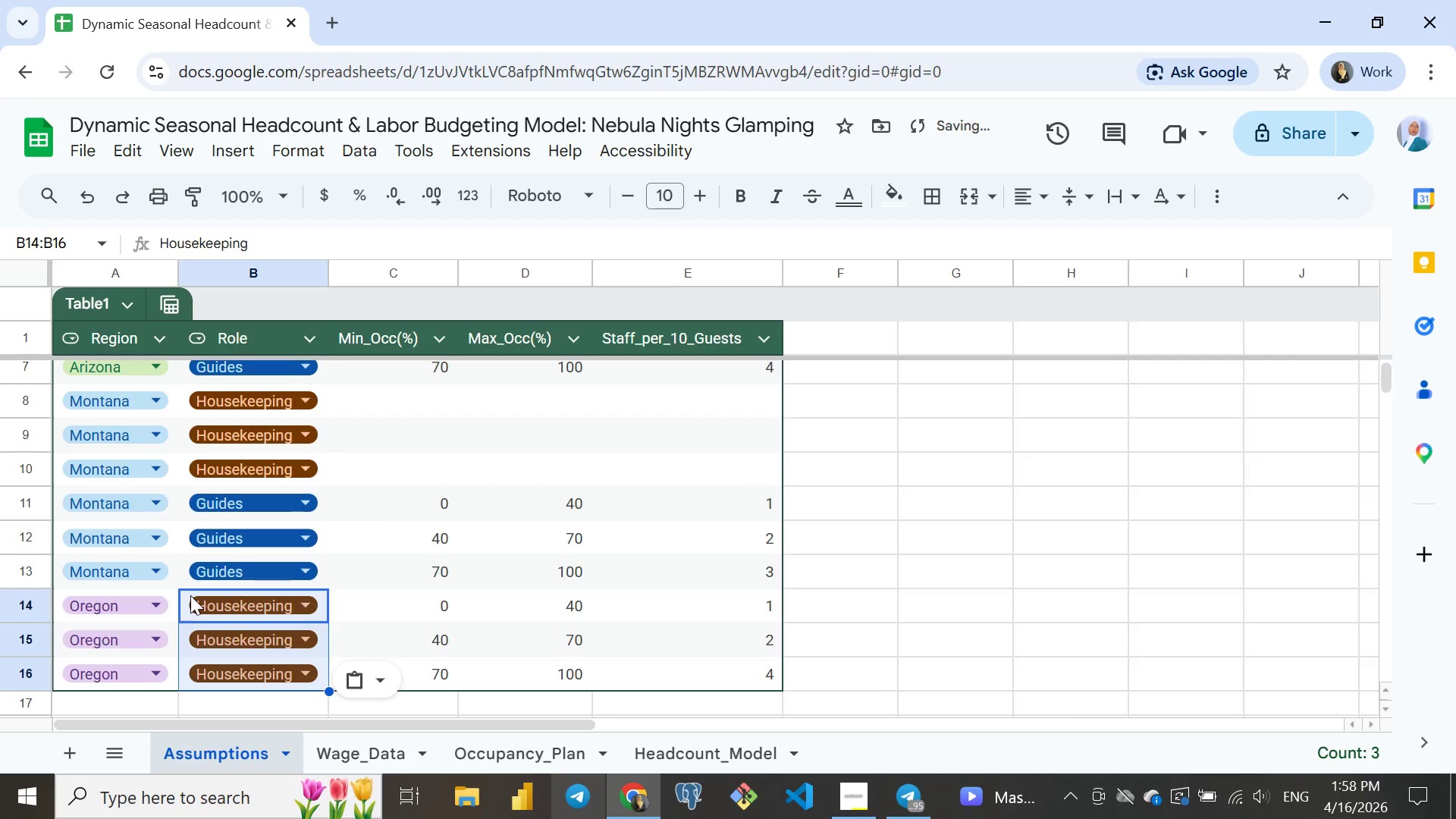 
key(Control+V)
 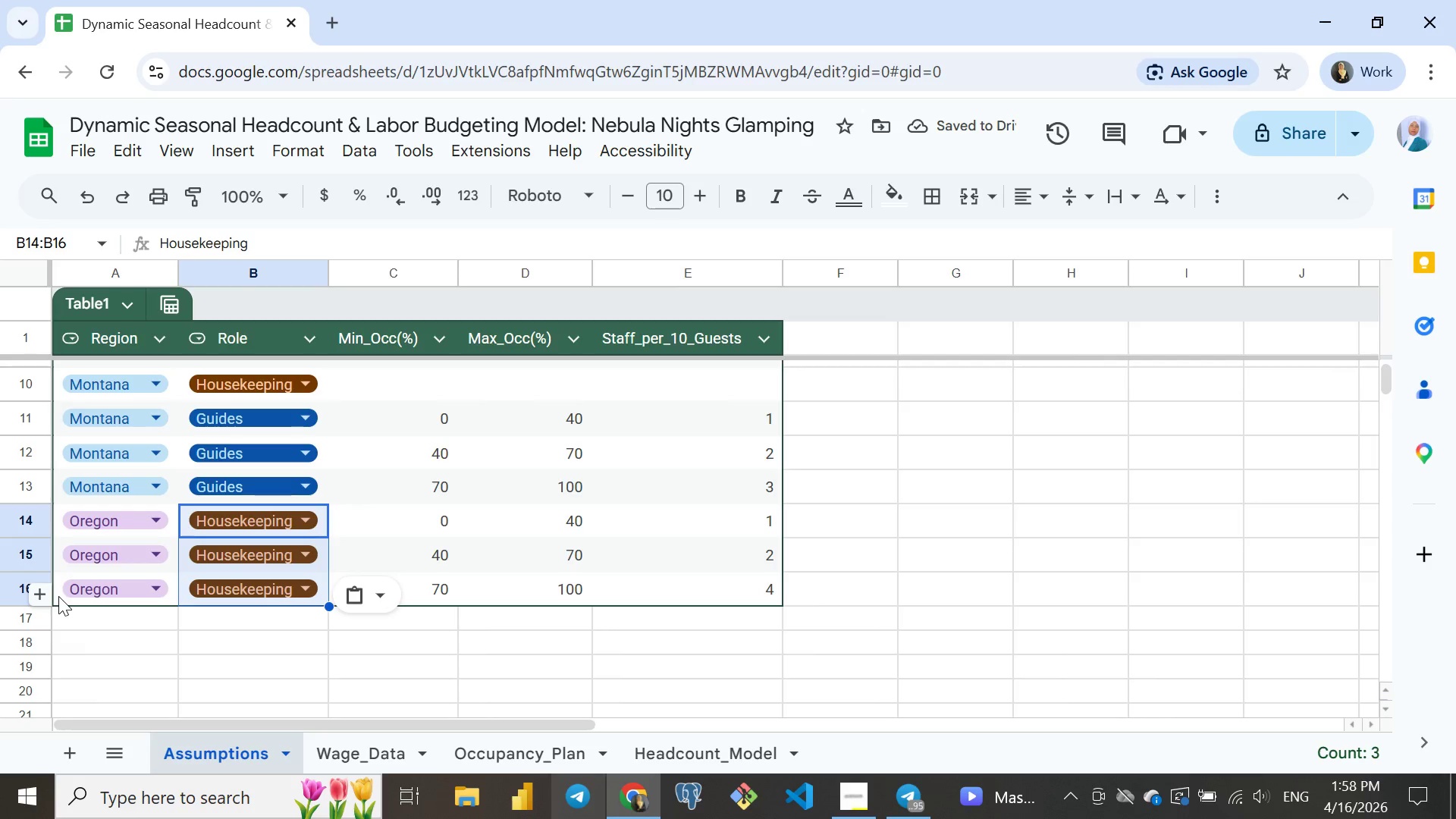 
left_click([58, 596])
 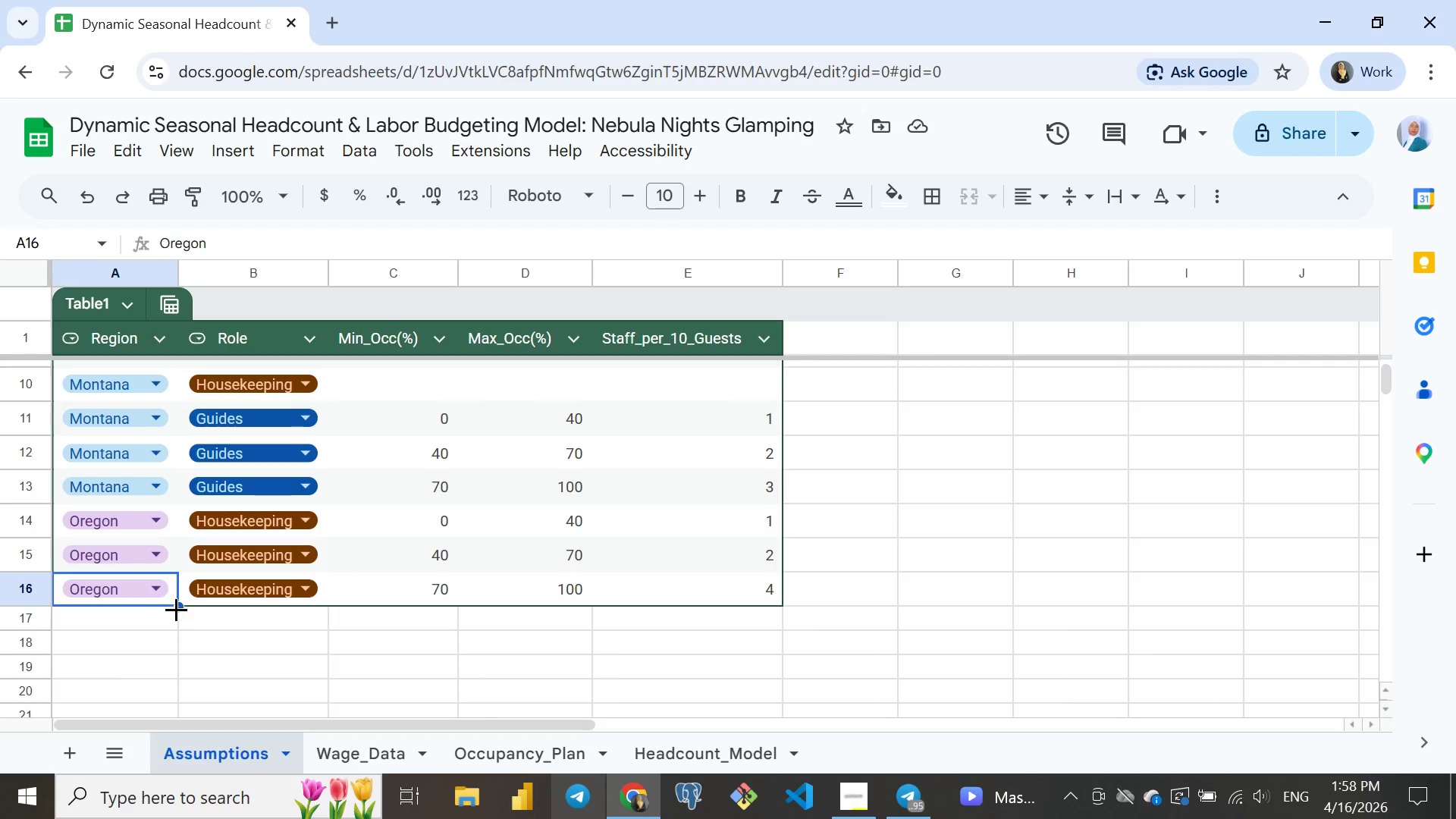 
left_click_drag(start_coordinate=[176, 607], to_coordinate=[169, 668])
 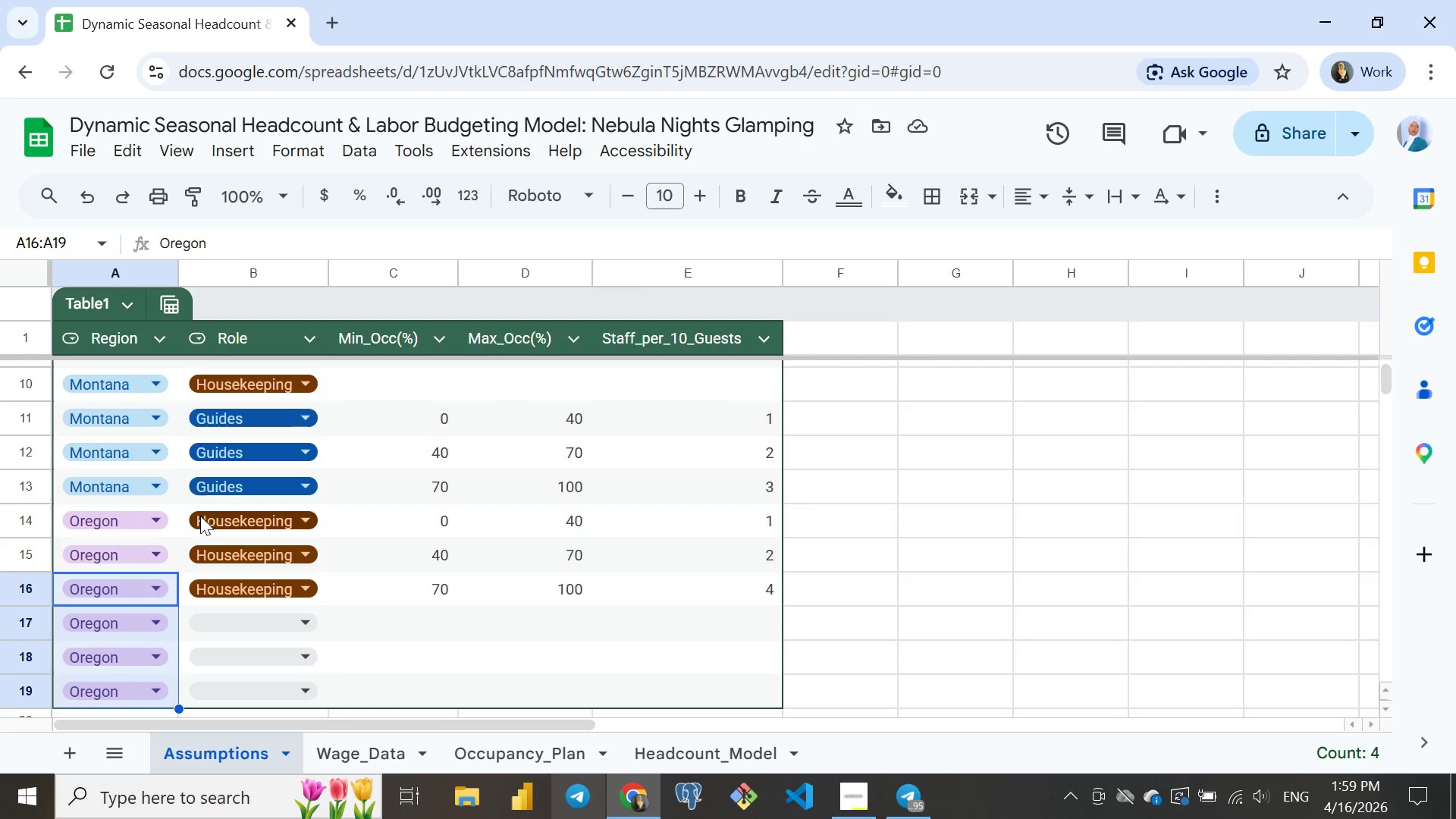 
wait(7.84)
 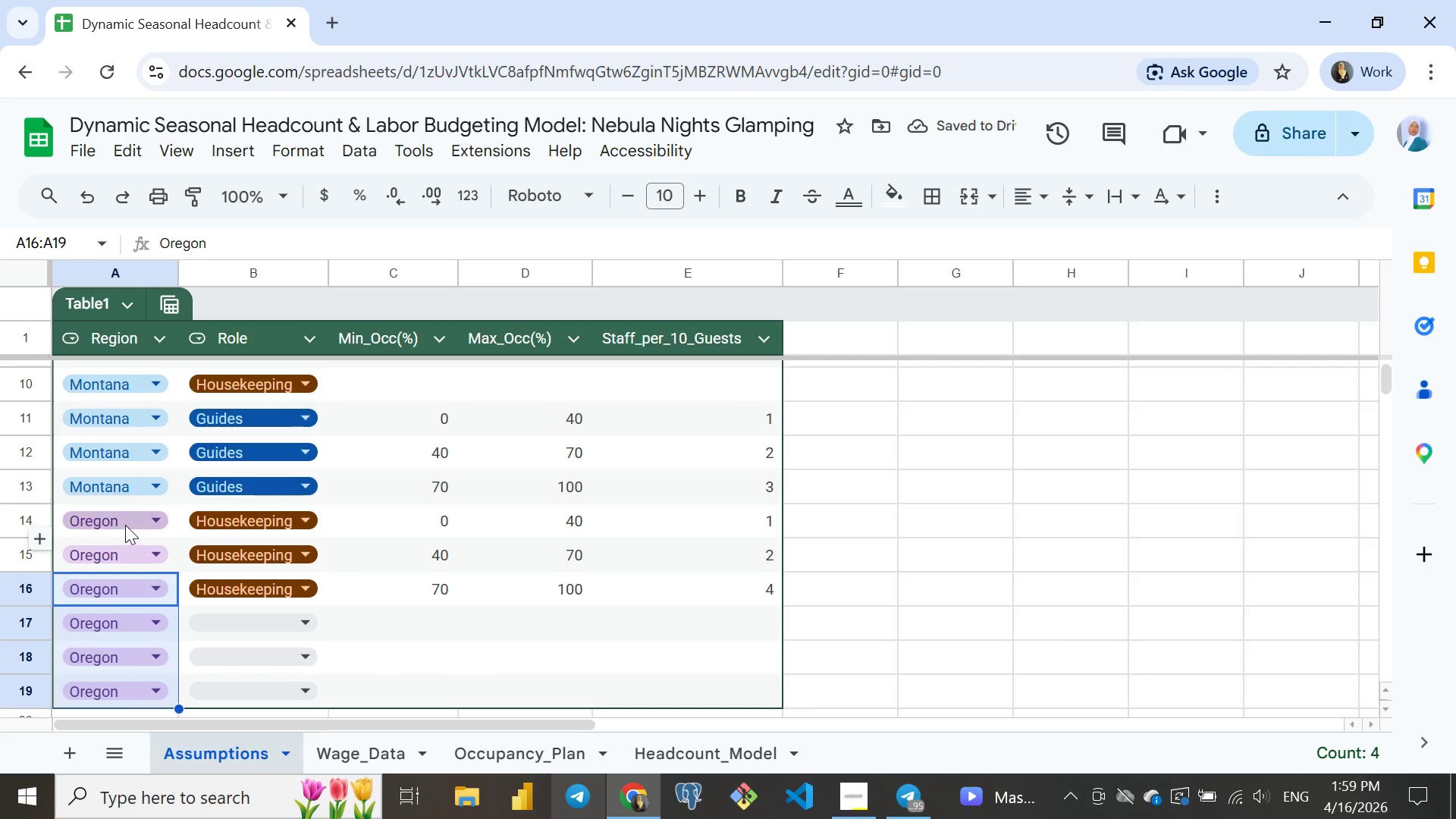 
left_click([197, 406])
 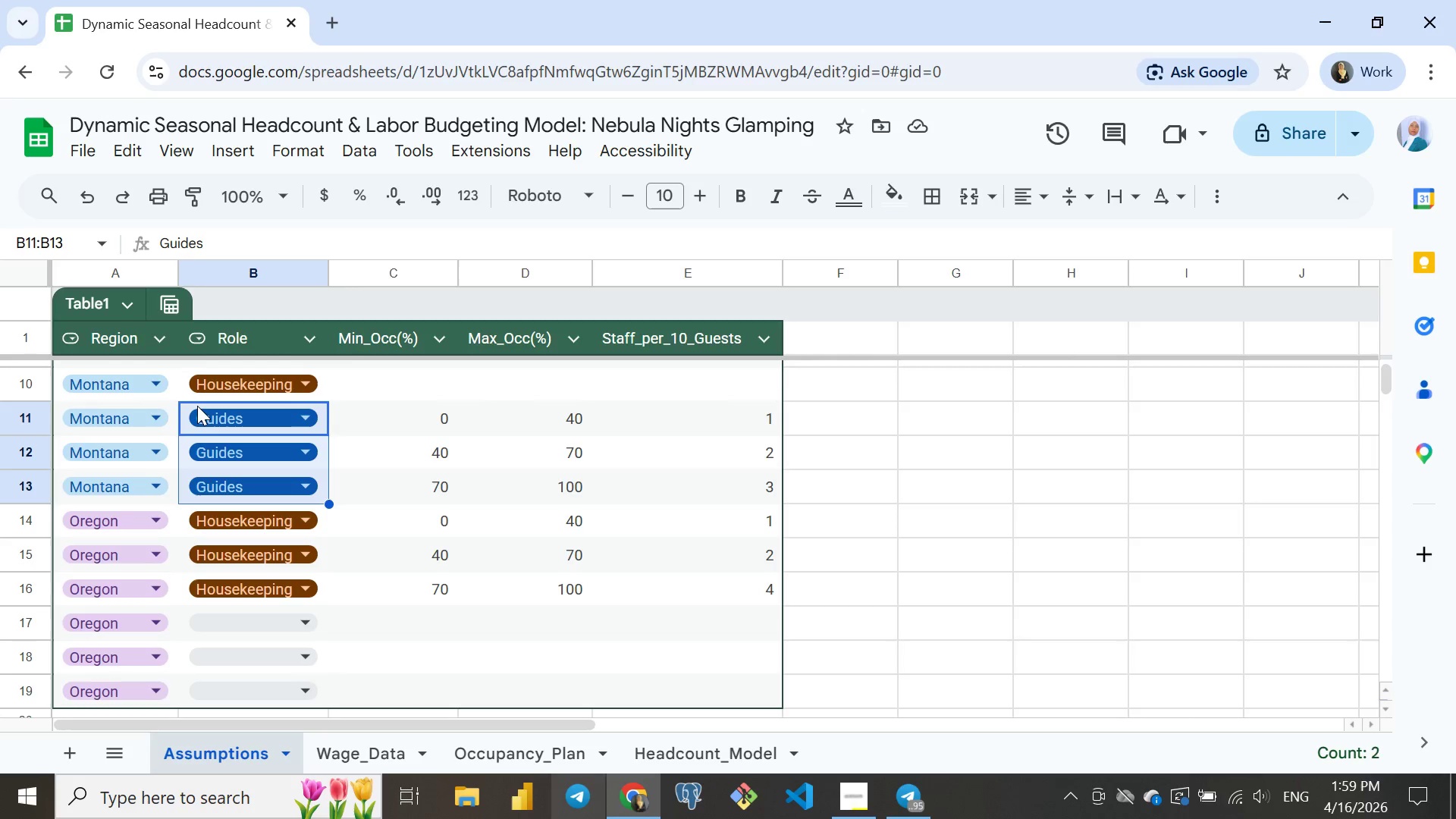 
key(Shift+ArrowDown)
 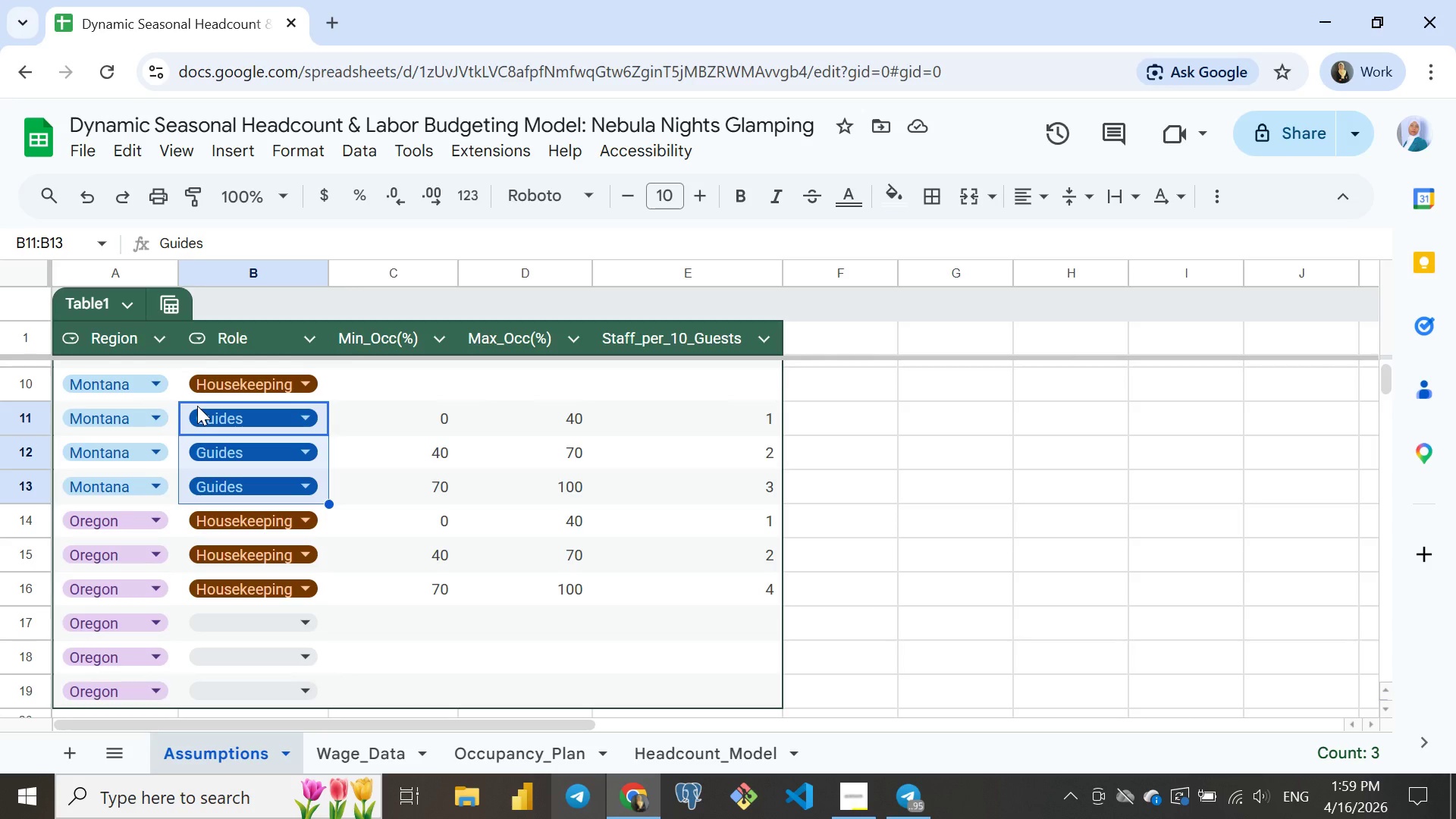 
key(Shift+ArrowDown)
 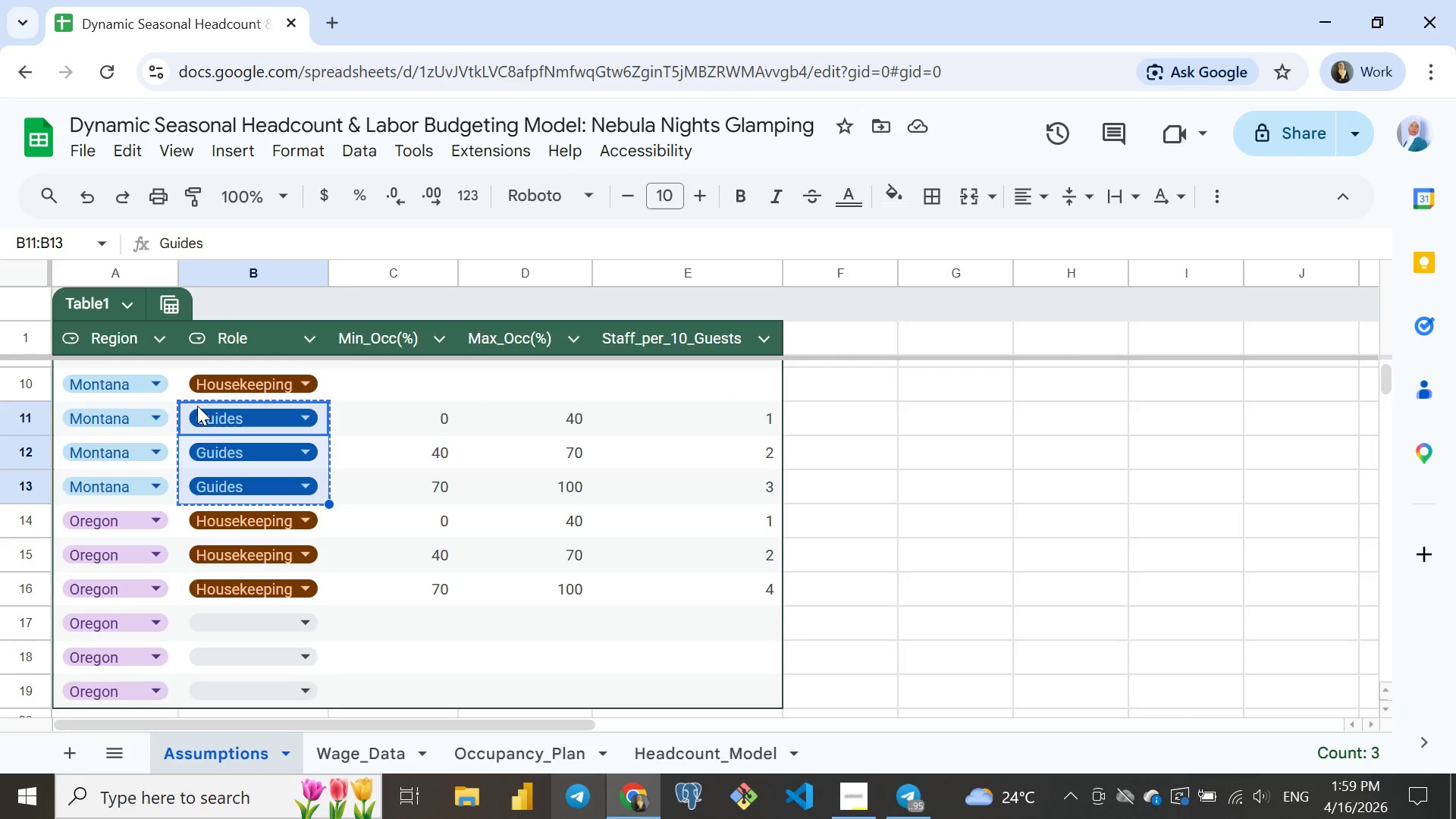 
key(Control+ControlLeft)
 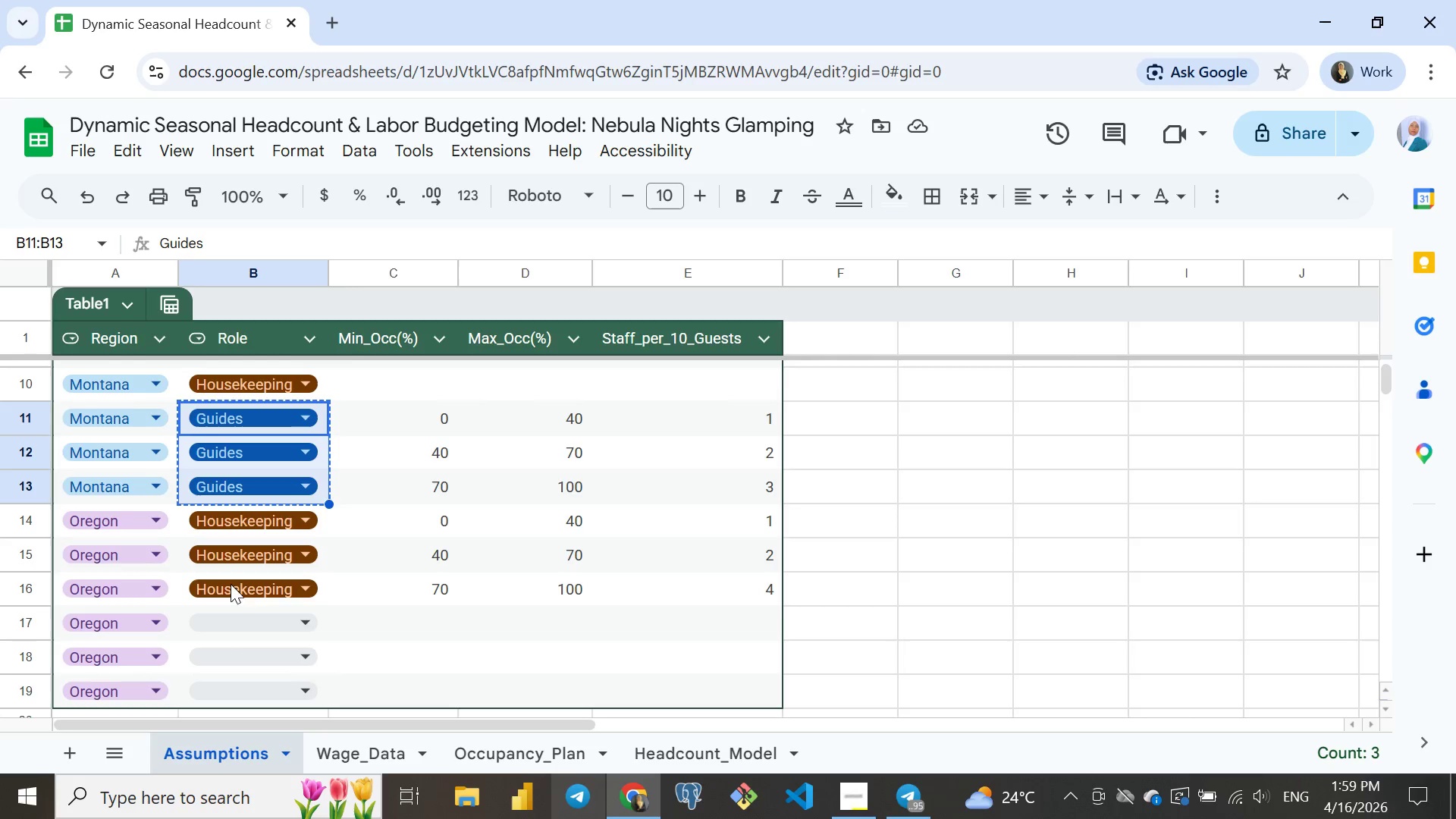 
key(Control+C)
 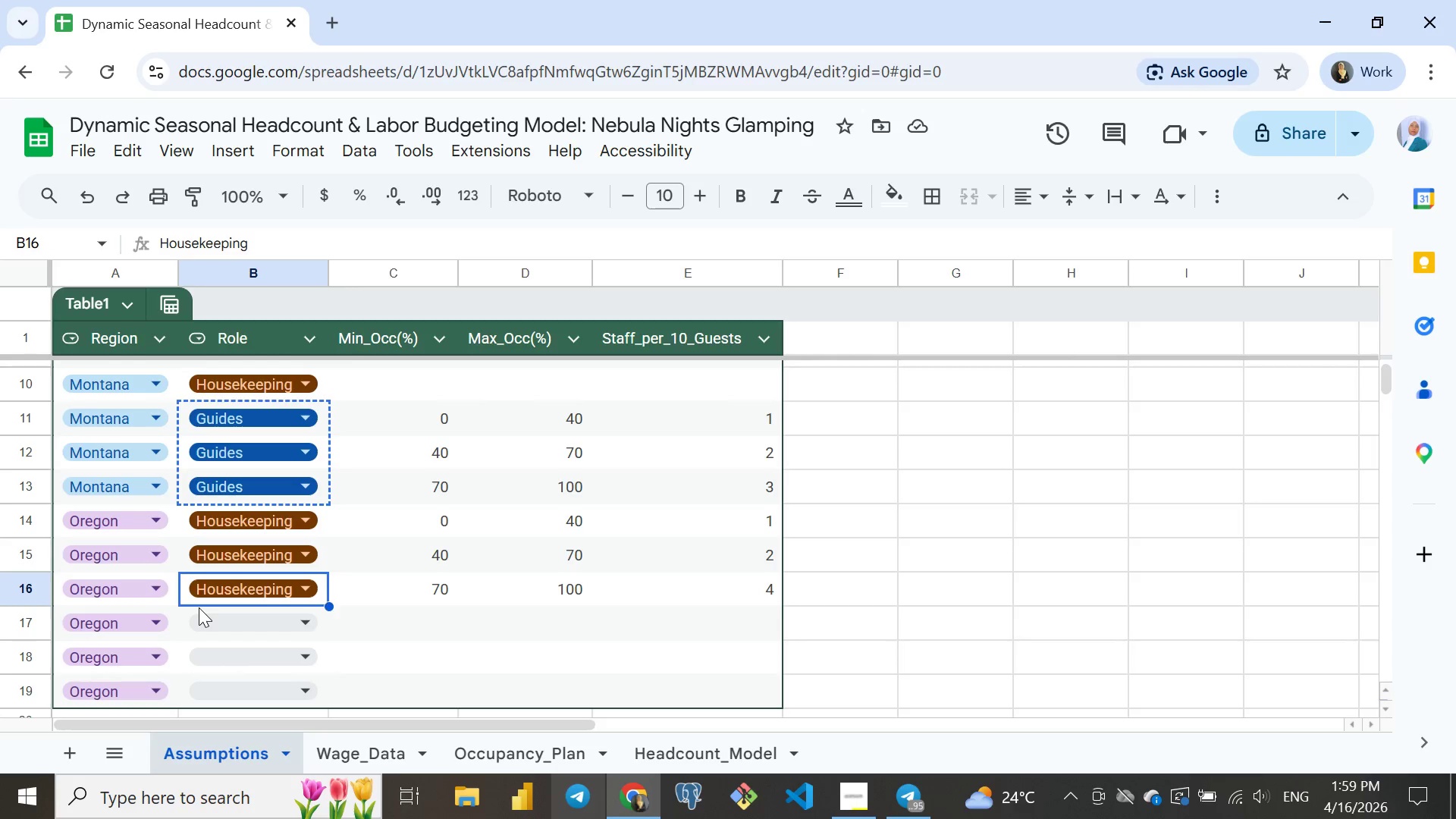 
left_click([199, 607])
 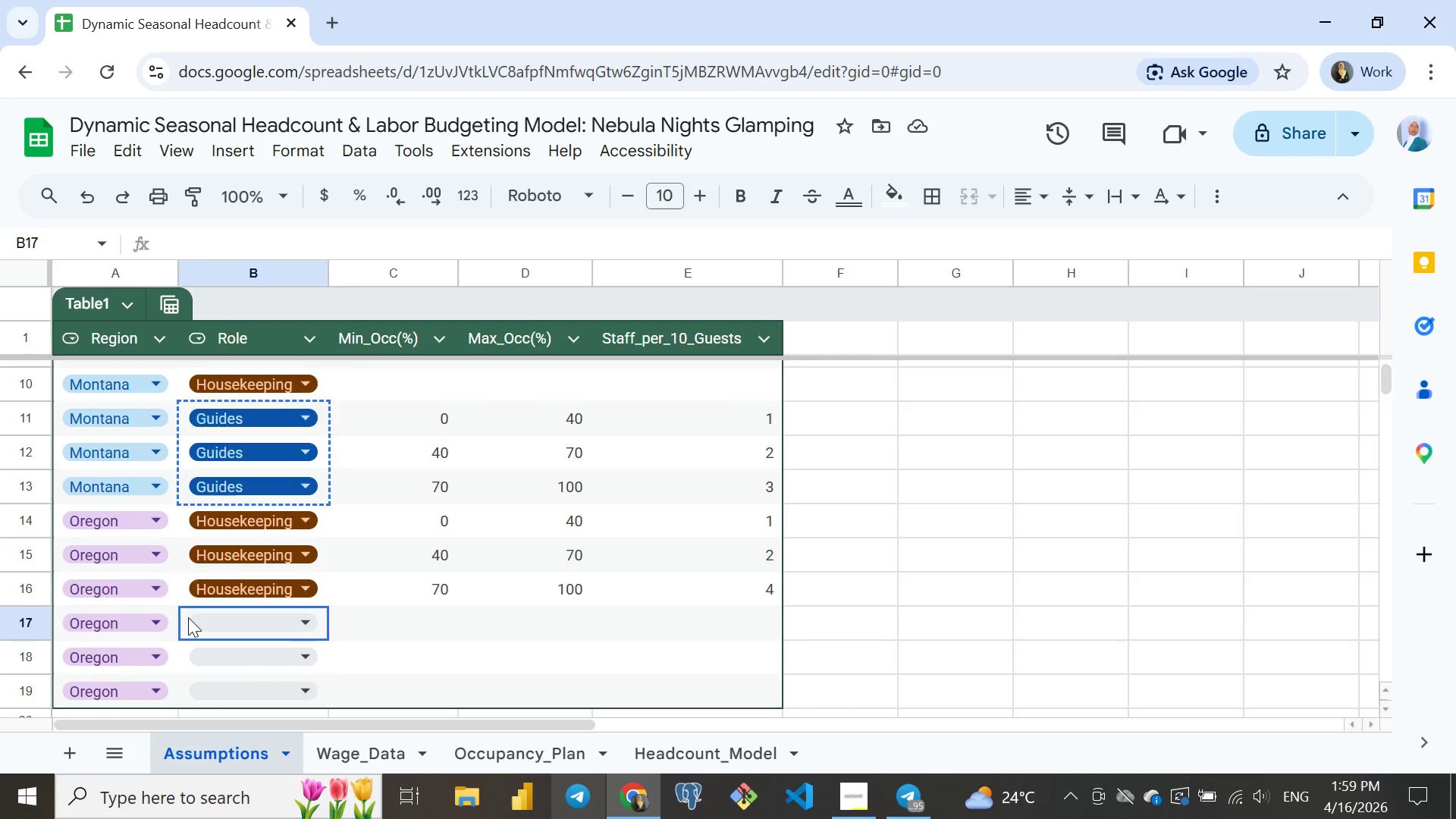 
left_click([188, 617])
 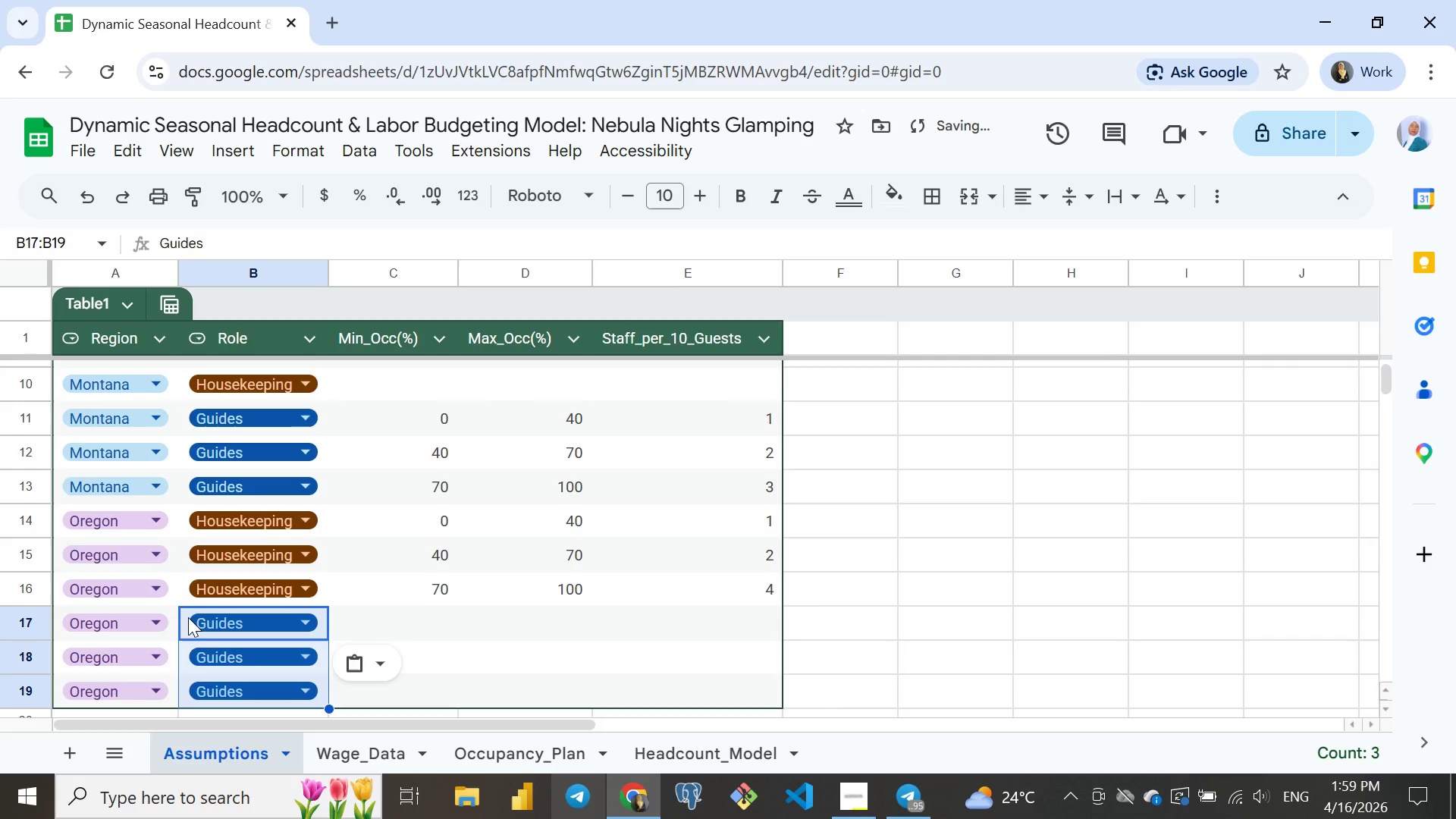 
key(Control+ControlLeft)
 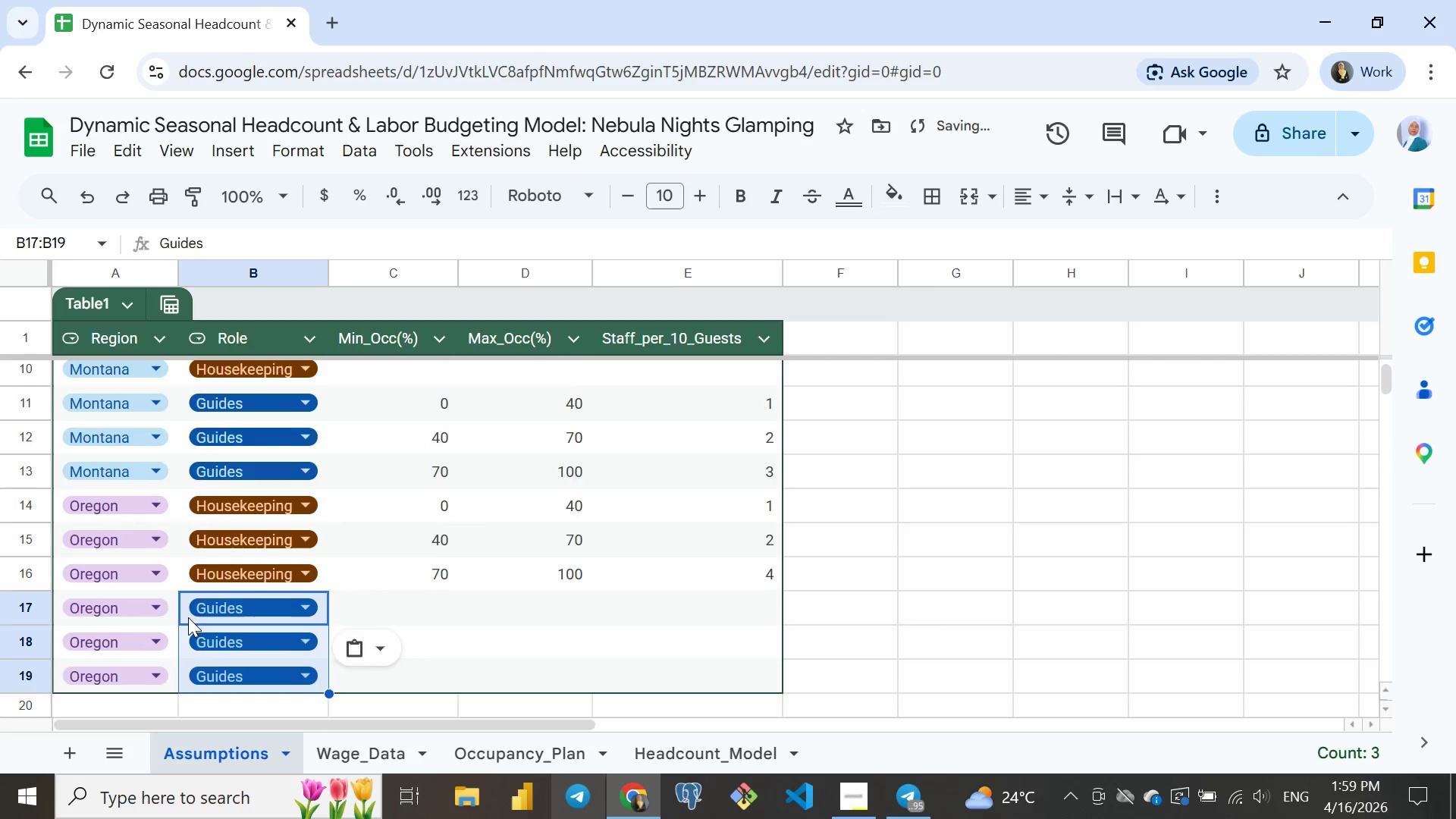 
key(Control+V)
 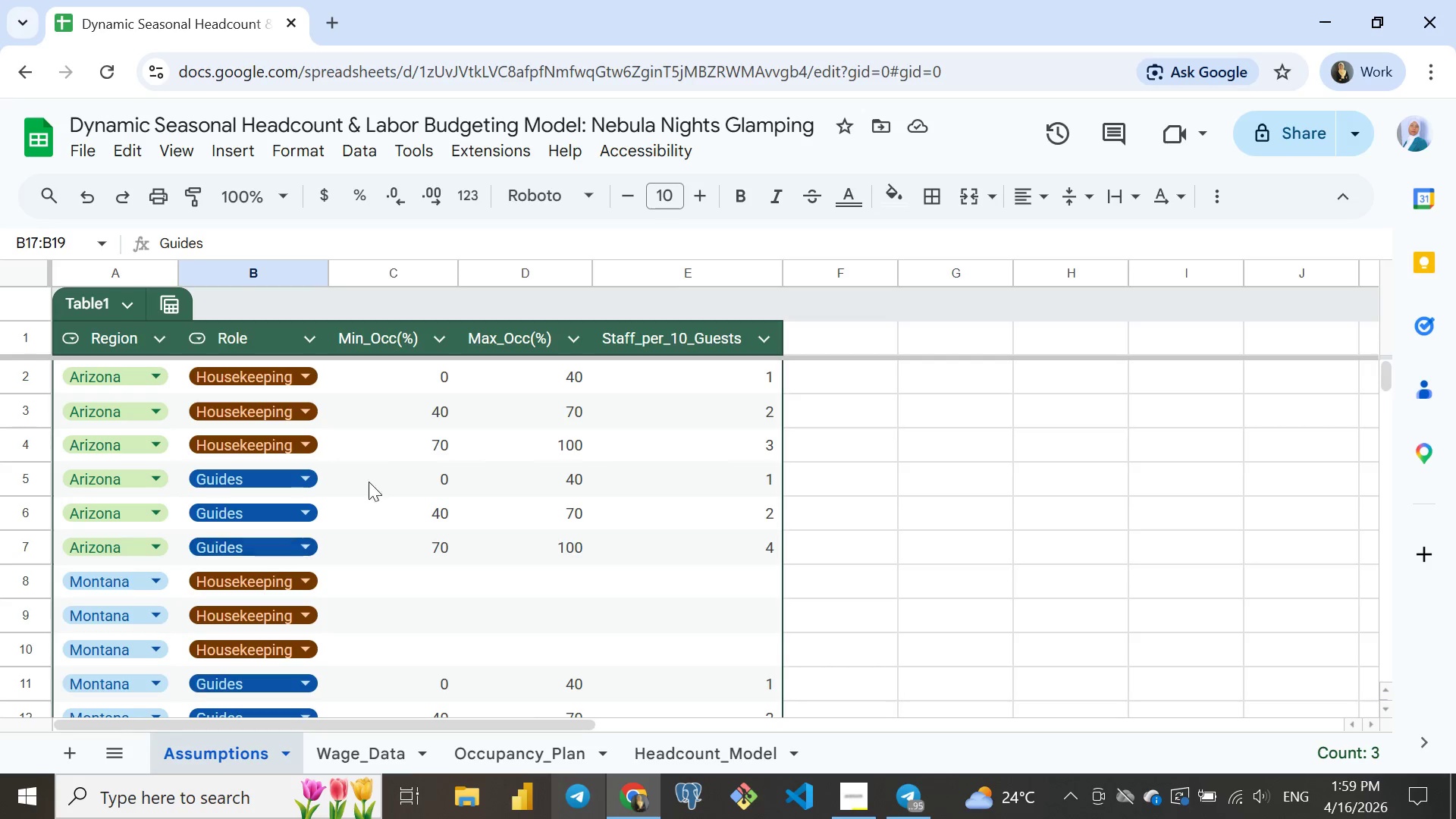 
wait(15.45)
 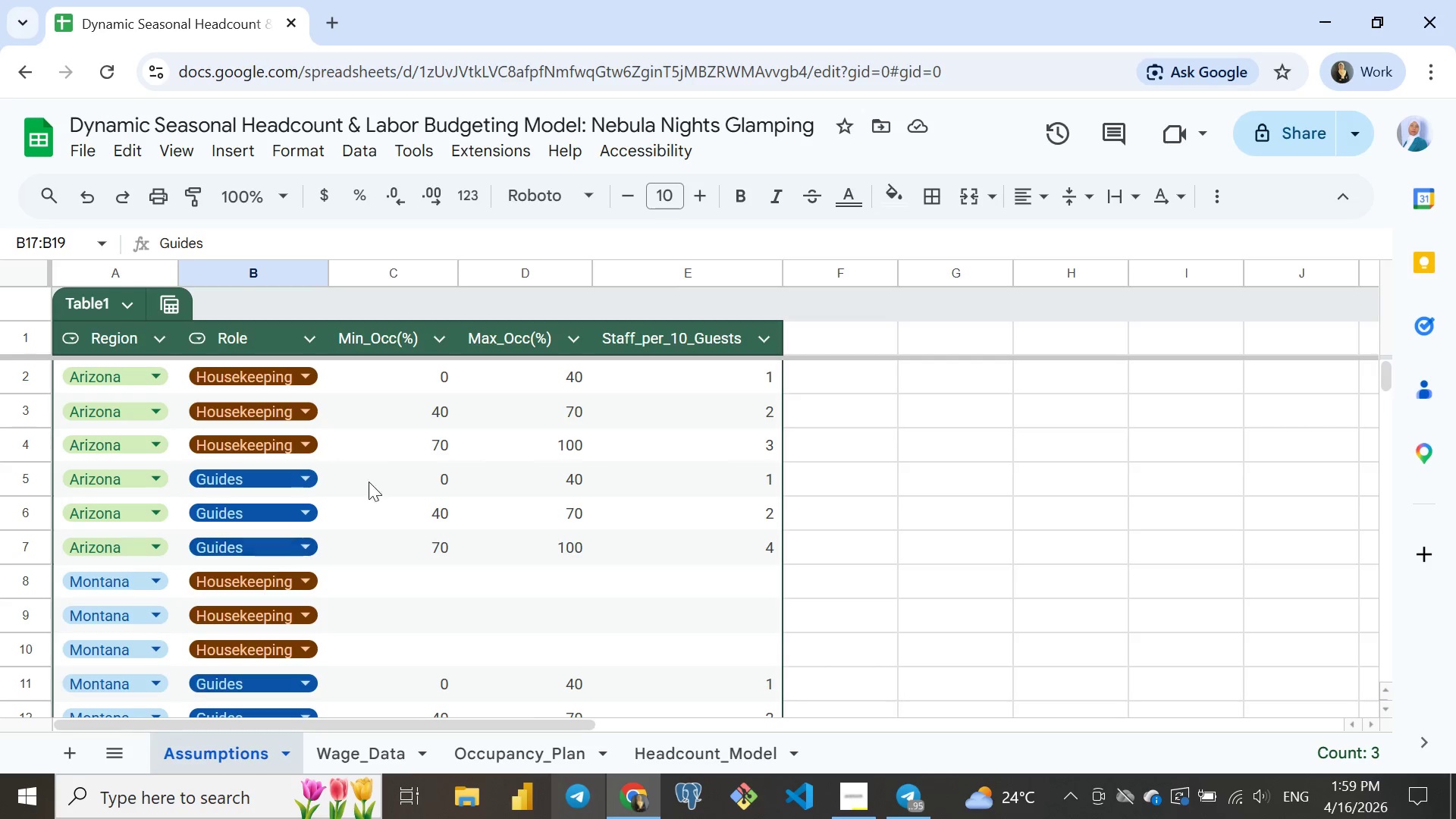 
left_click([439, 574])
 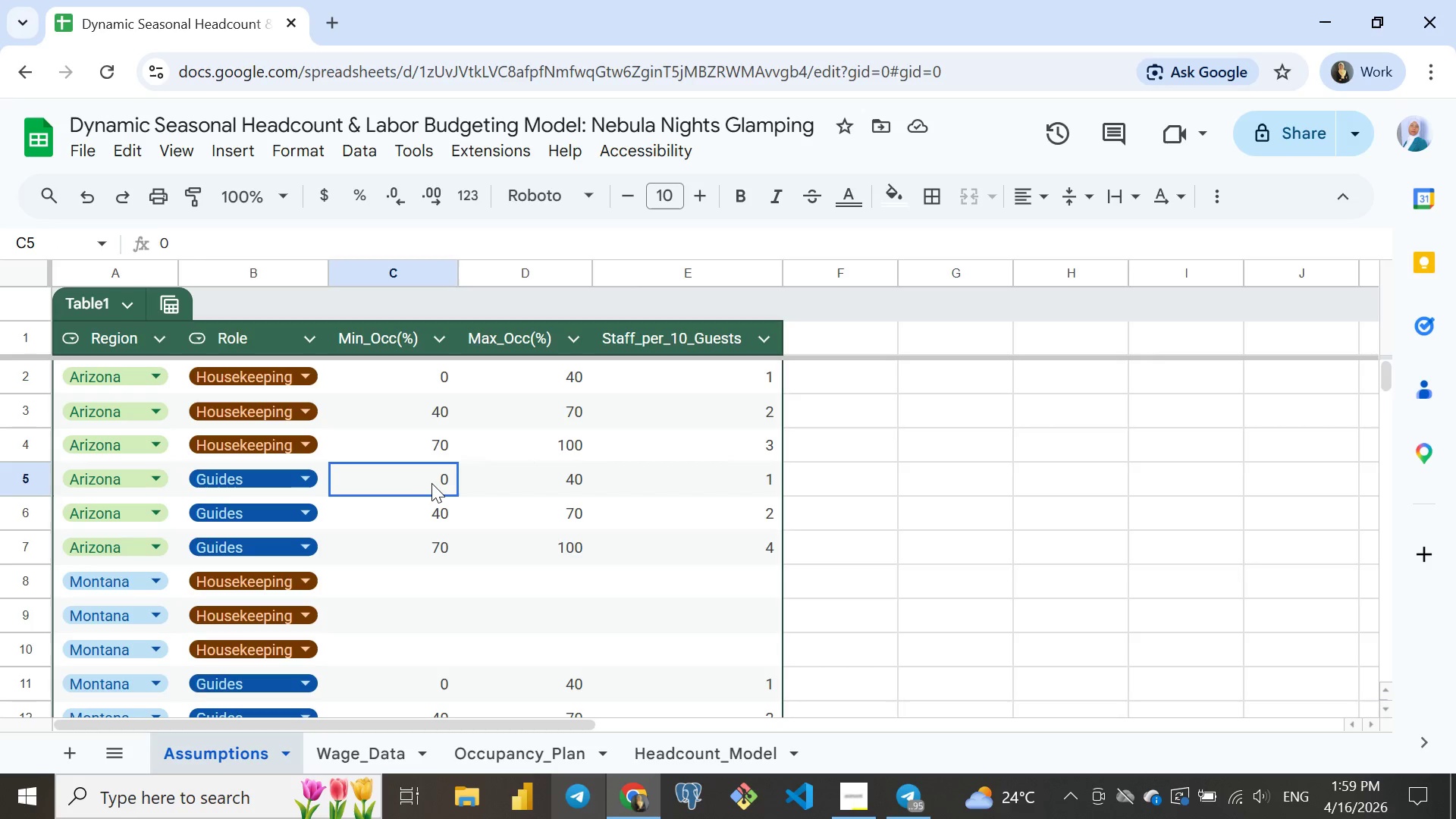 
left_click([431, 483])
 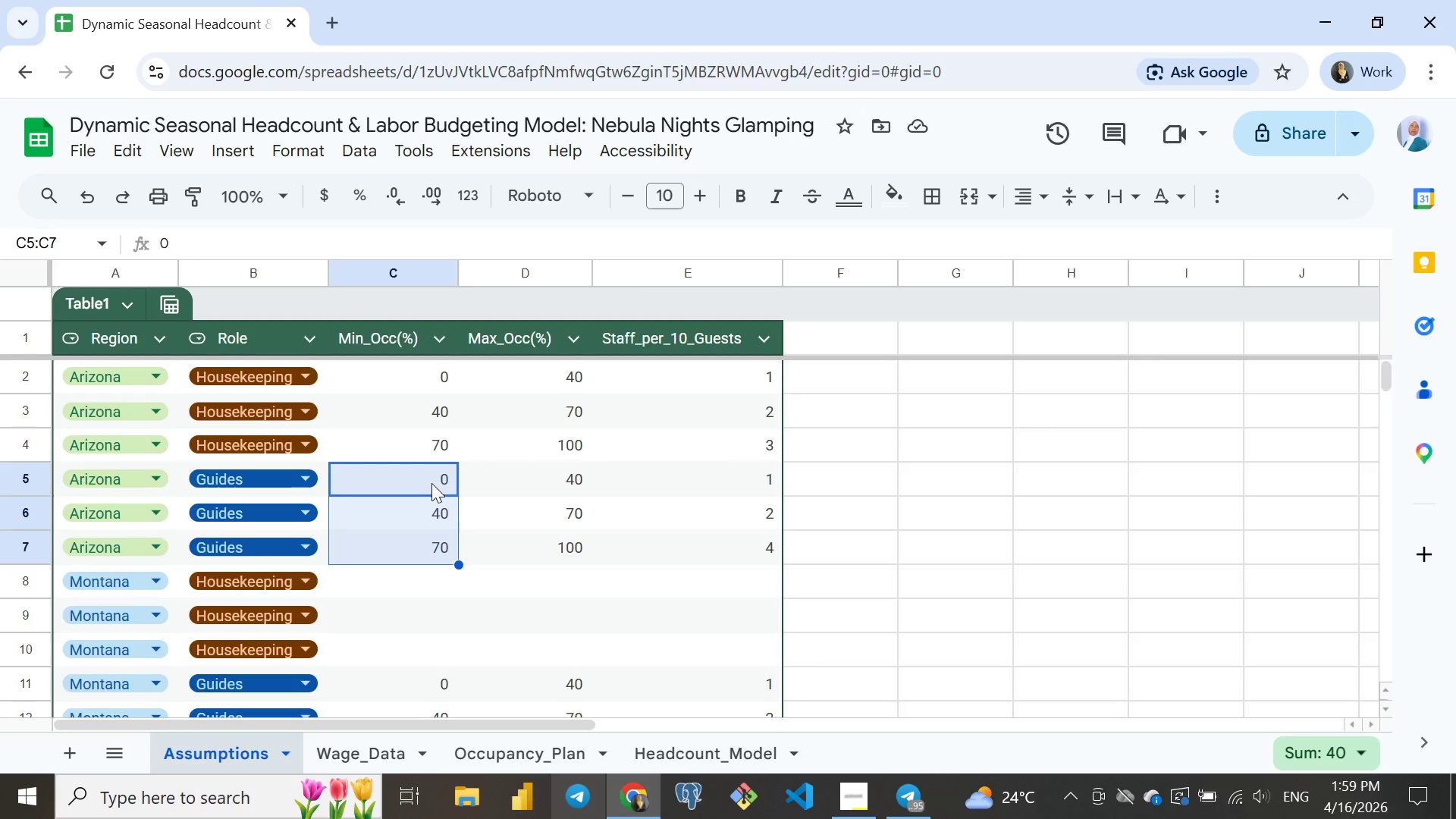 
key(Shift+ArrowDown)
 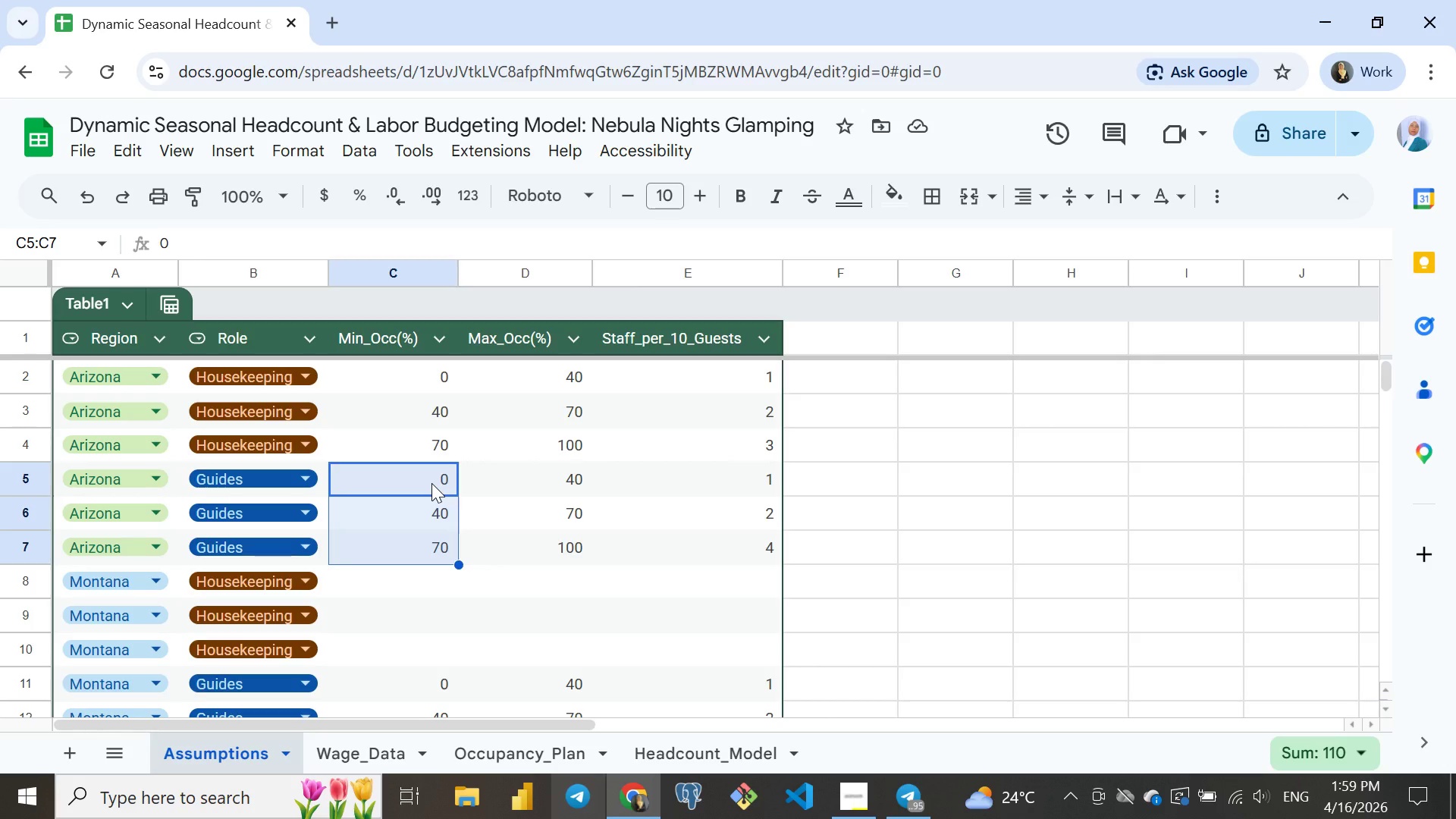 
key(Shift+ArrowDown)
 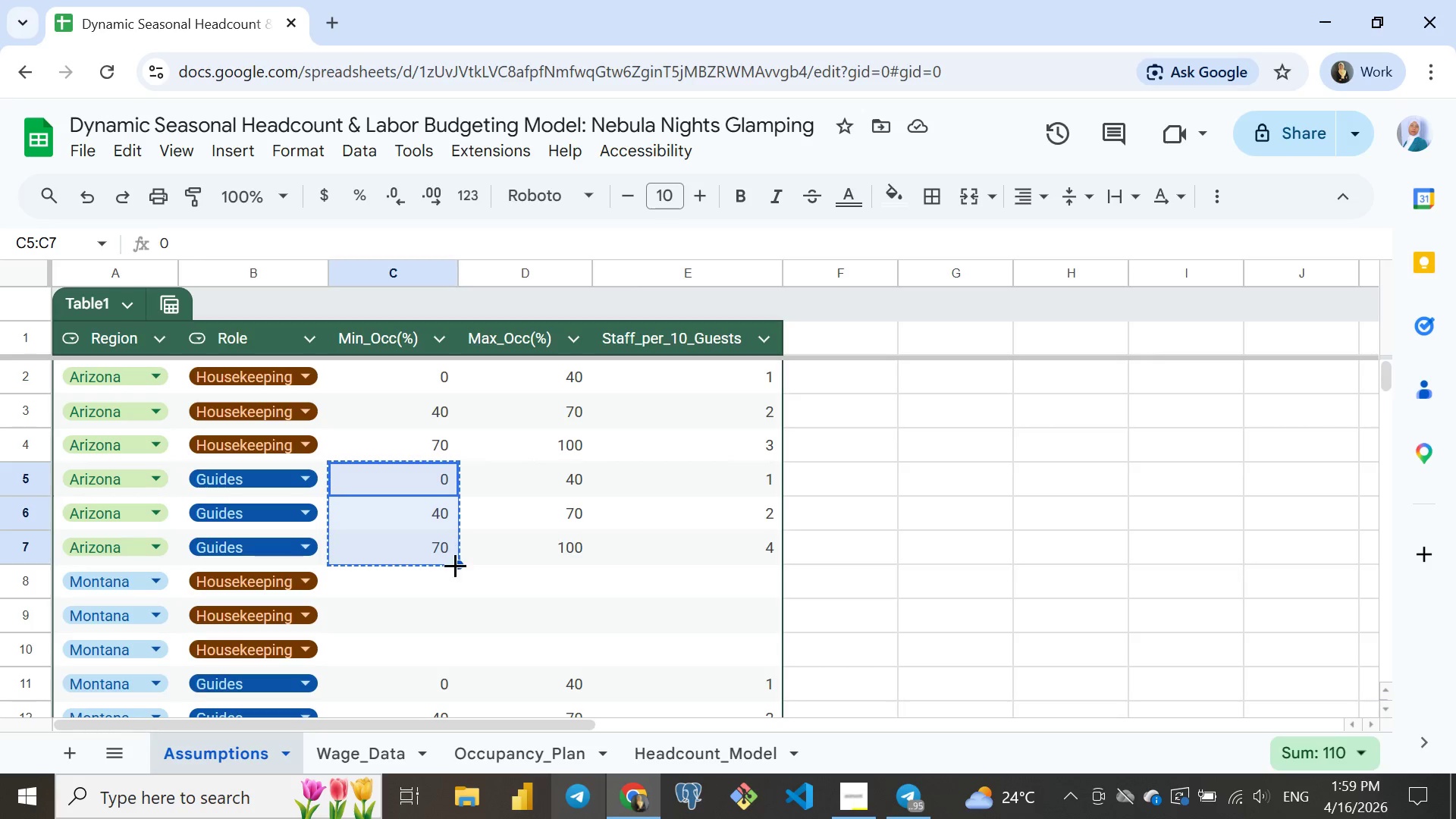 
key(Control+ControlLeft)
 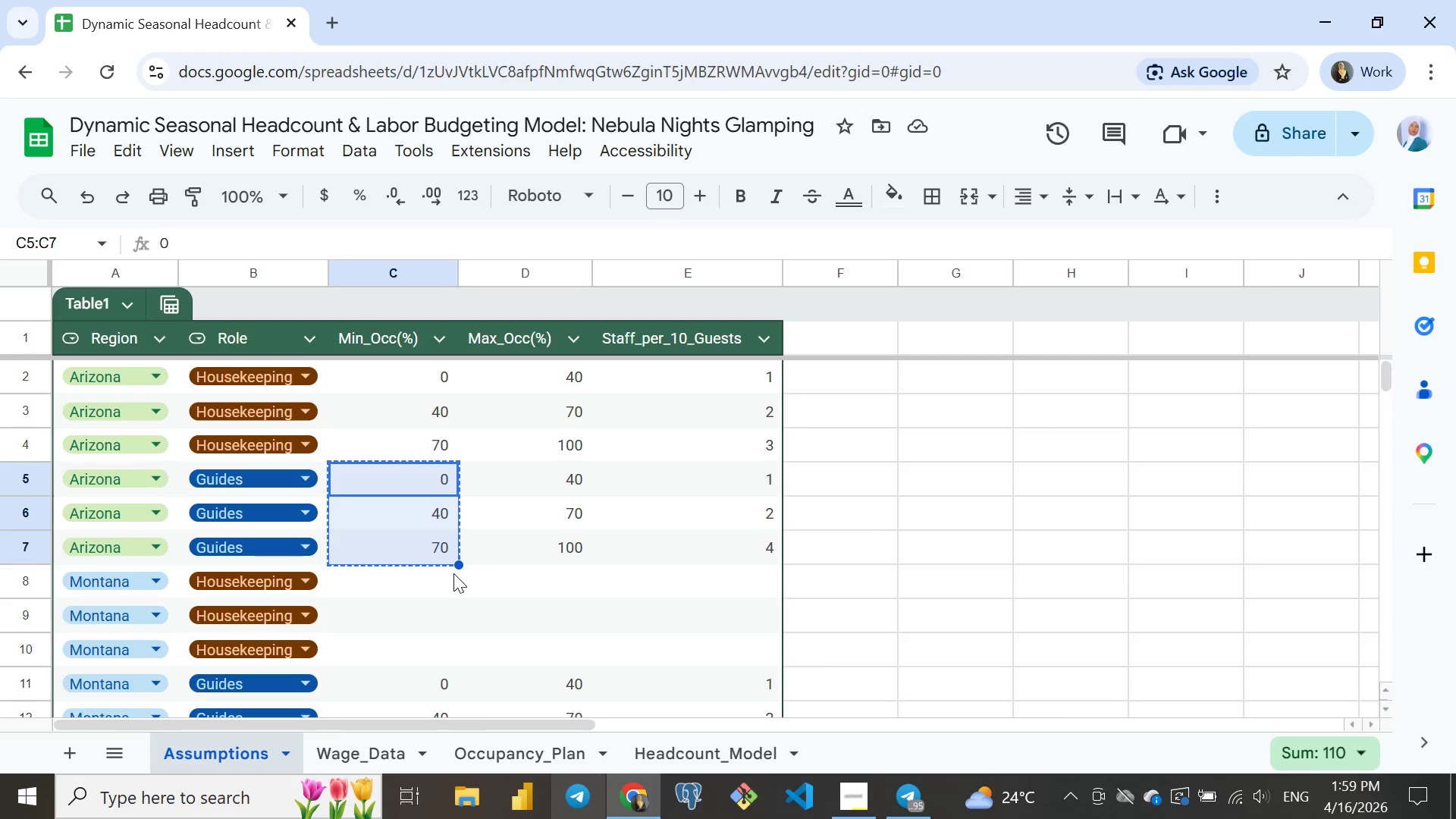 
key(Control+C)
 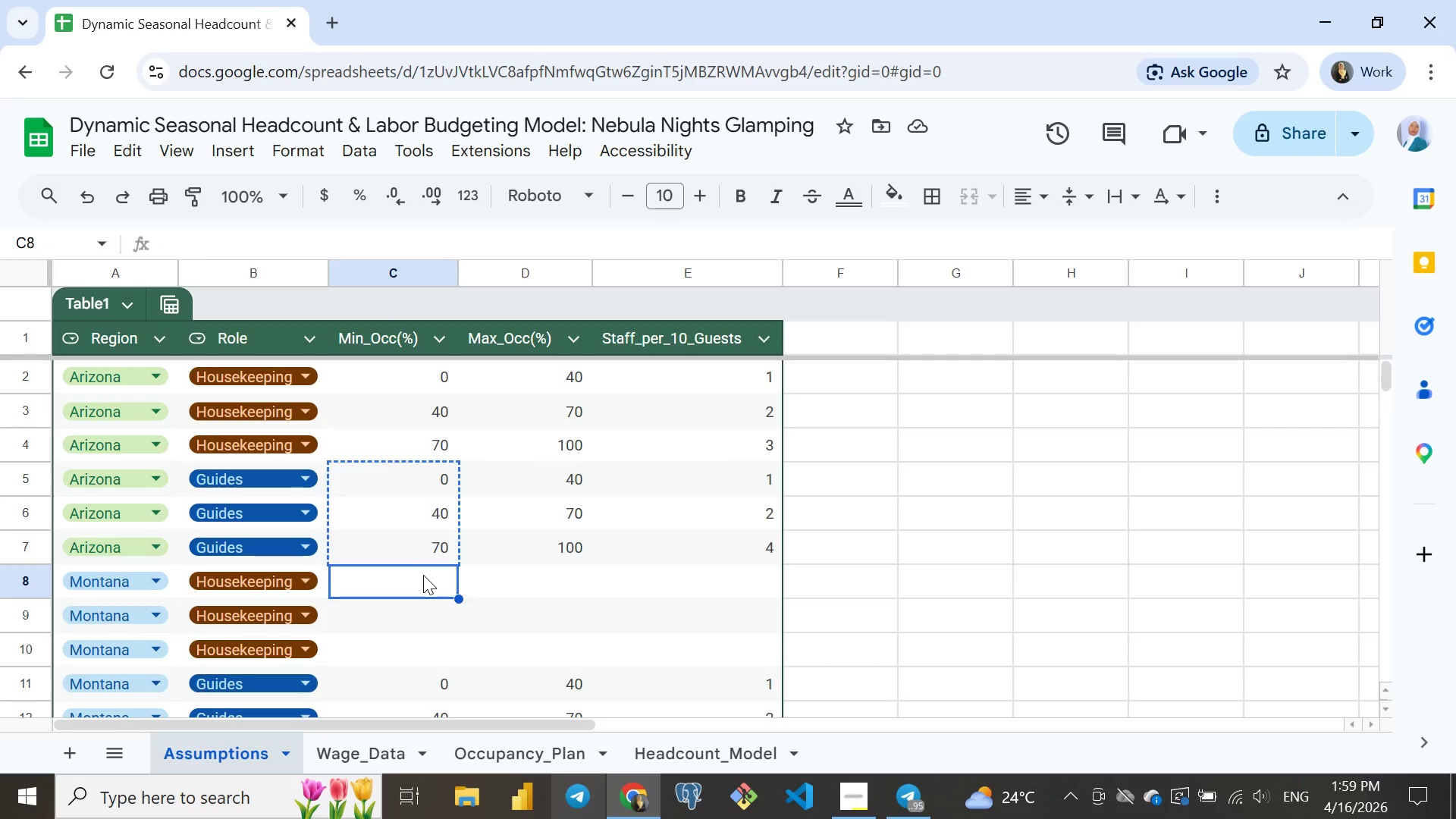 
left_click([423, 575])
 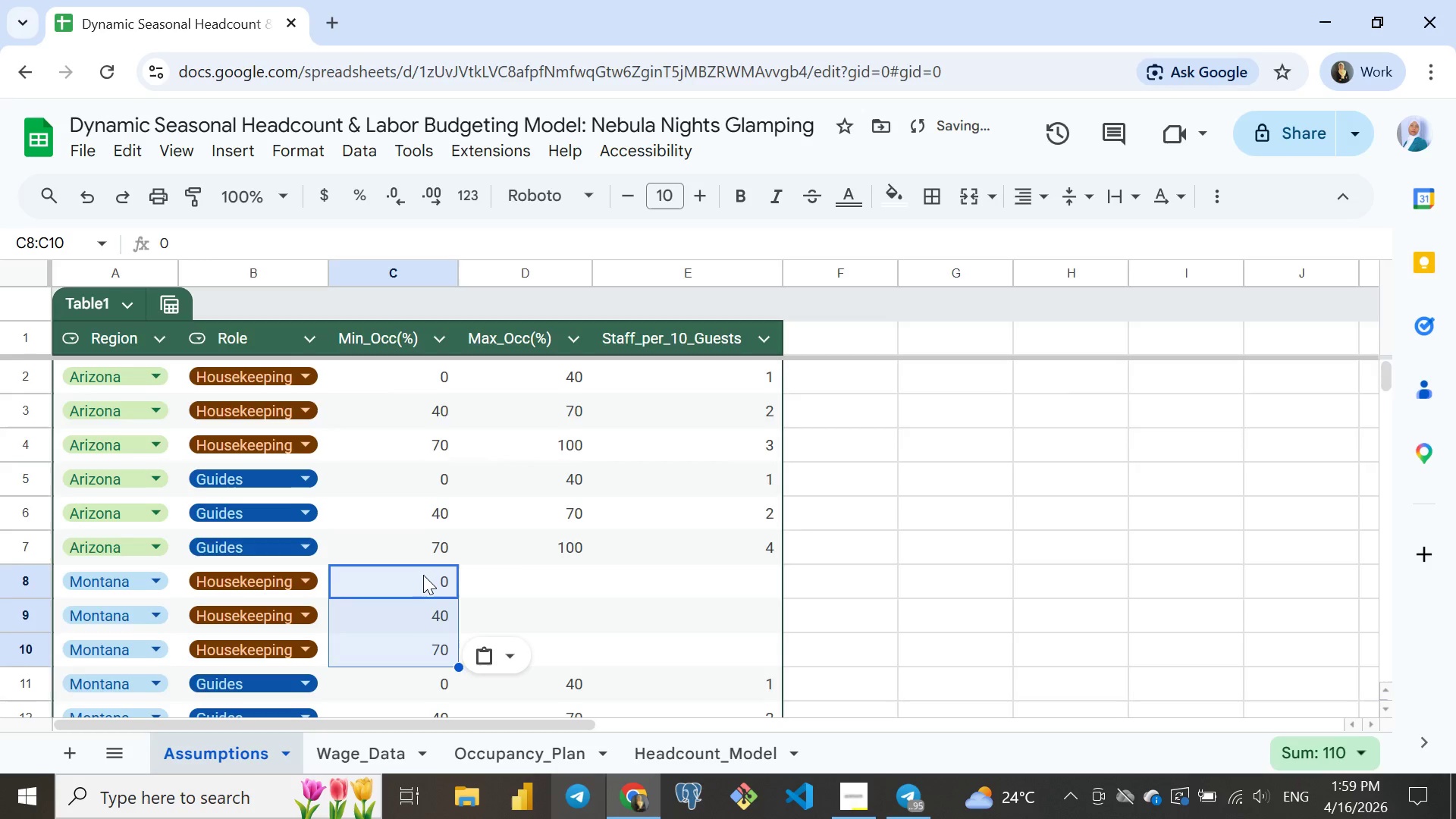 
key(Control+ControlLeft)
 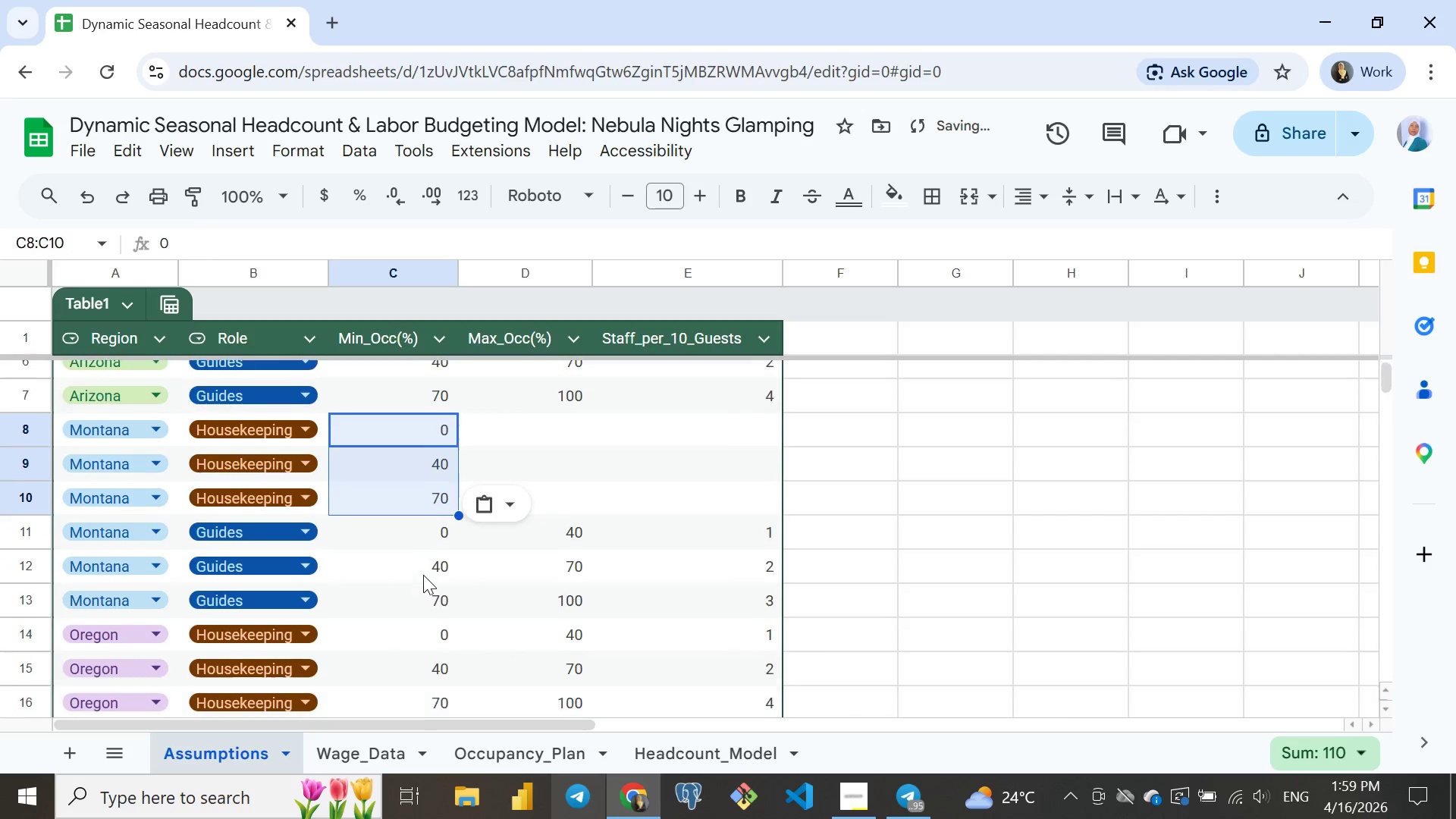 
key(Control+V)
 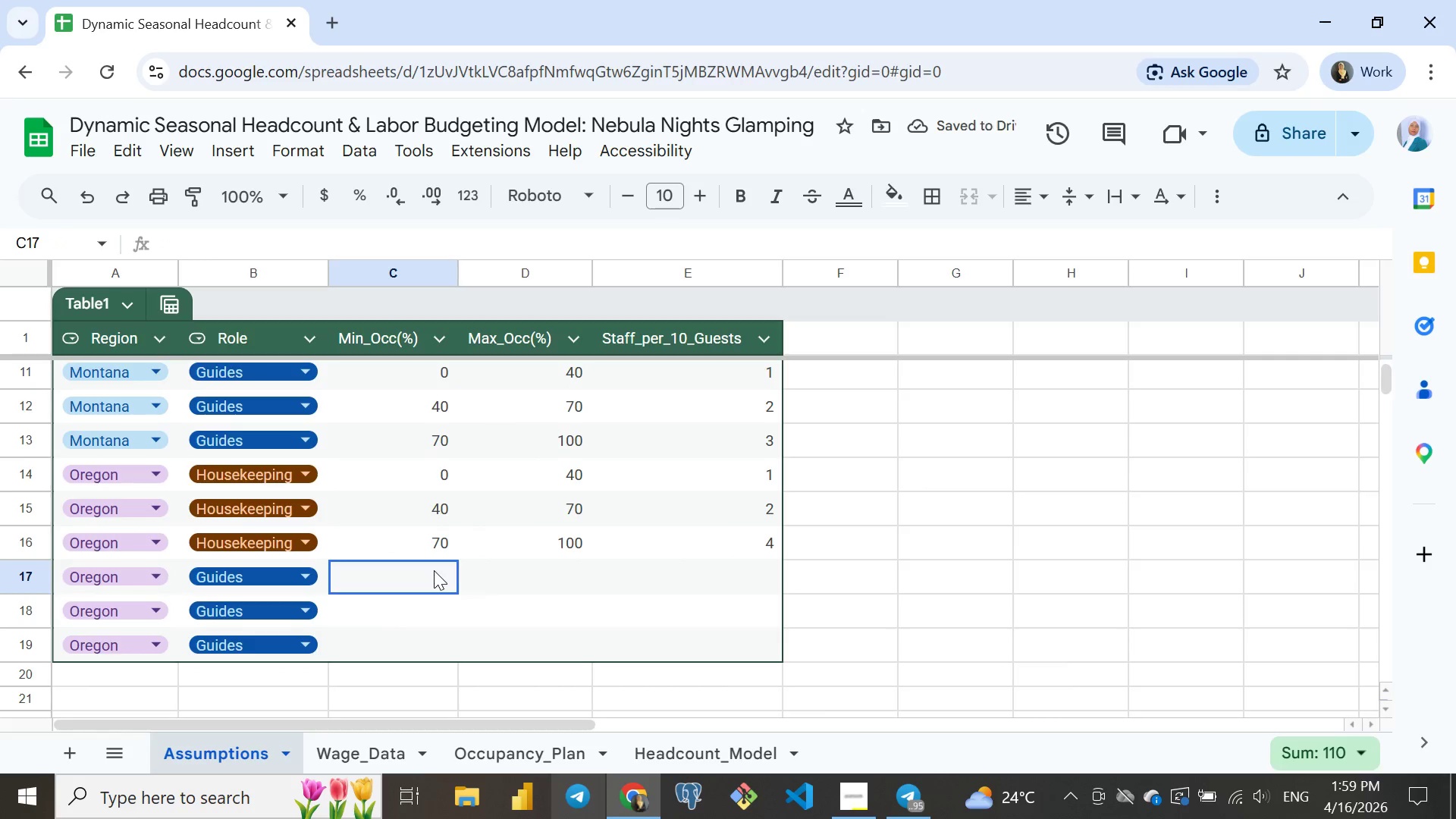 
left_click([434, 570])
 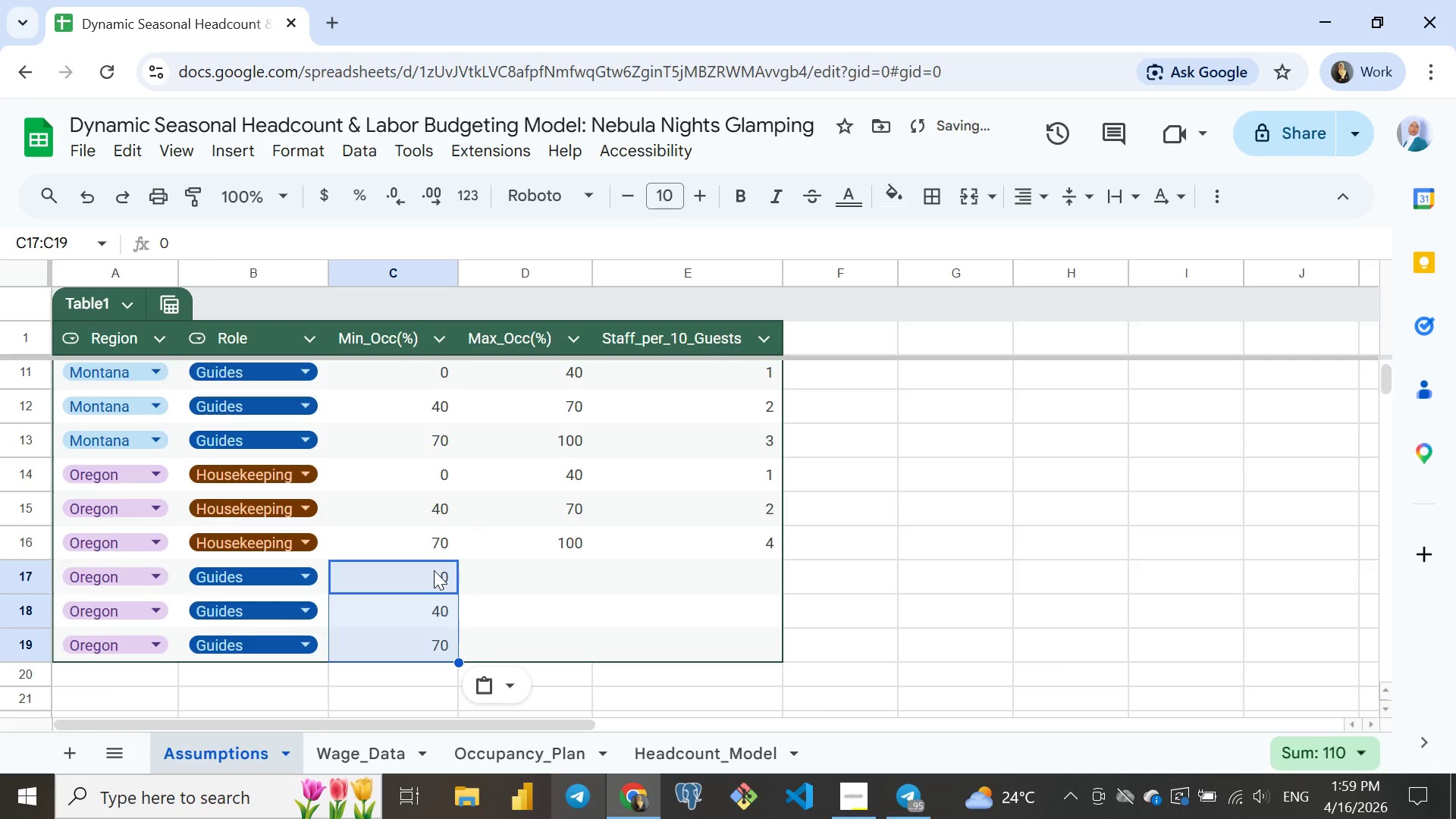 
key(Control+V)
 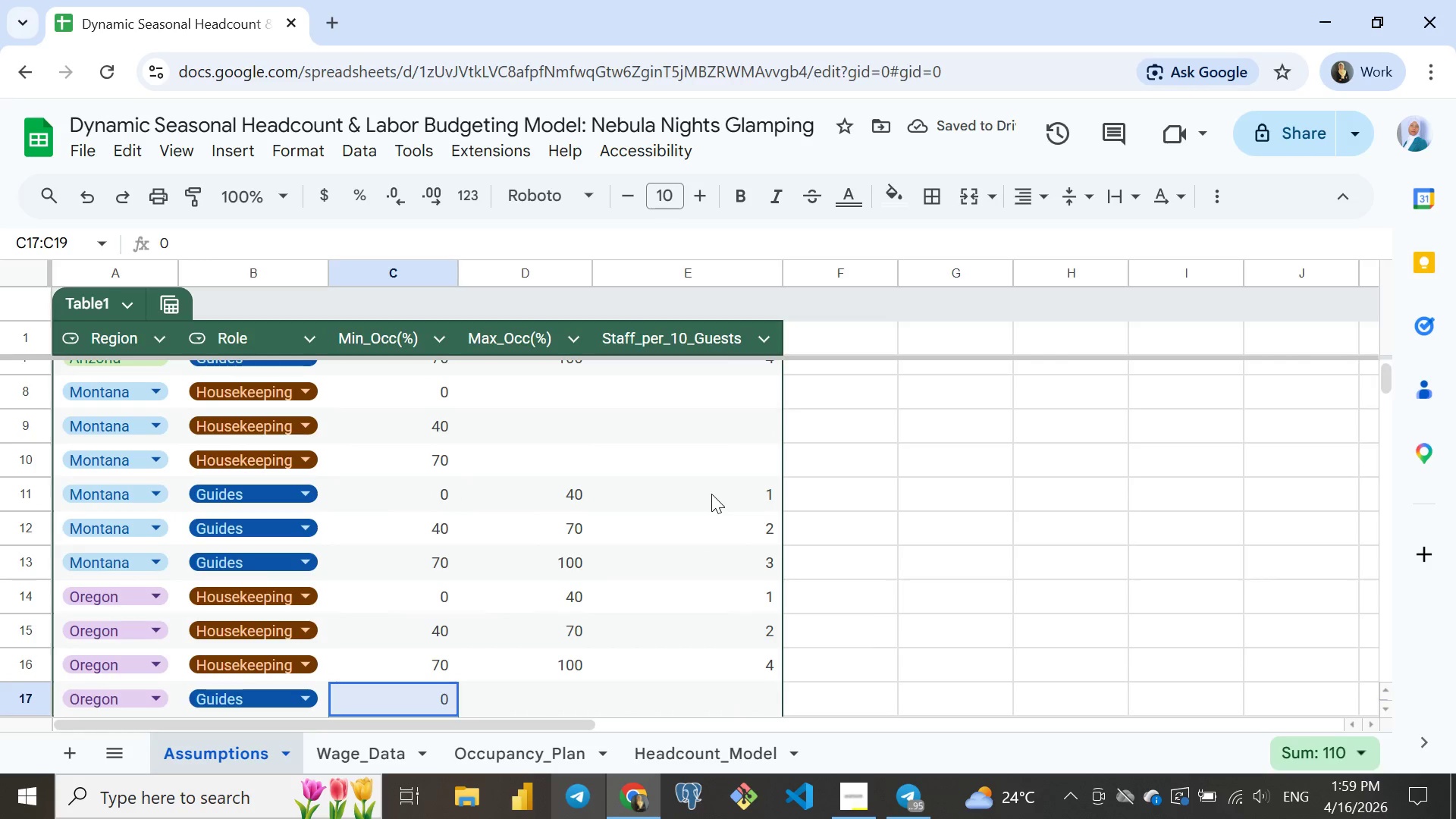 
wait(8.67)
 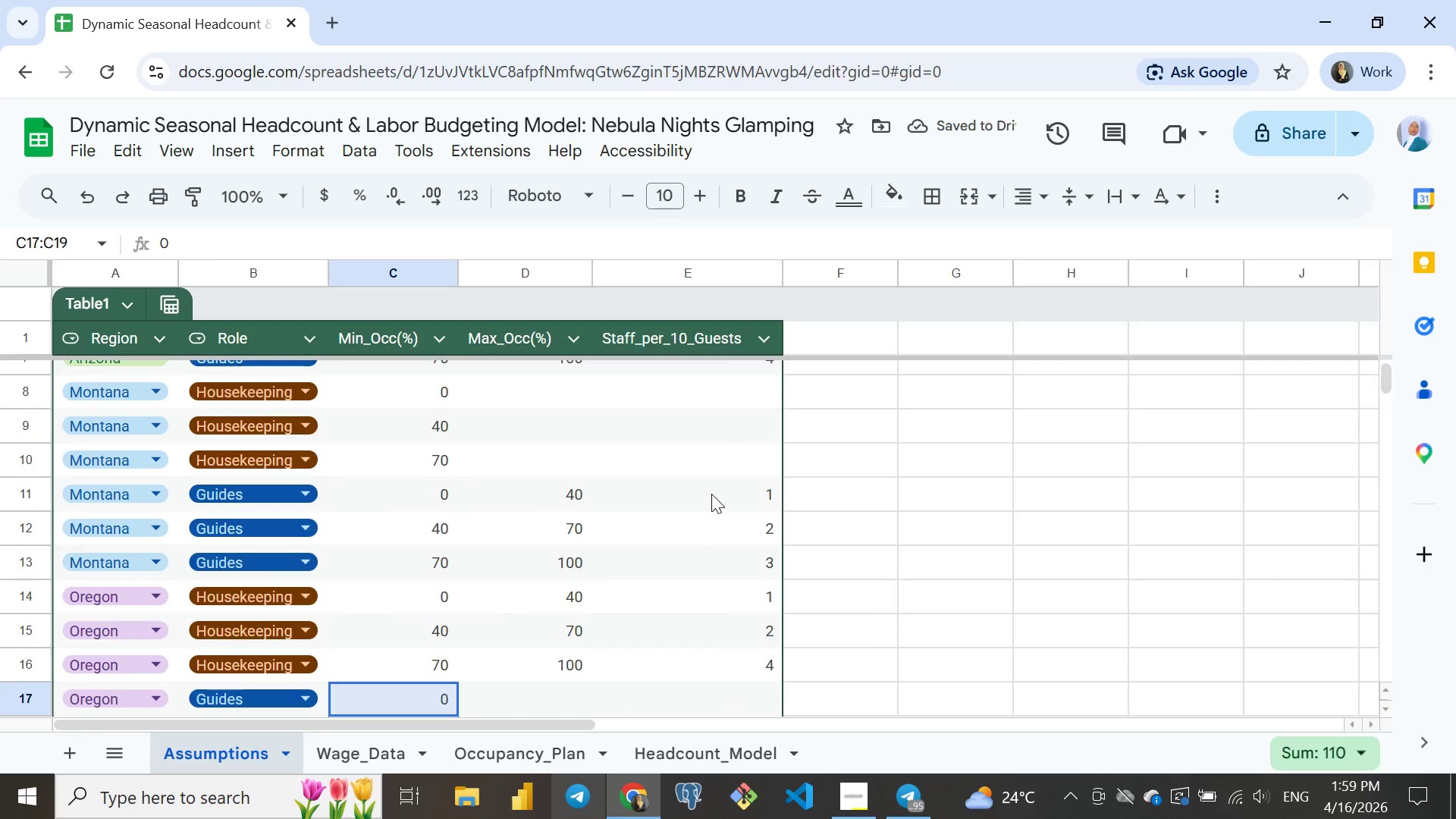 
left_click([564, 481])
 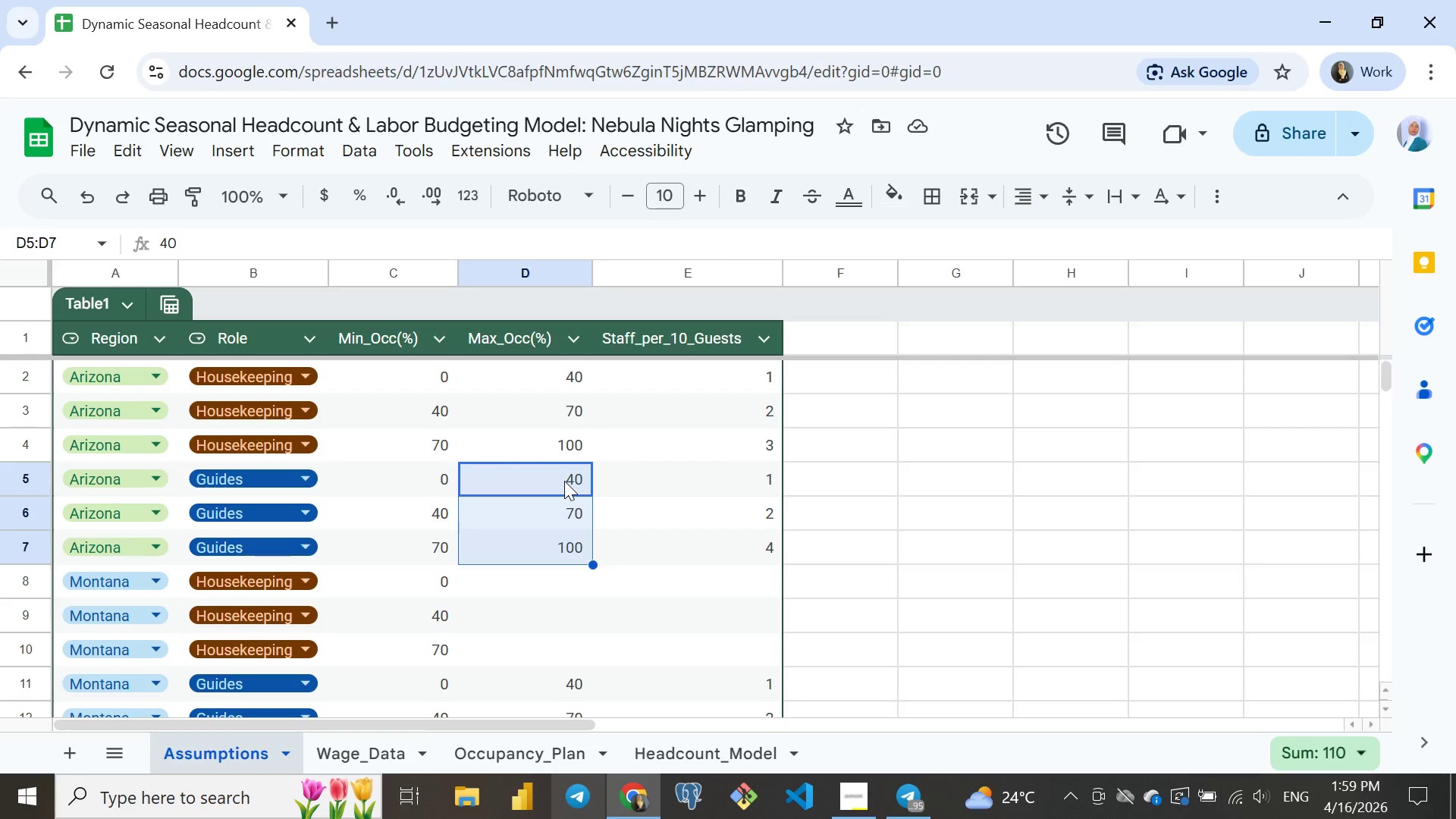 
key(Shift+ArrowDown)
 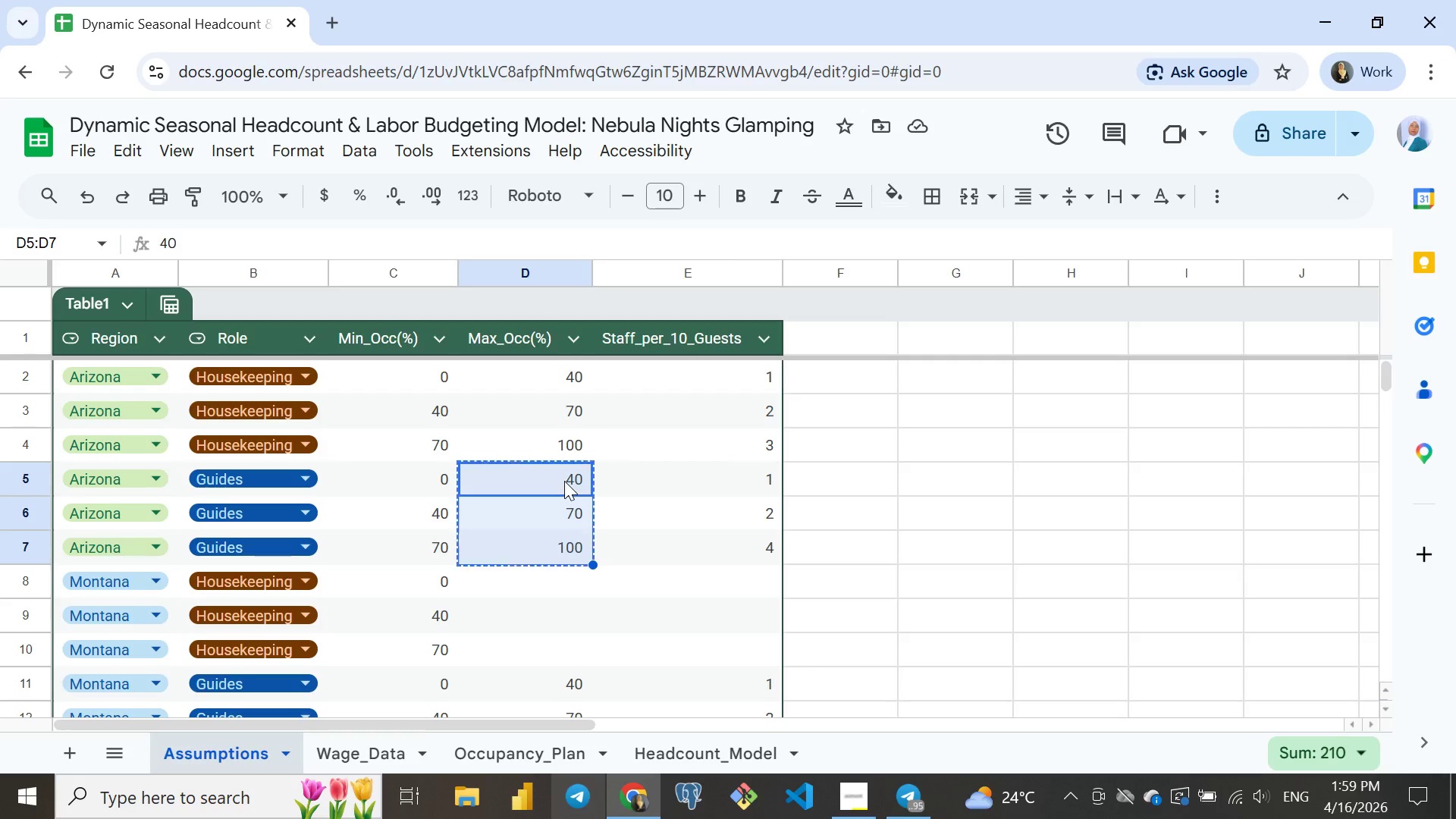 
key(Shift+ArrowDown)
 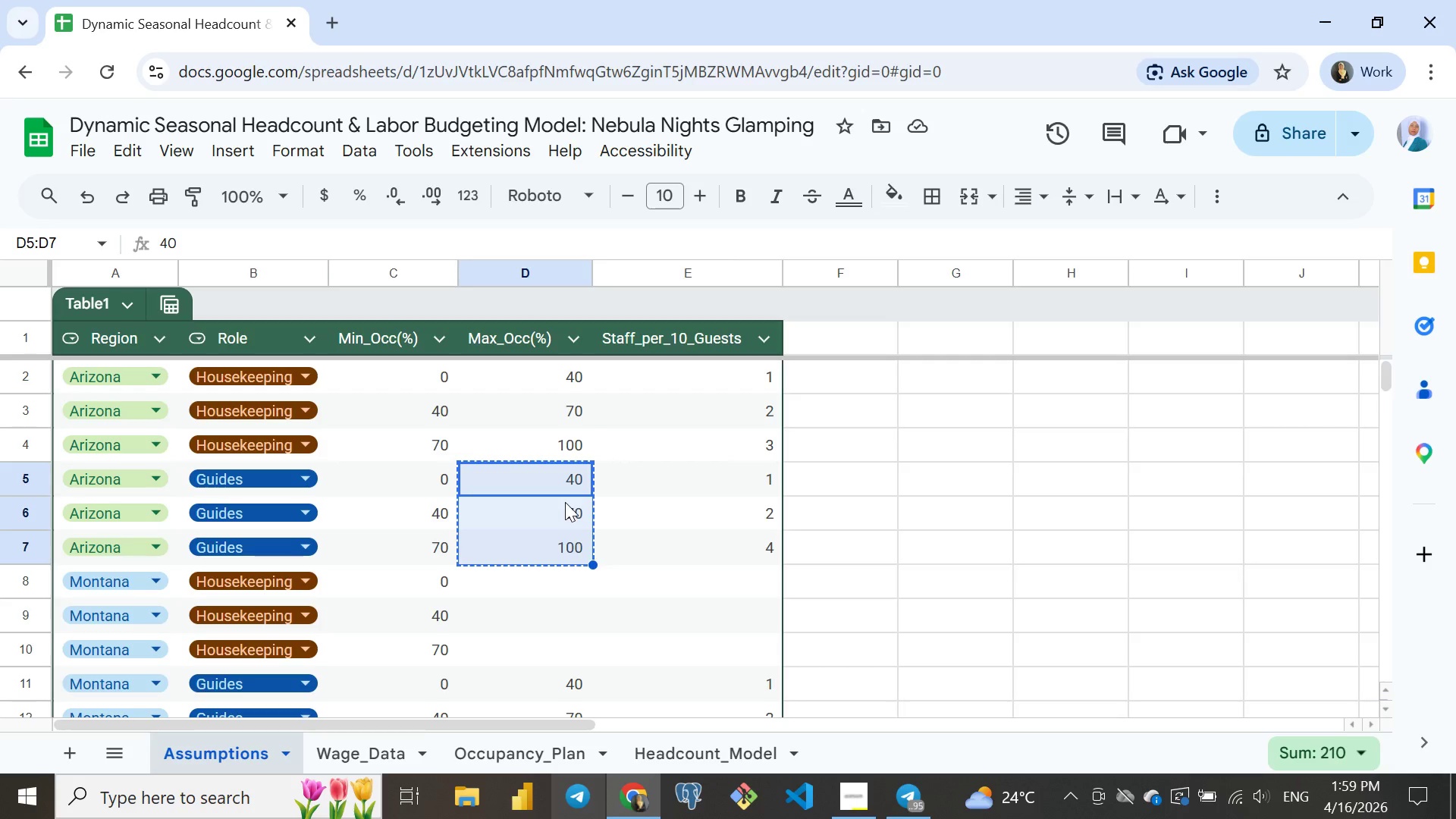 
key(Control+ControlLeft)
 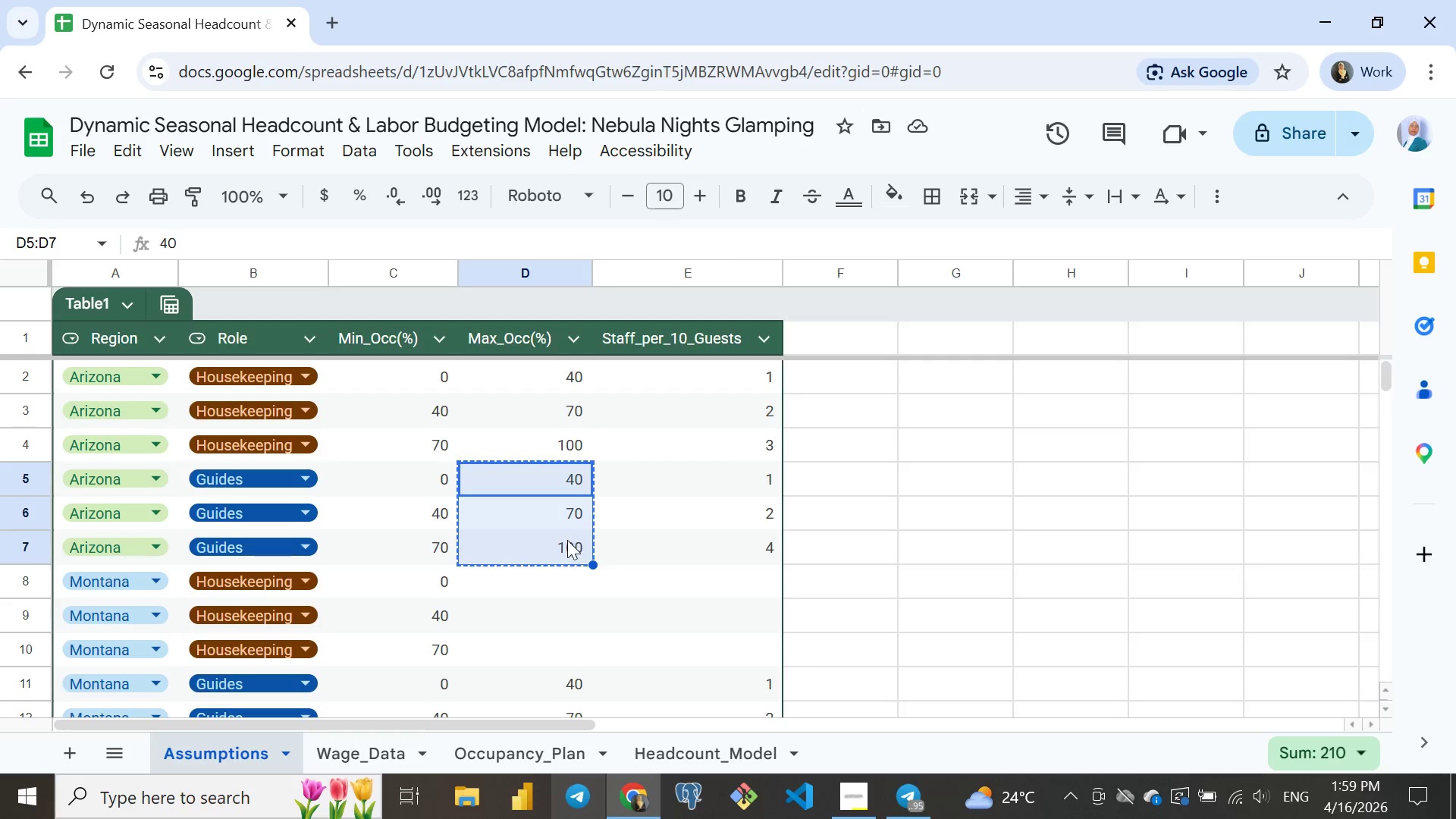 
key(Control+C)
 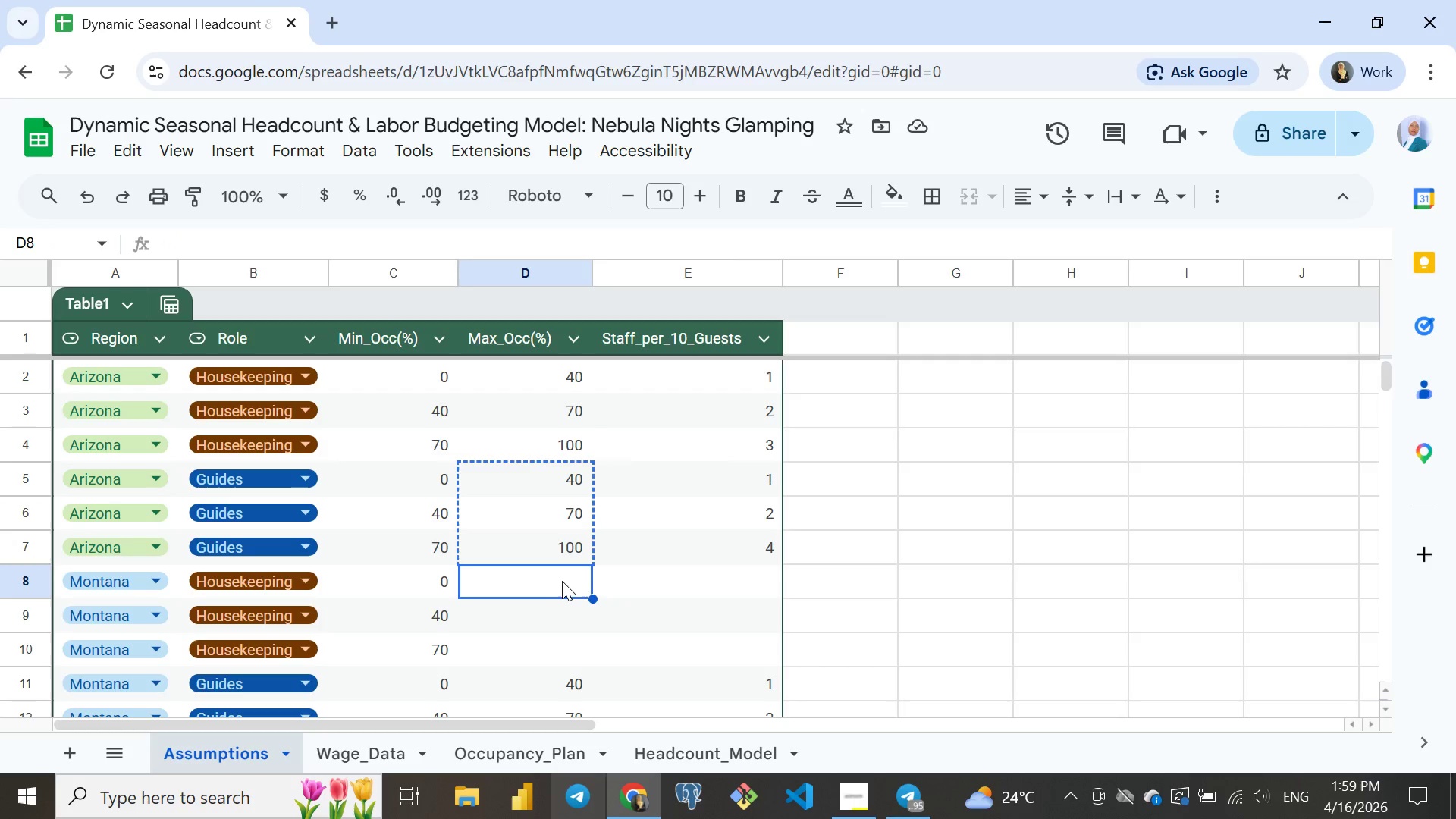 
left_click([562, 581])
 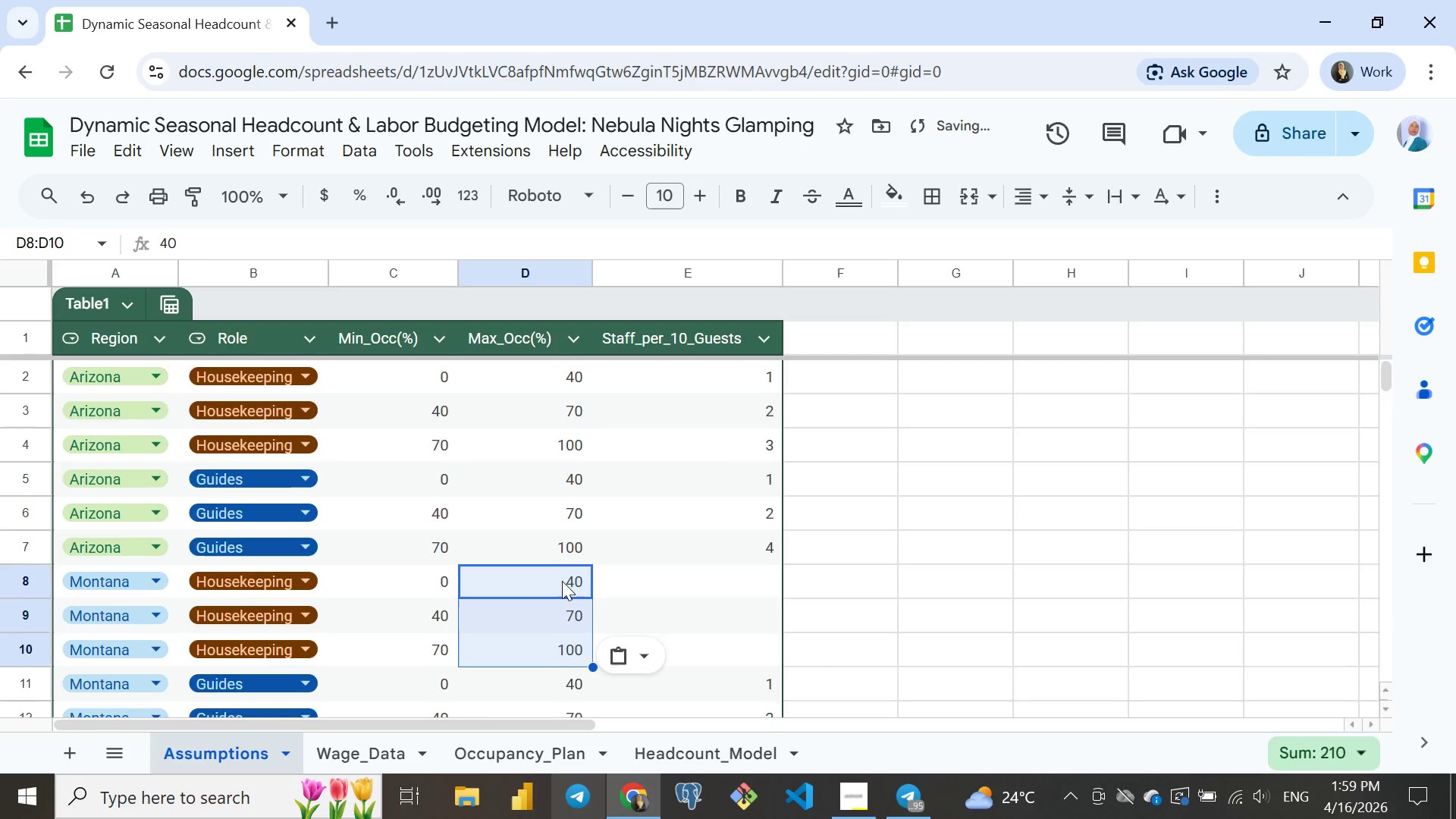 
key(Control+ControlLeft)
 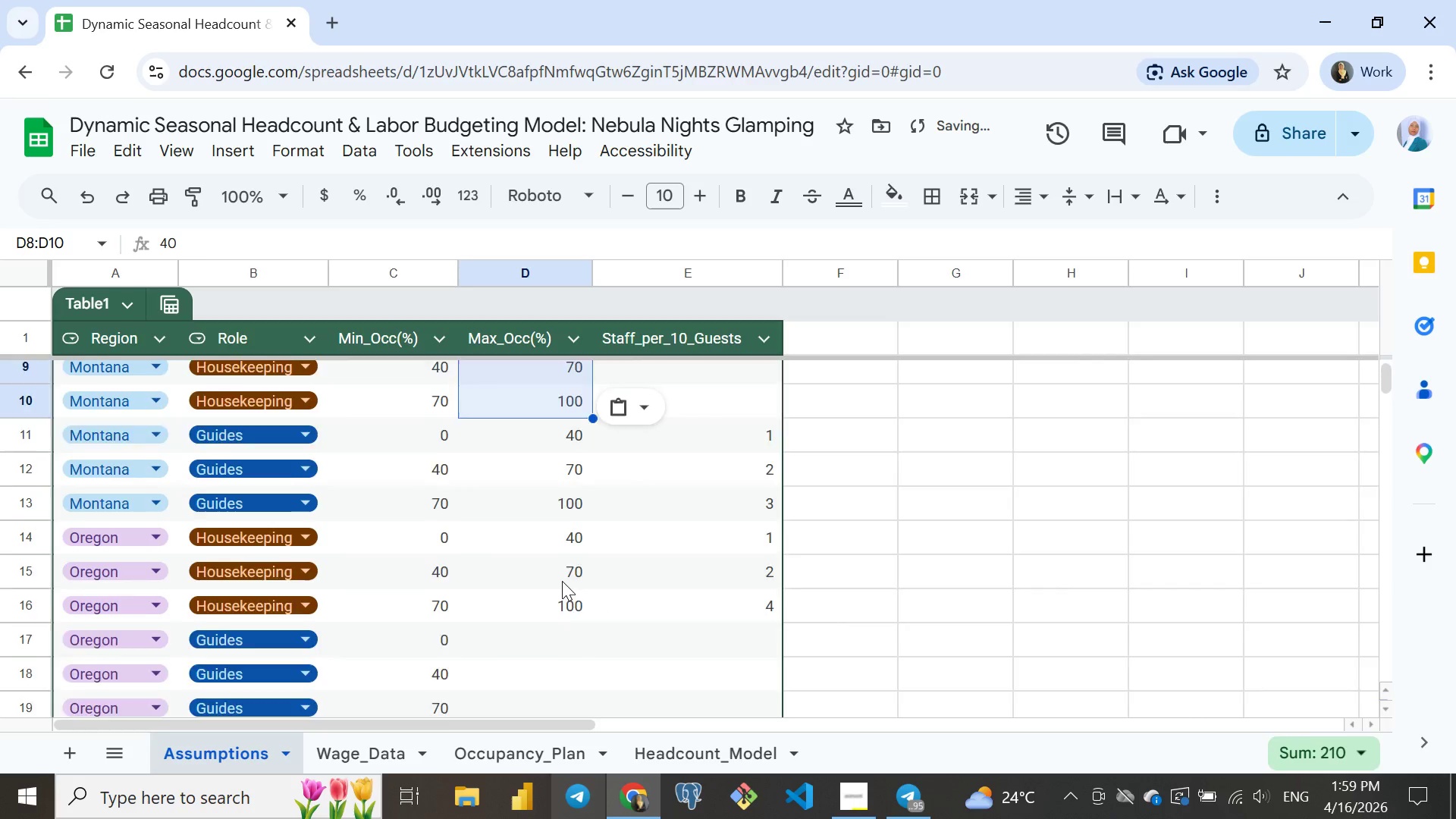 
key(Control+V)
 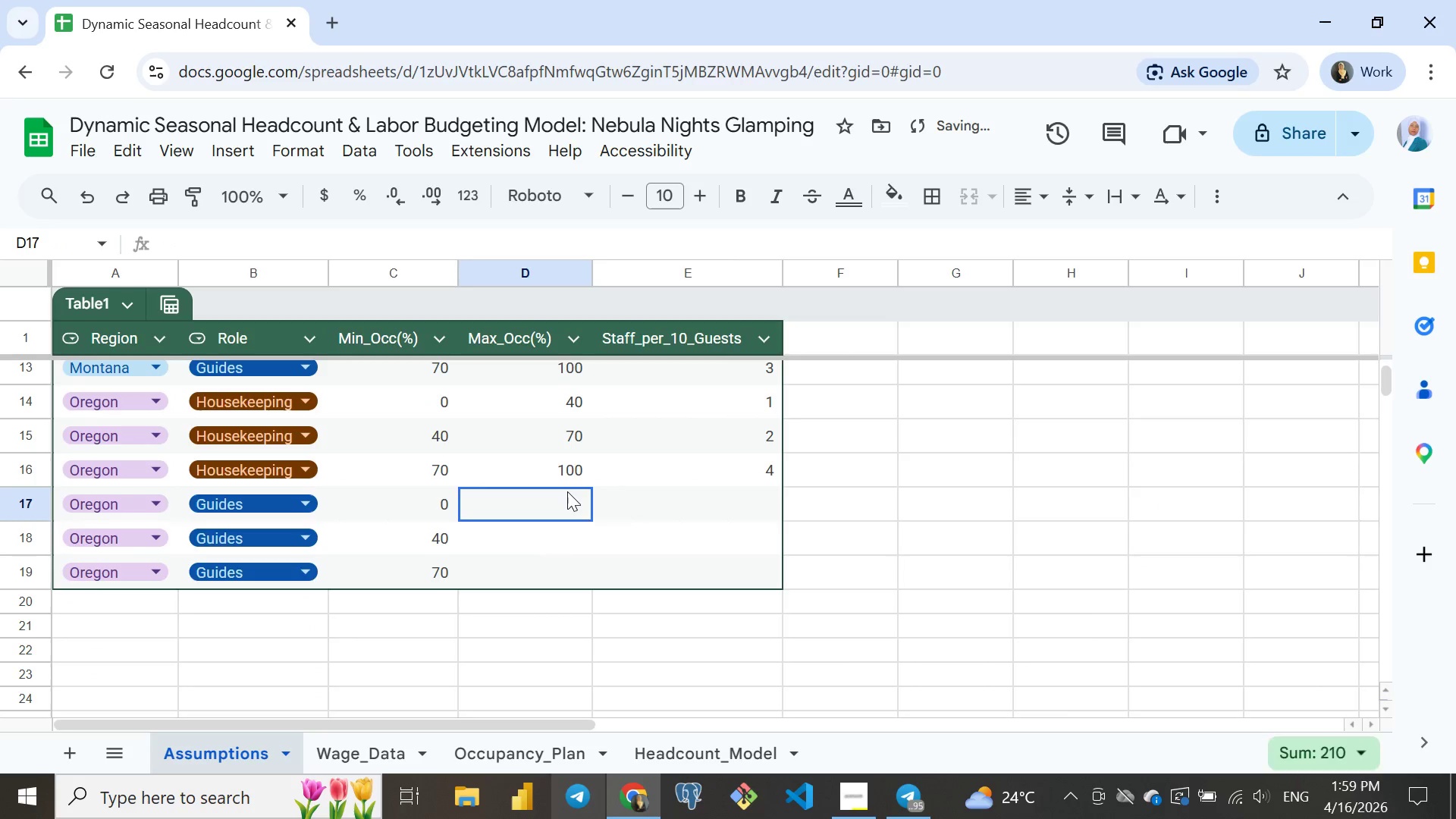 
left_click([567, 491])
 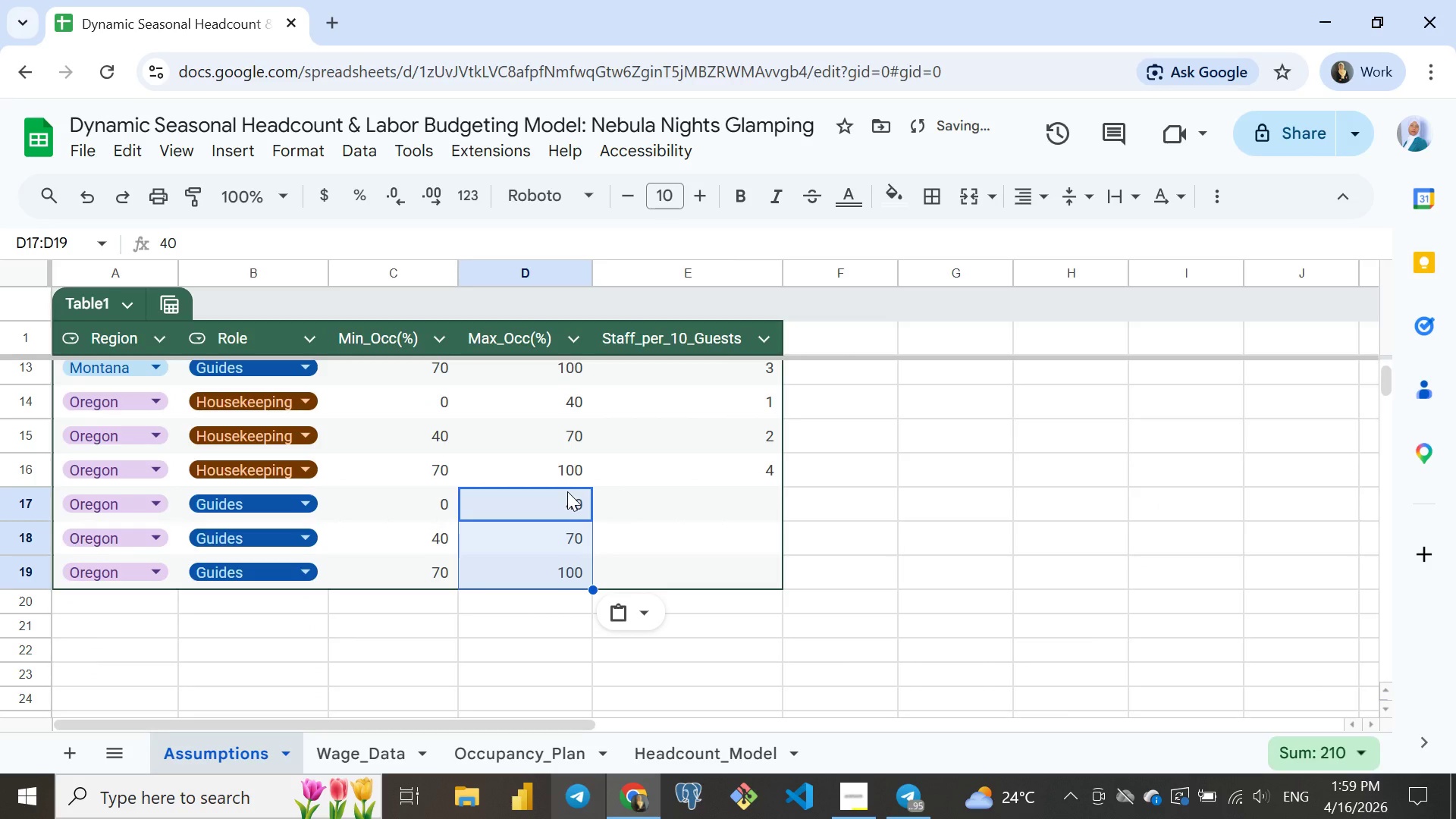 
key(Control+ControlLeft)
 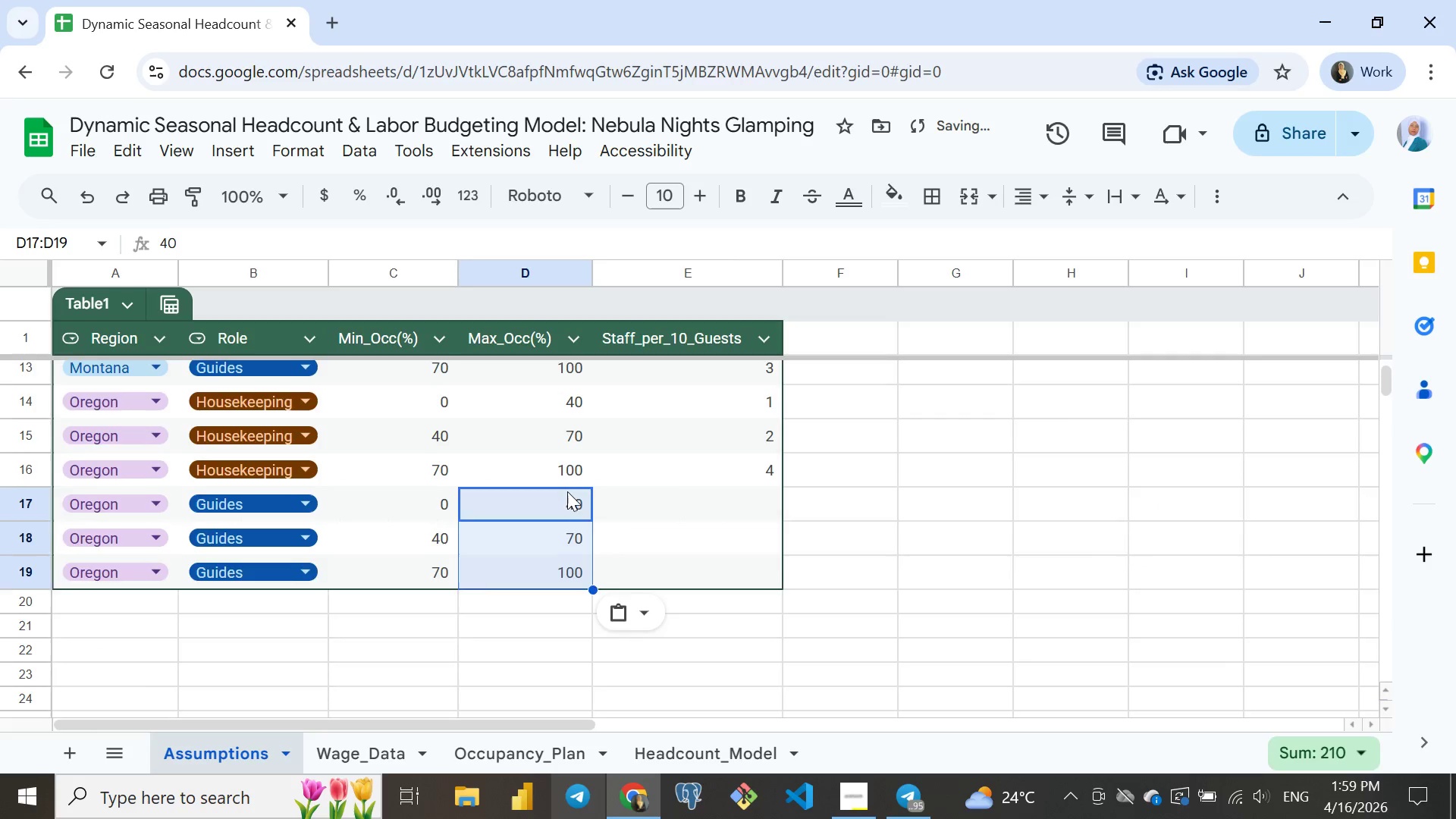 
key(Control+V)
 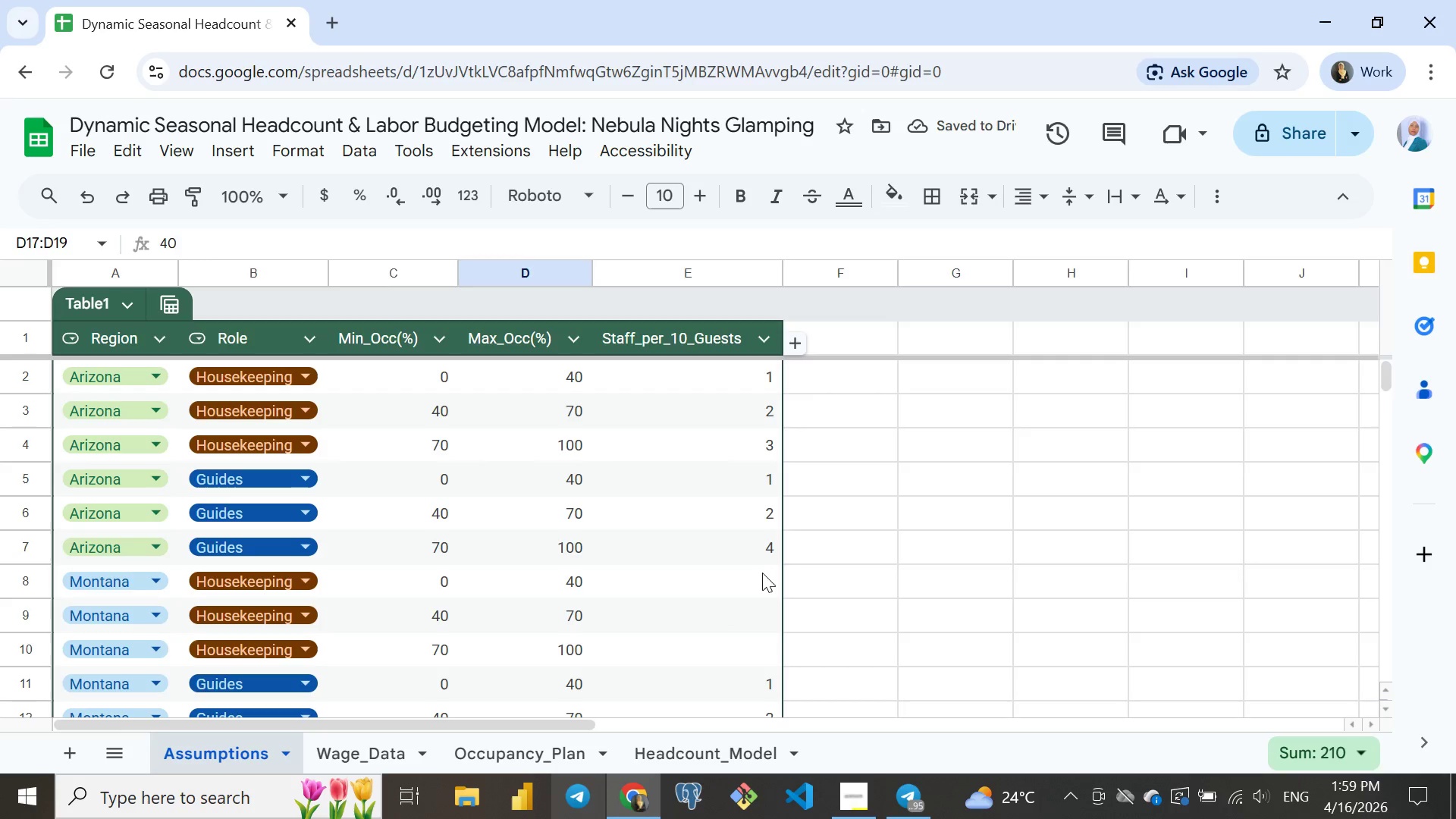 
left_click([762, 573])
 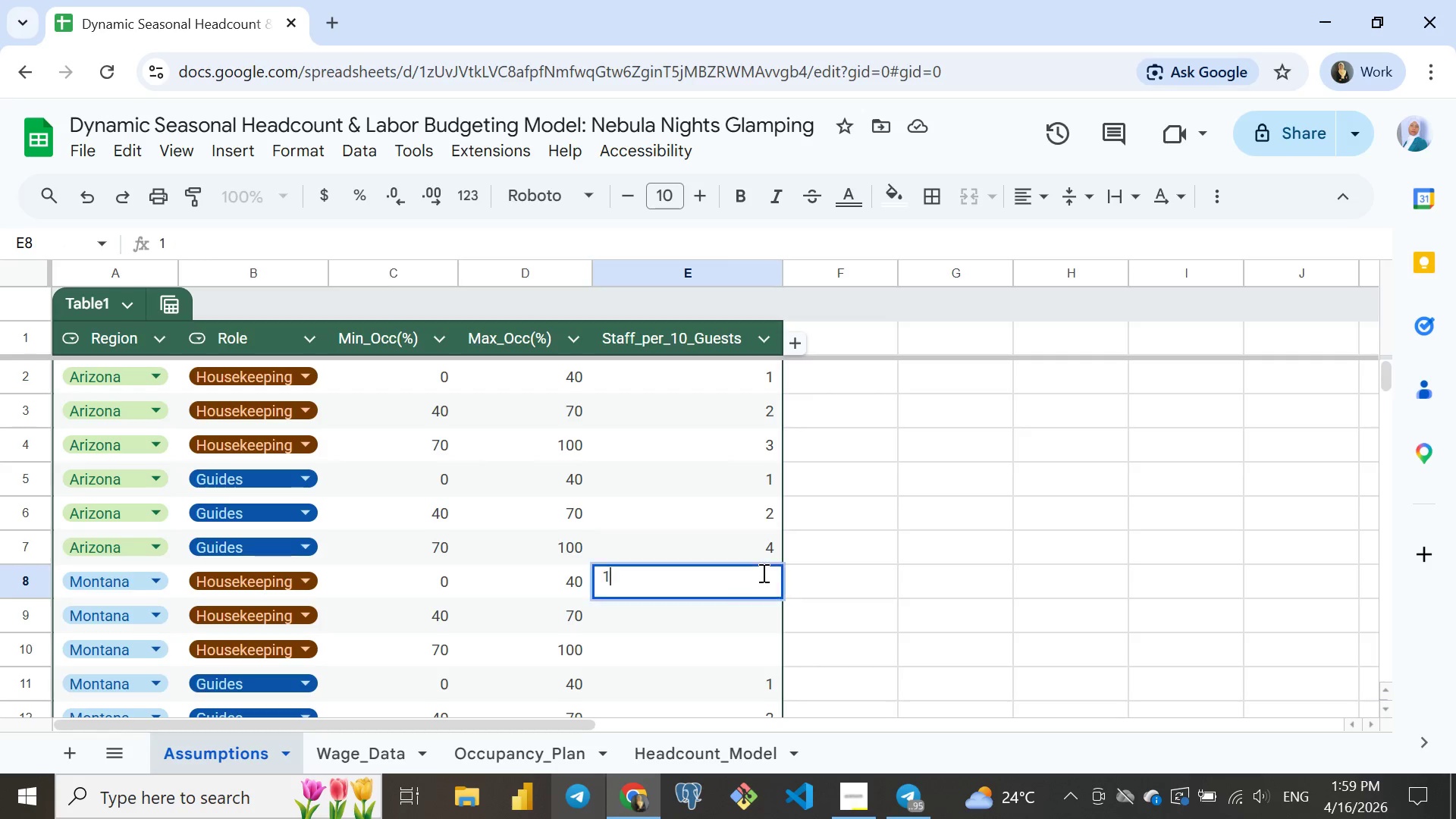 
key(1)
 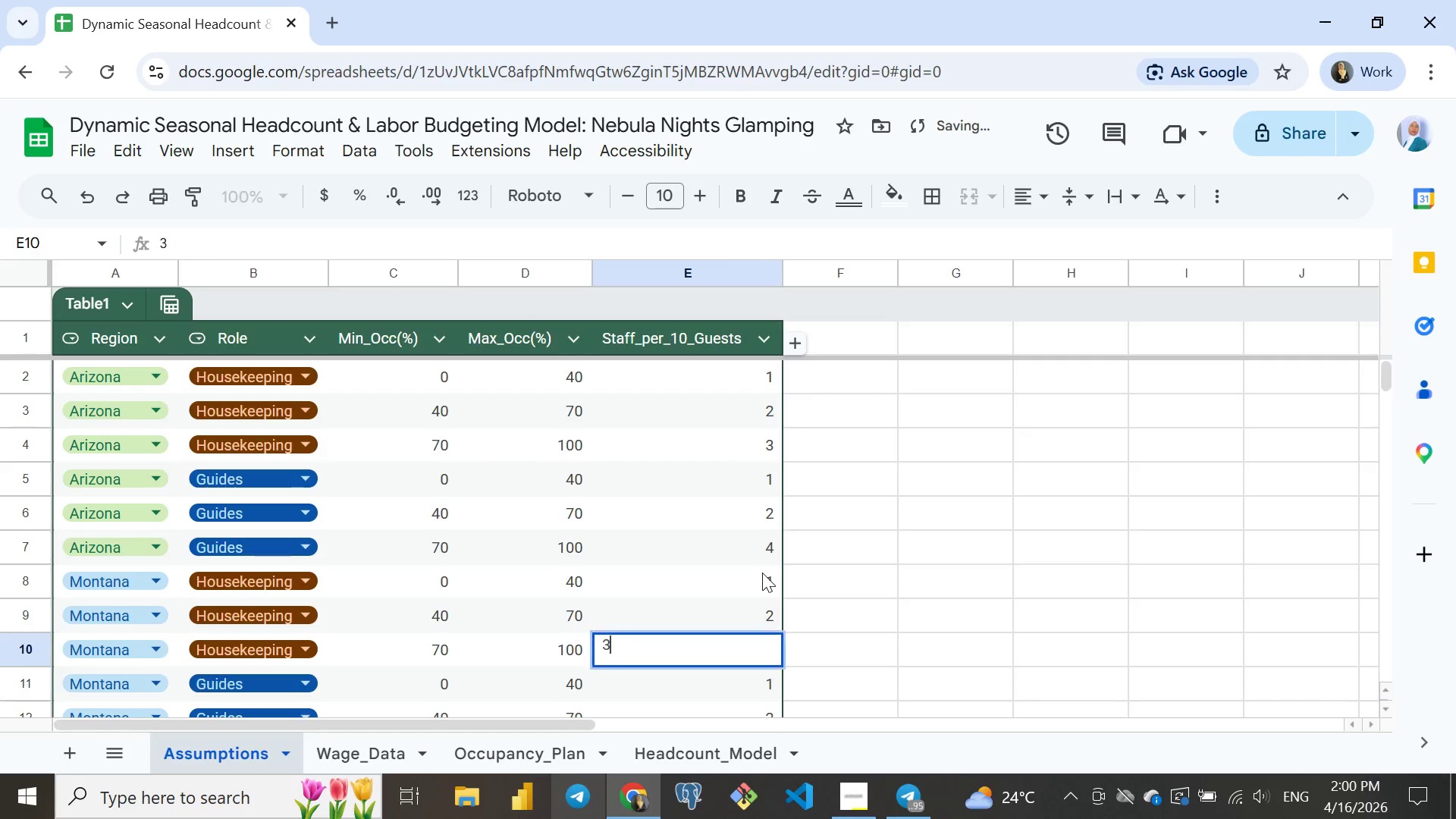 
key(Enter)
 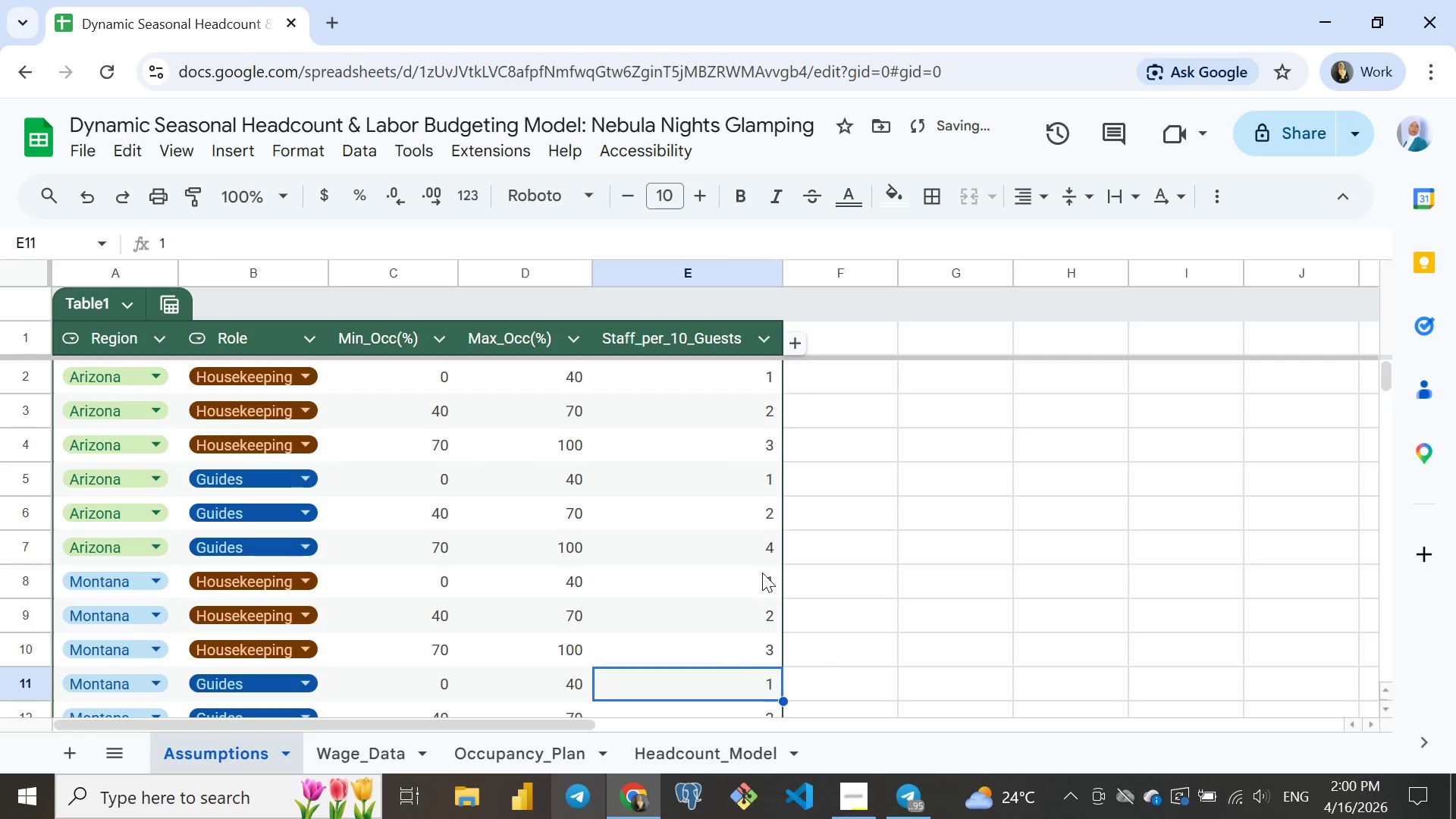 
key(2)
 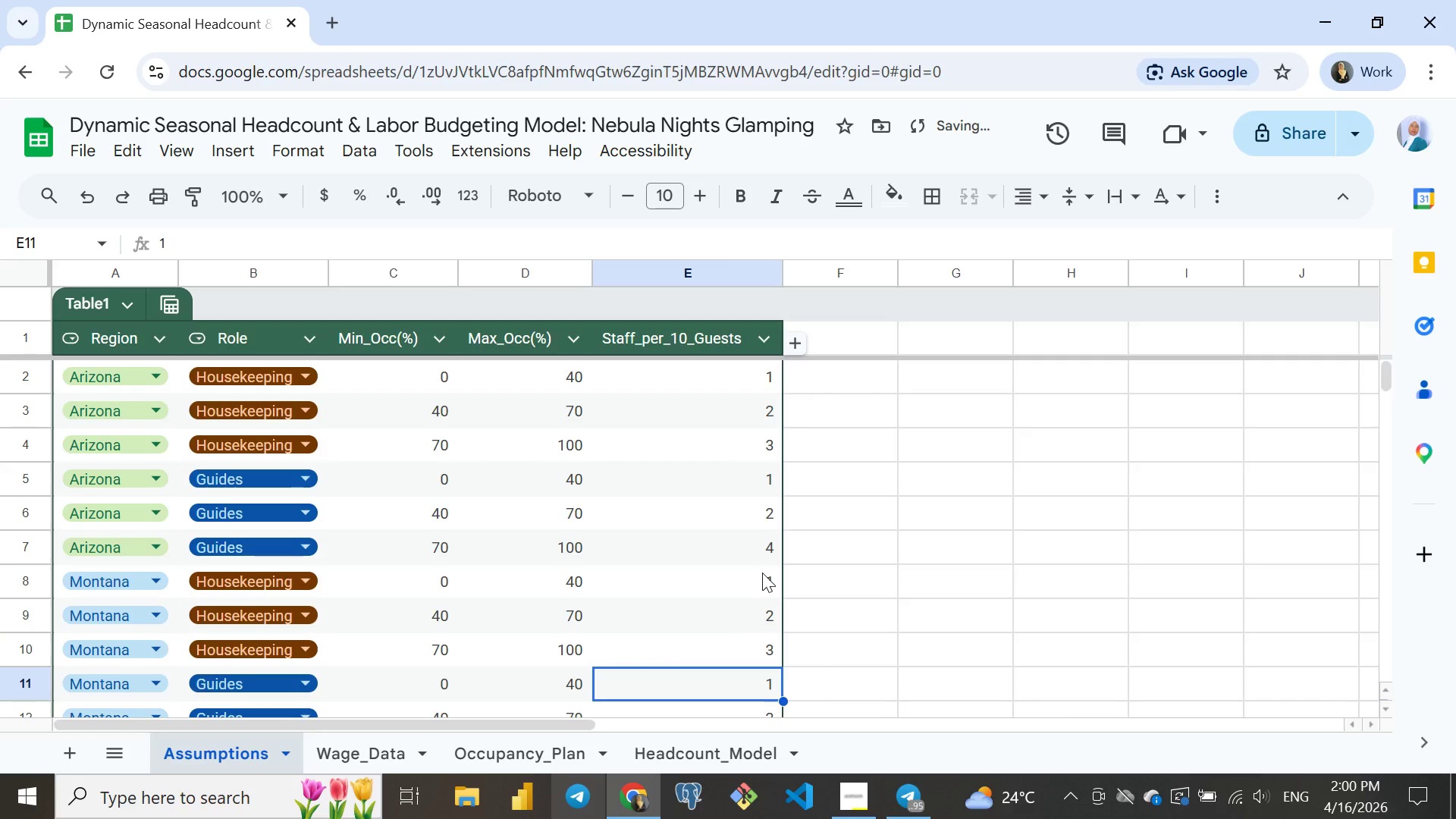 
key(Enter)
 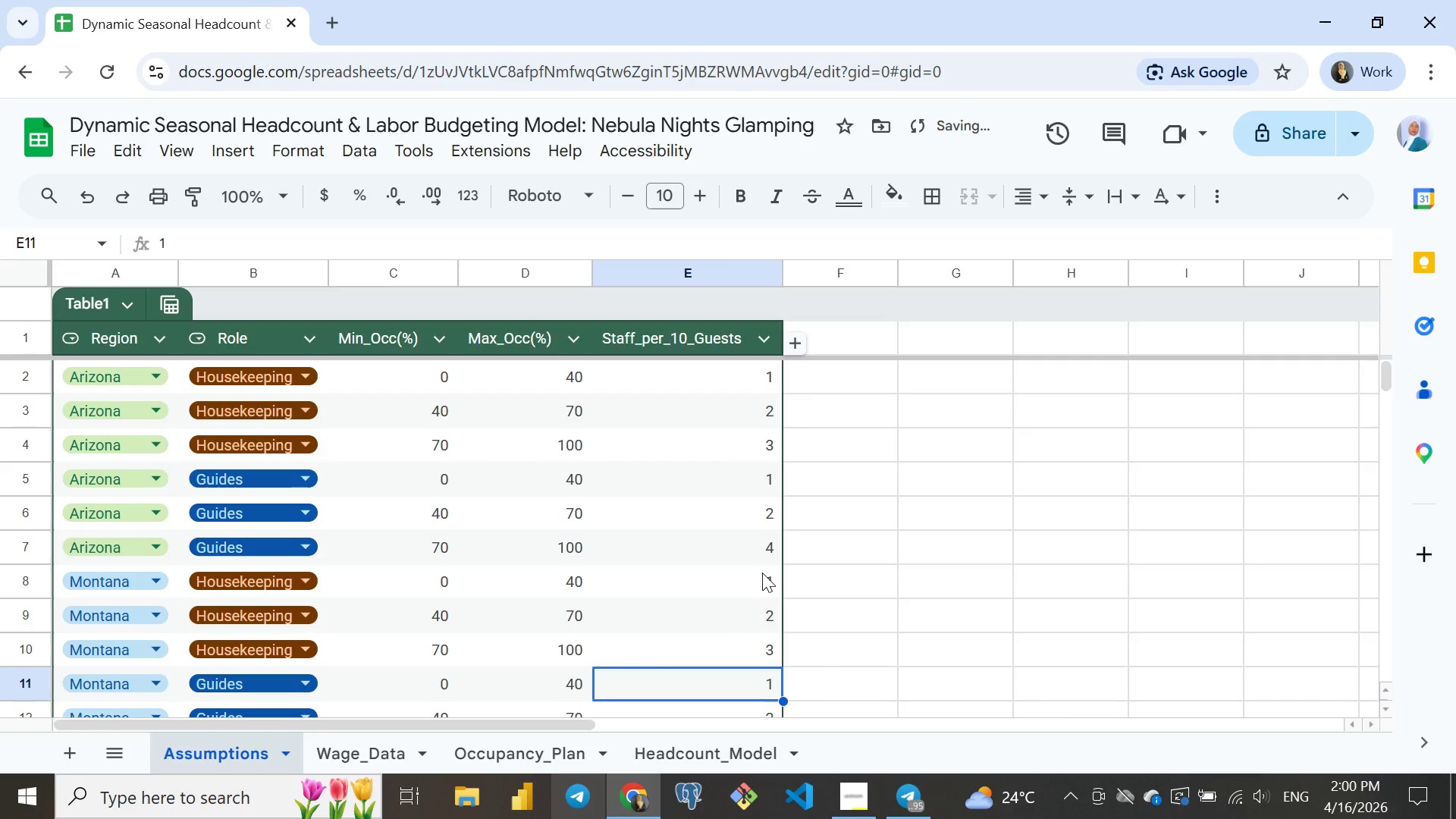 
key(3)
 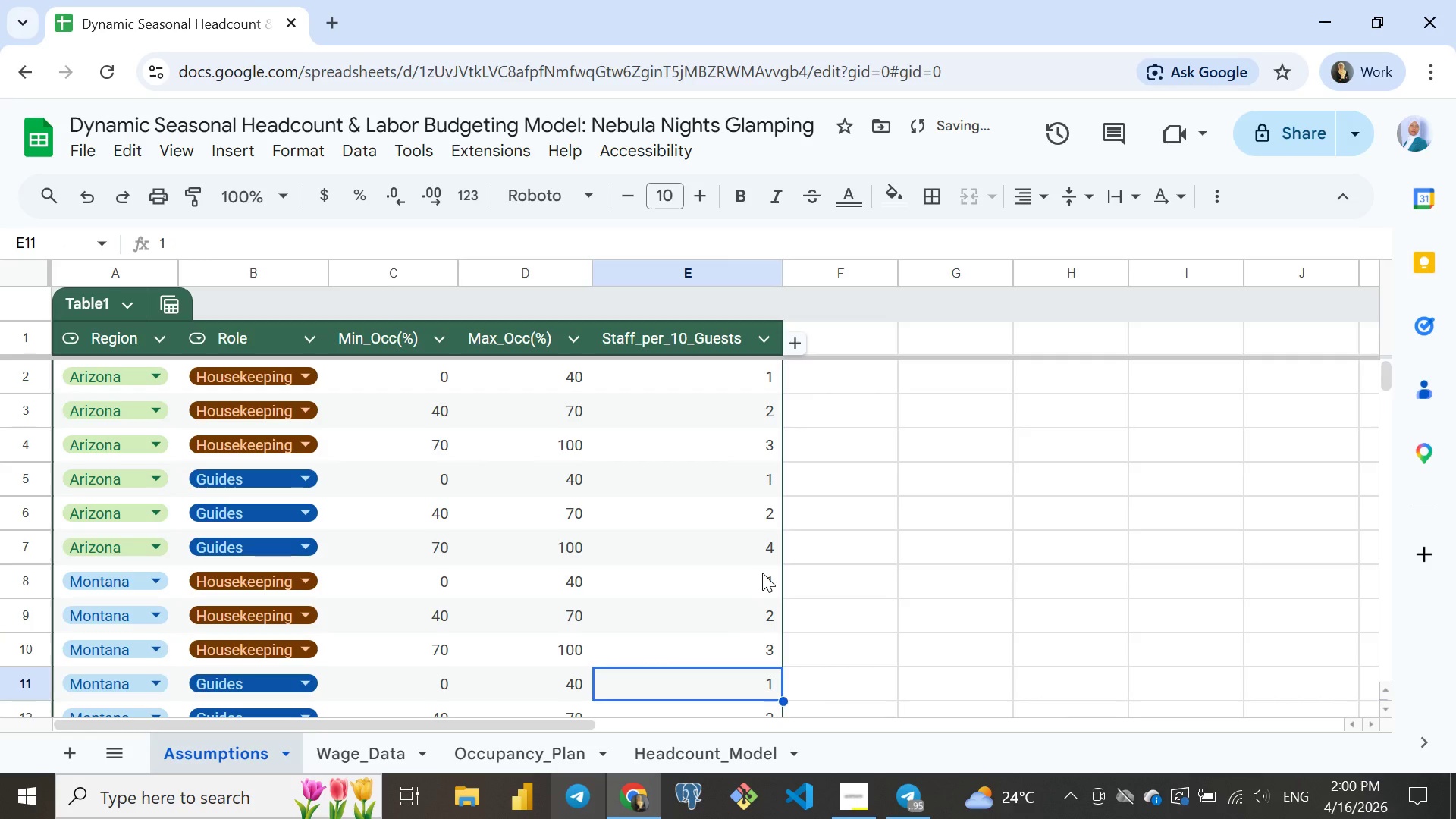 
key(Enter)
 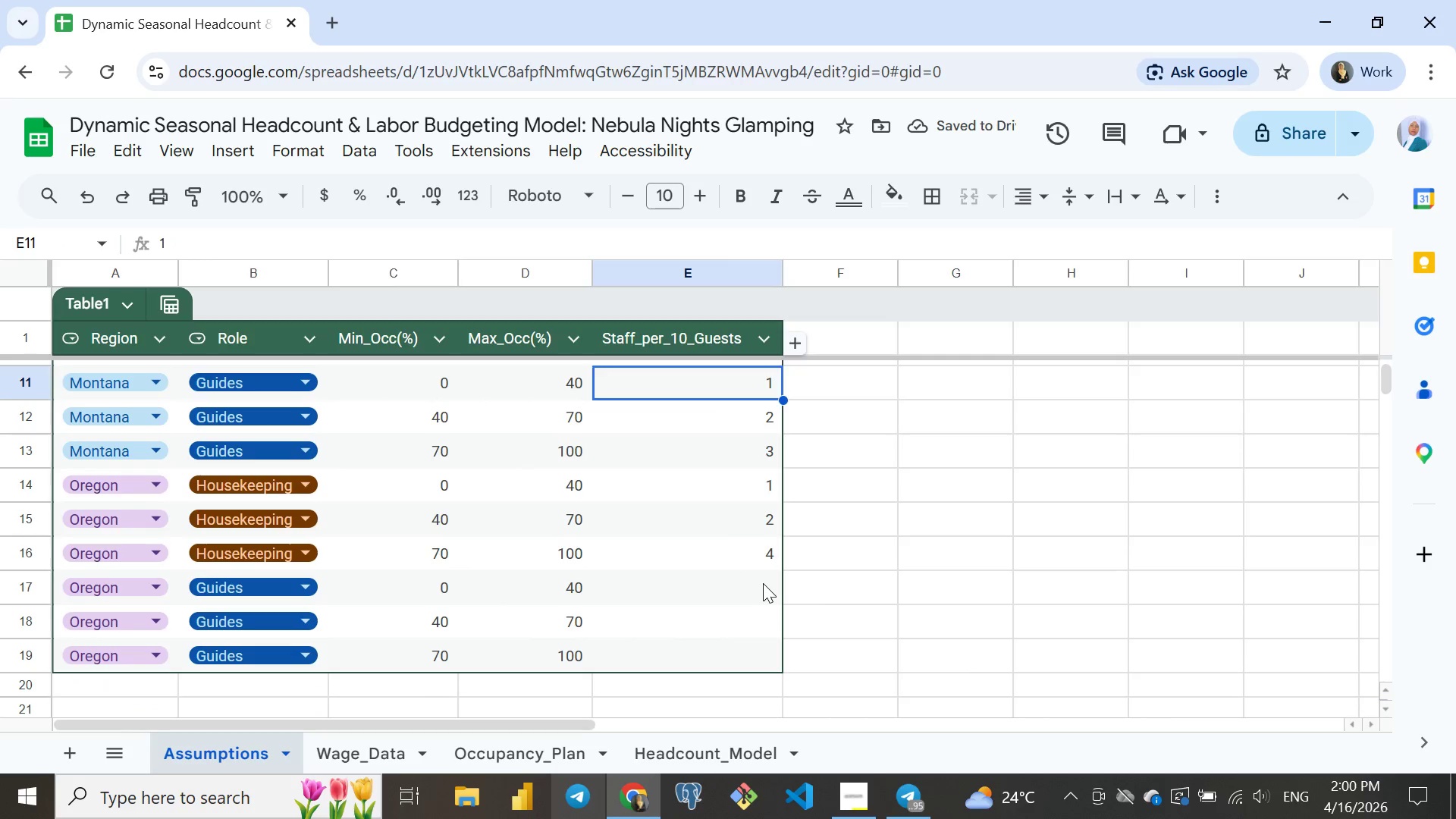 
left_click([763, 583])
 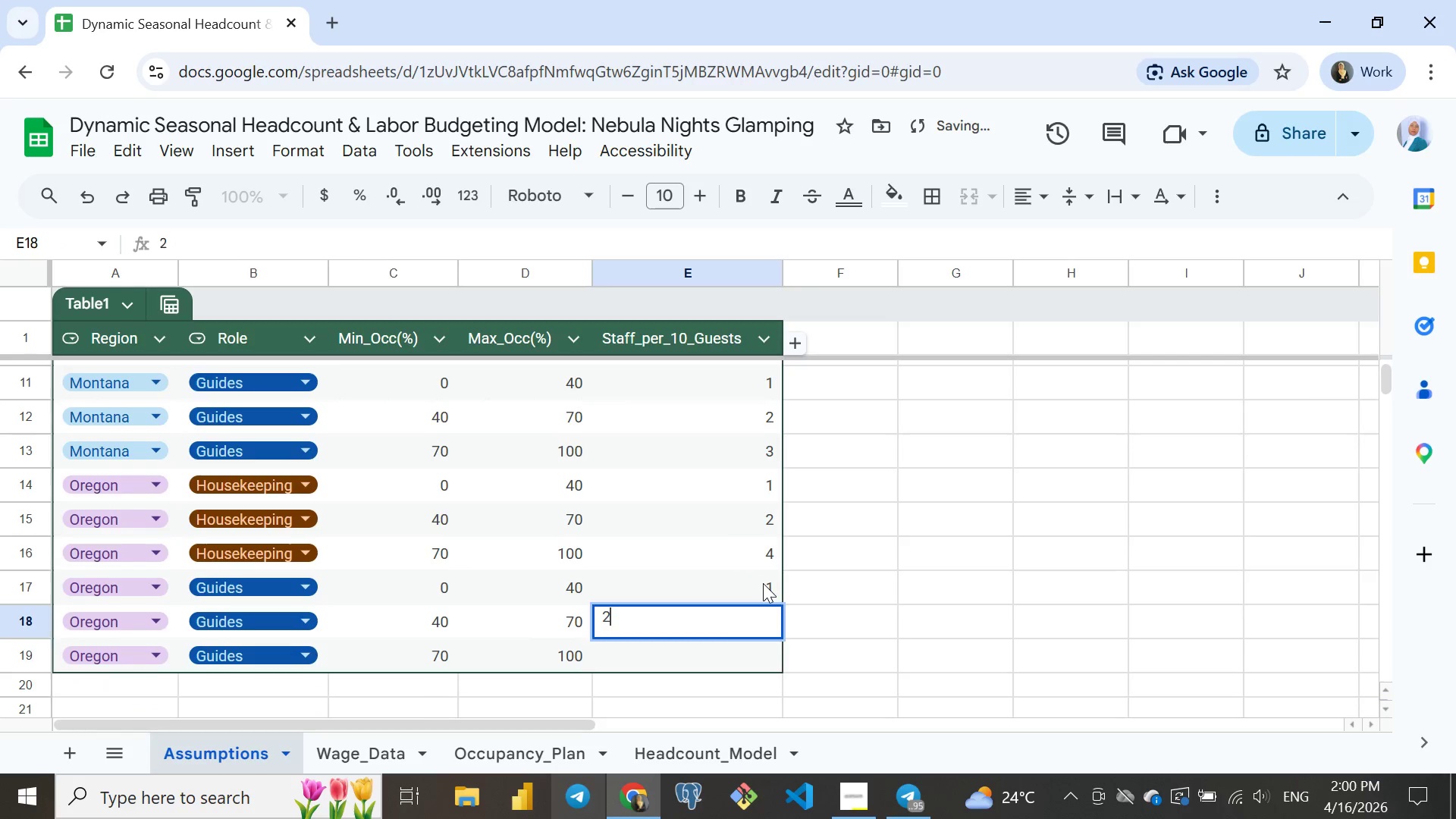 
key(1)
 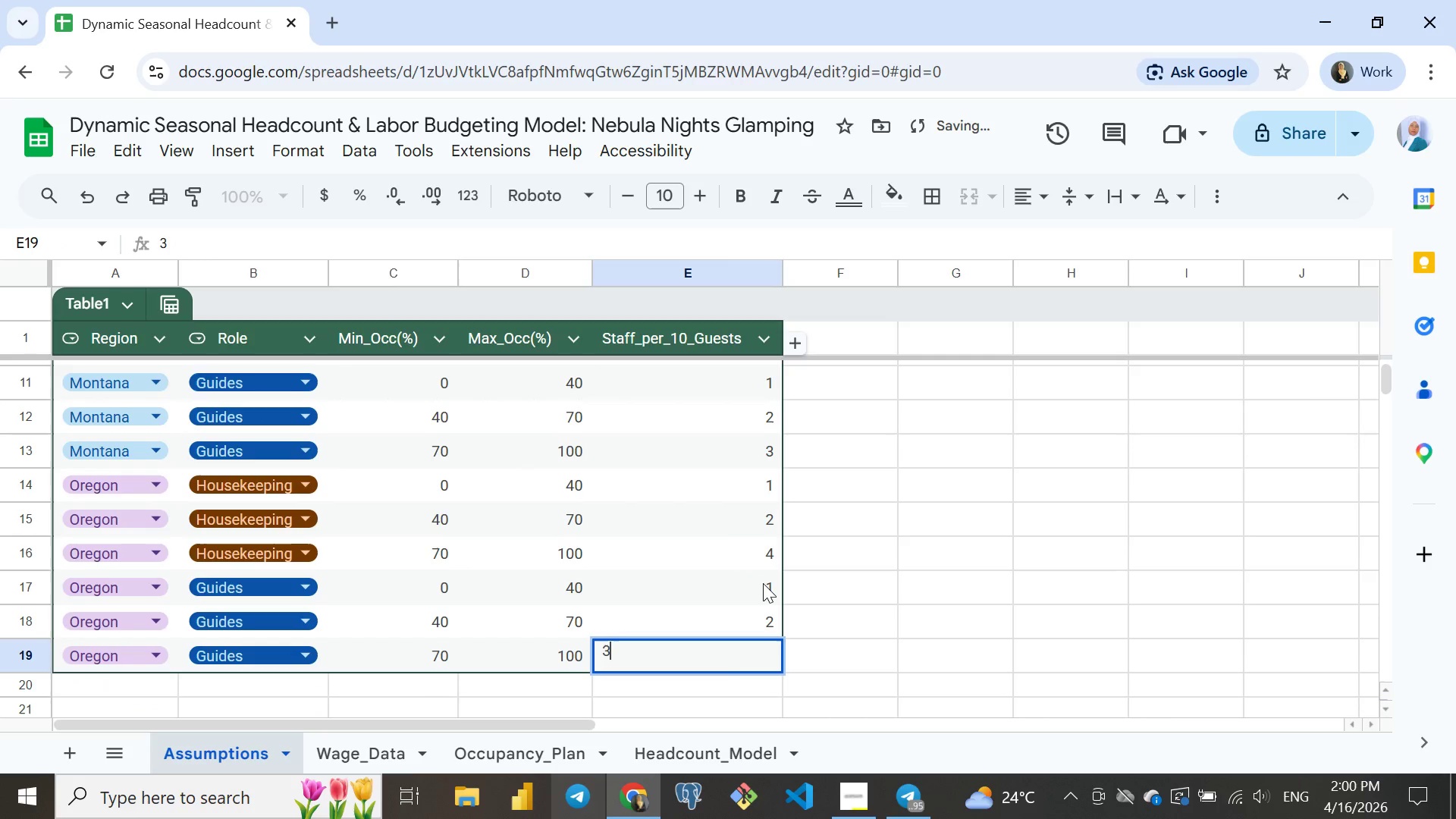 
key(Enter)
 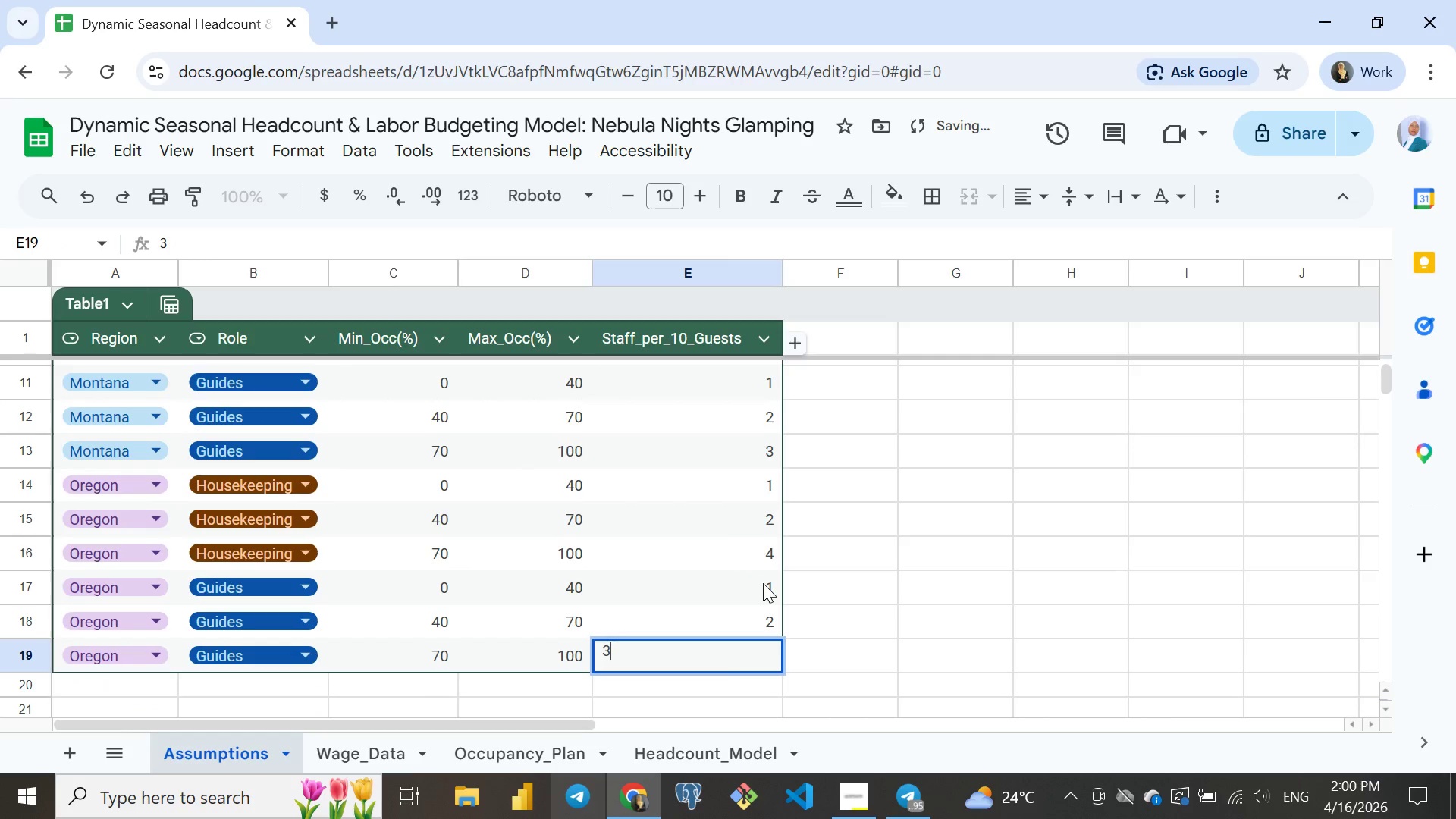 
key(2)
 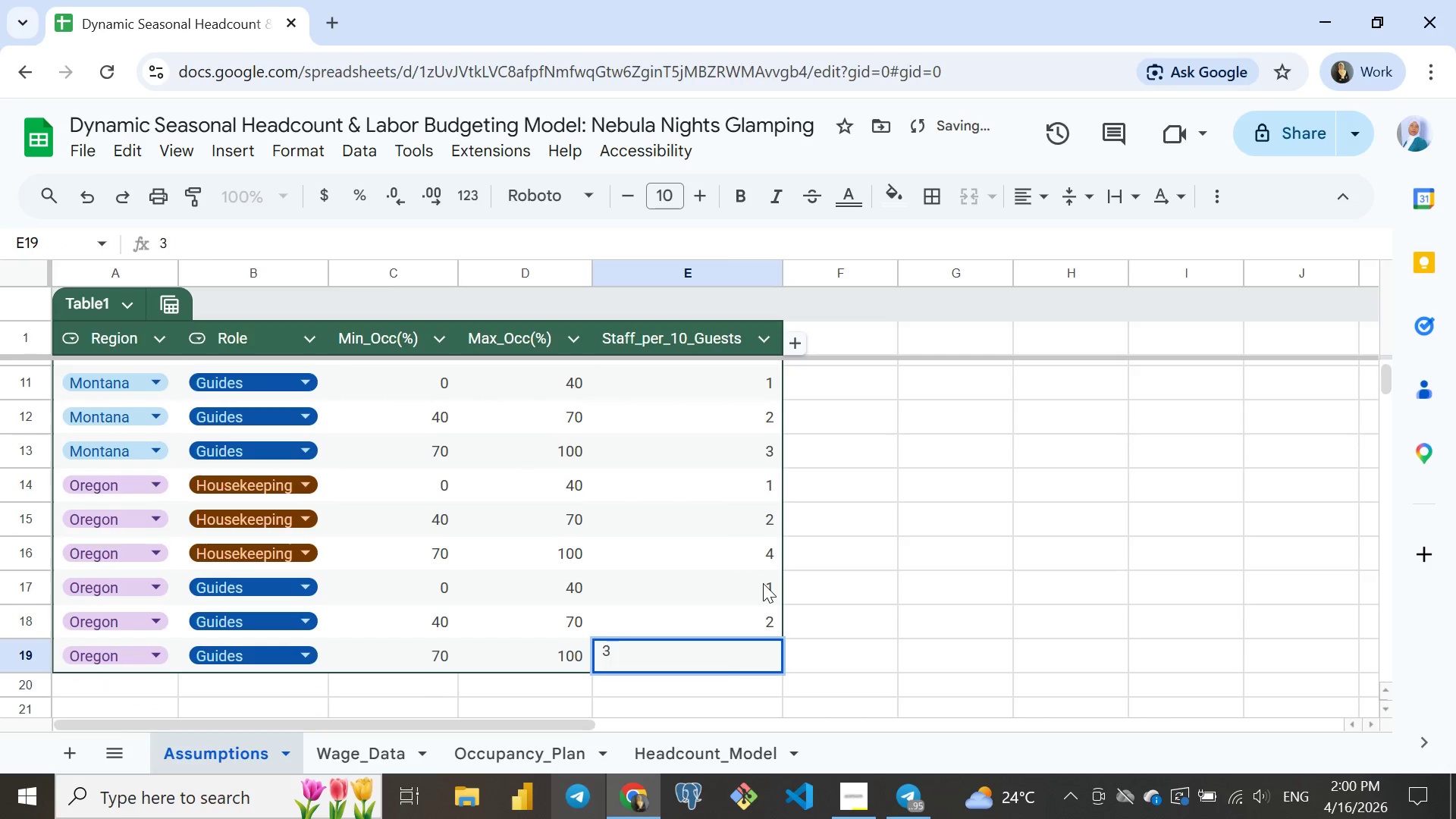 
key(Enter)
 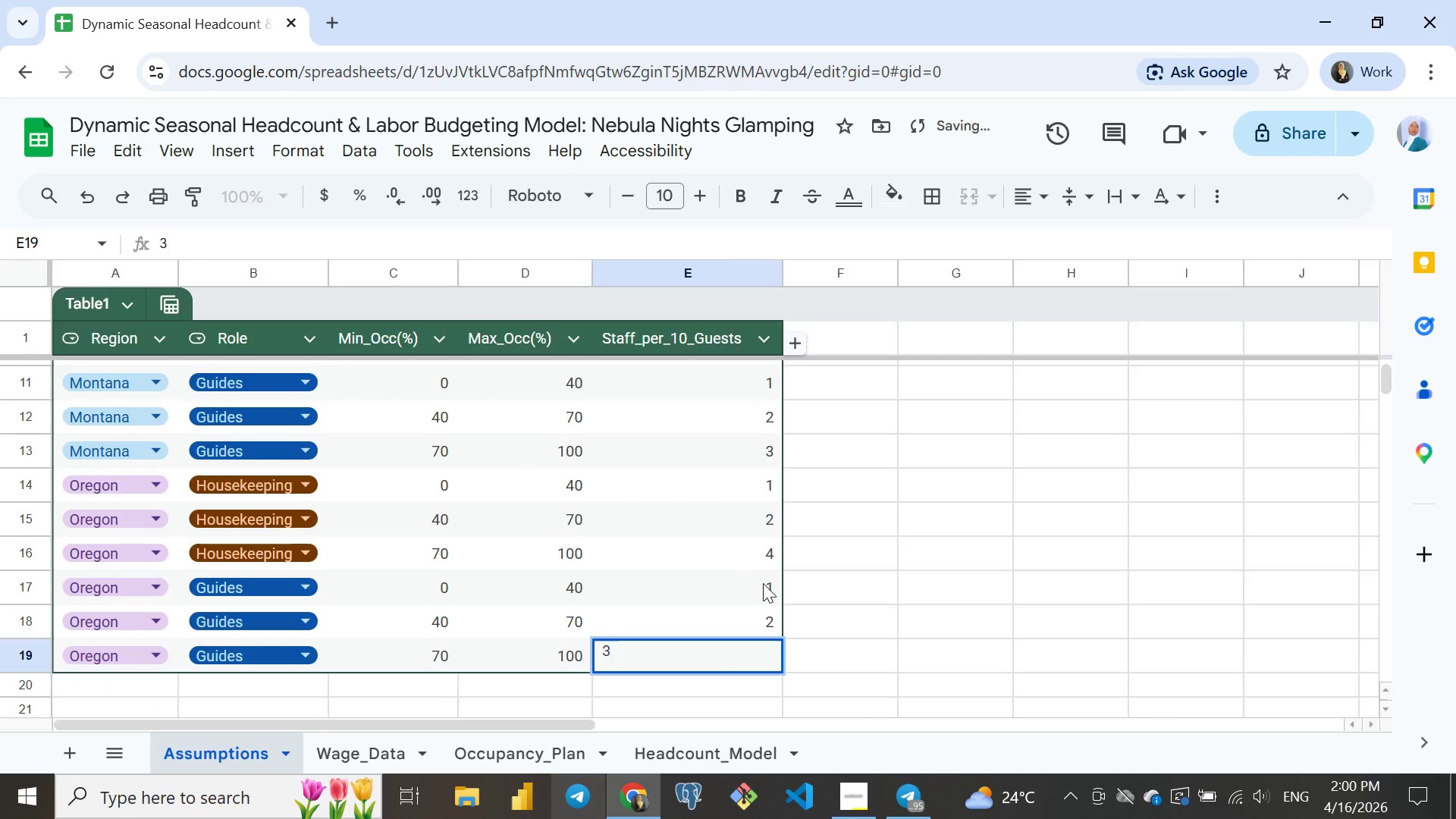 
key(3)
 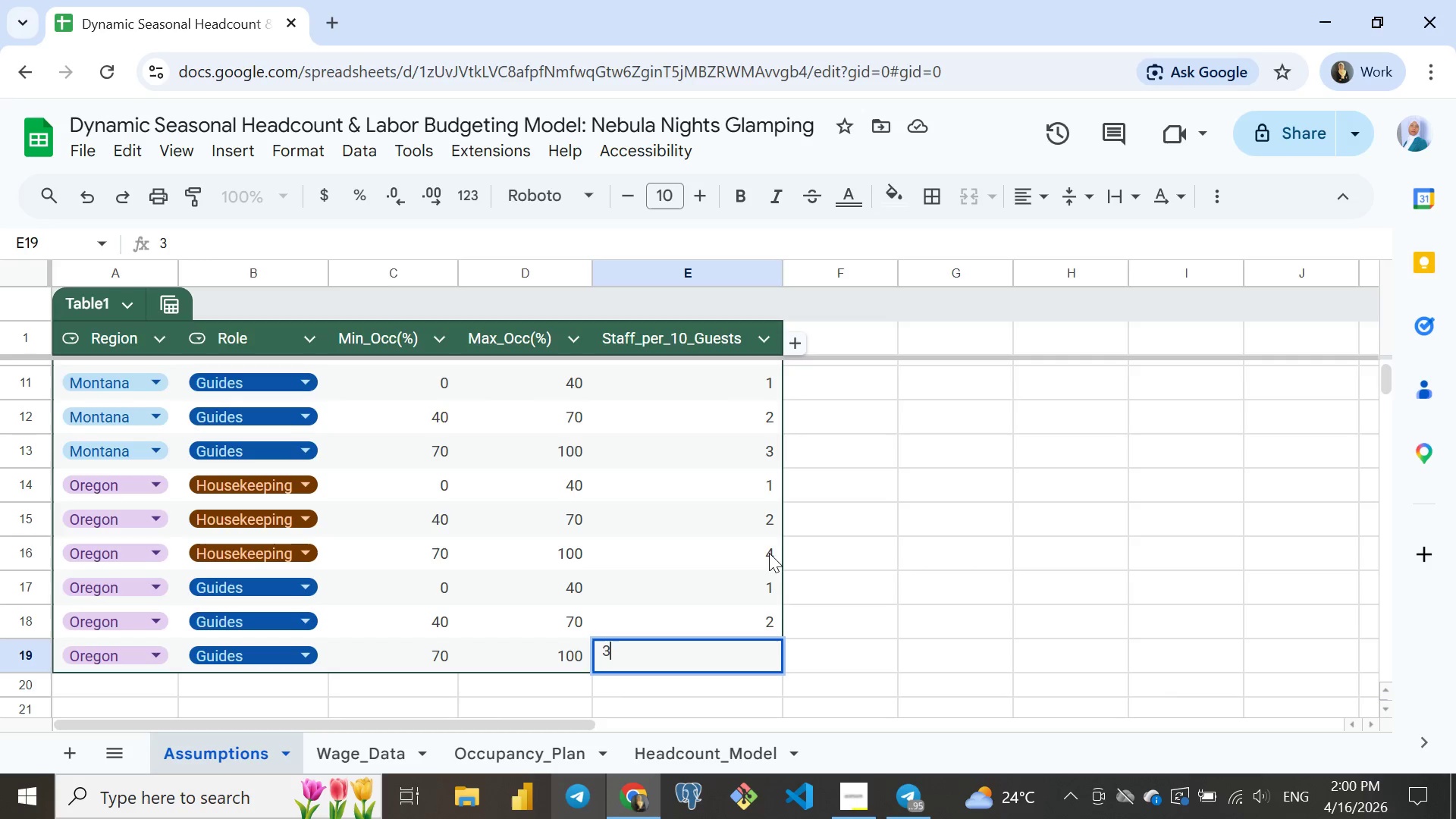 
wait(7.61)
 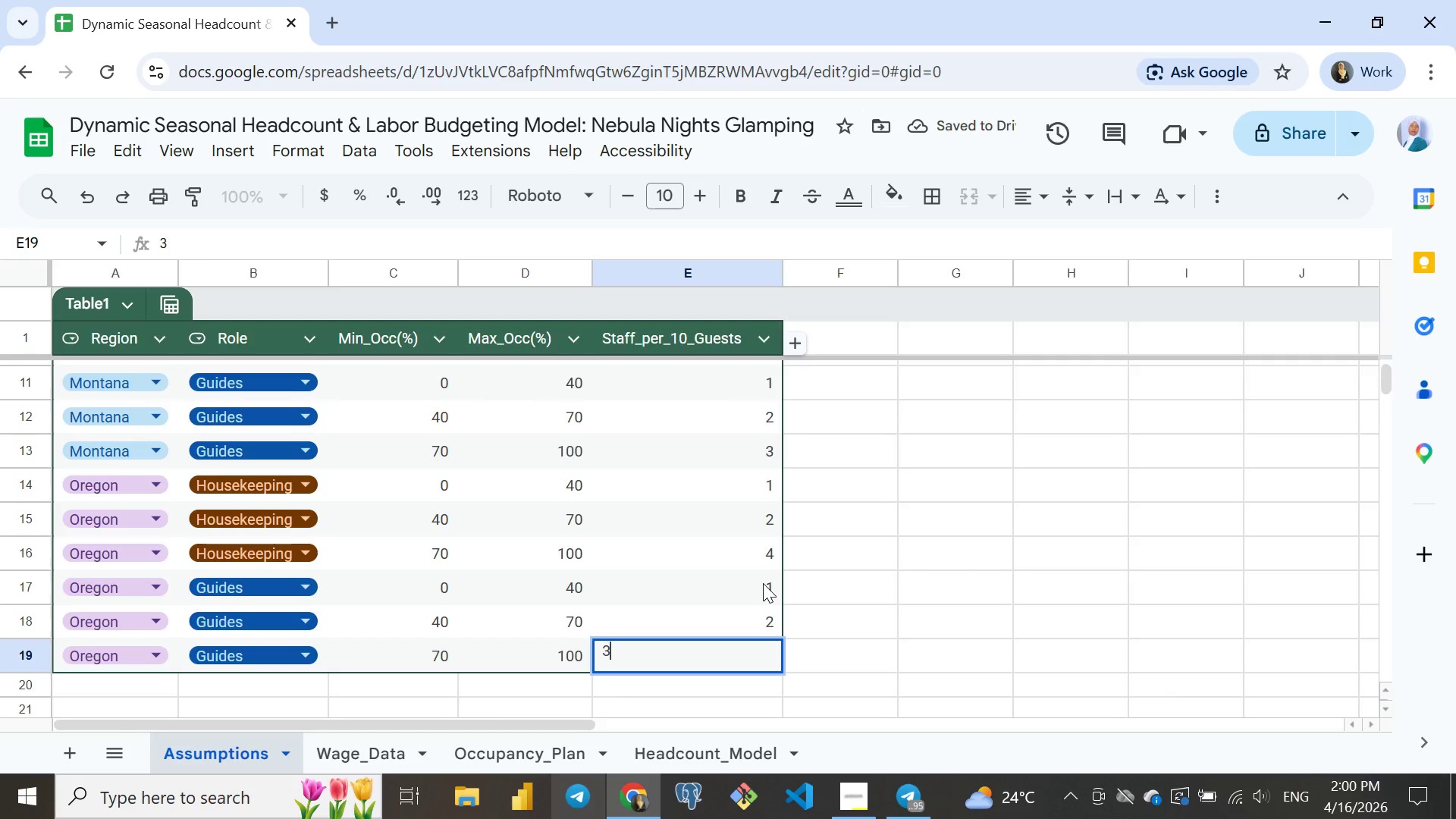 
key(Enter)
 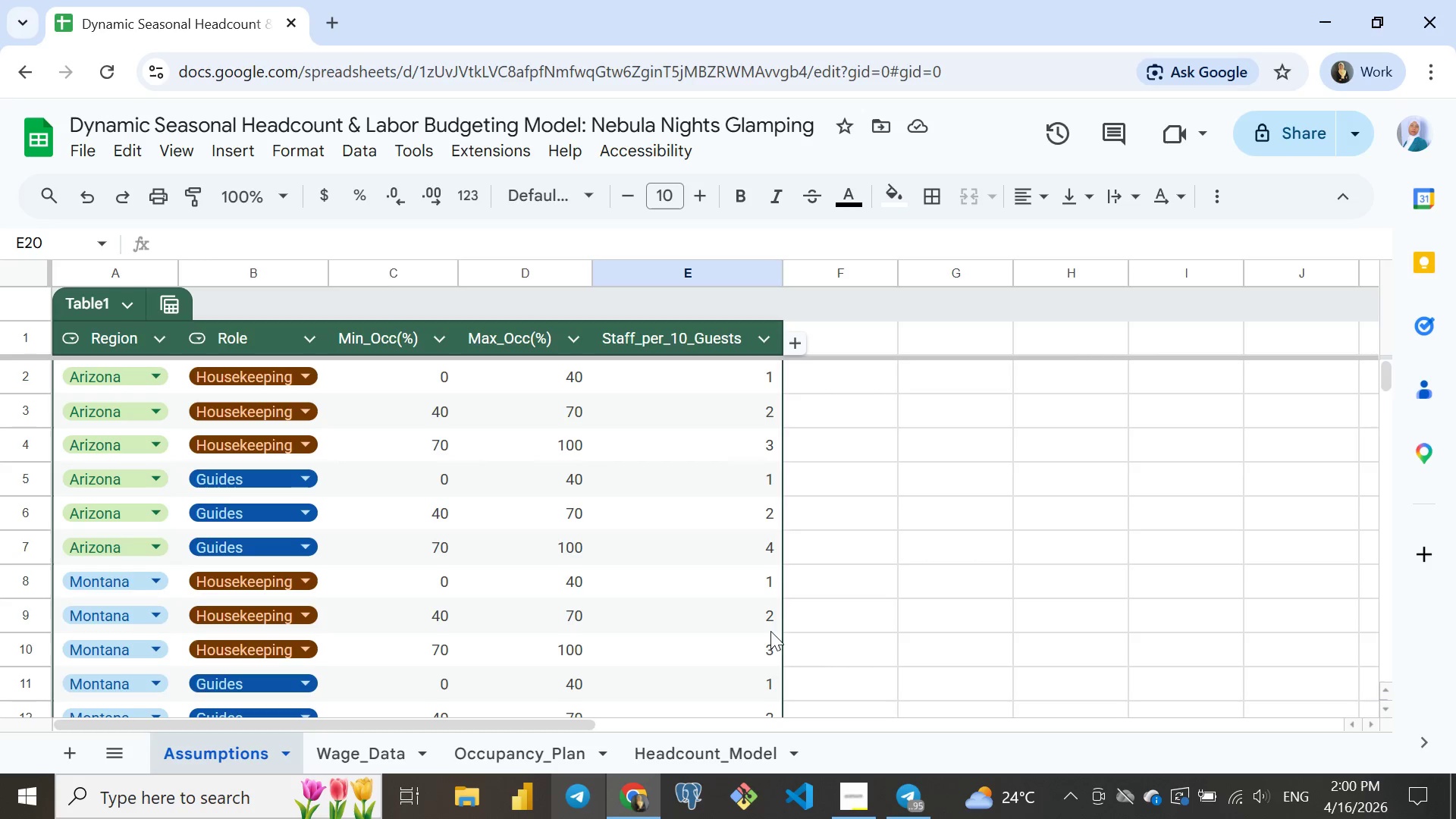 
wait(16.92)
 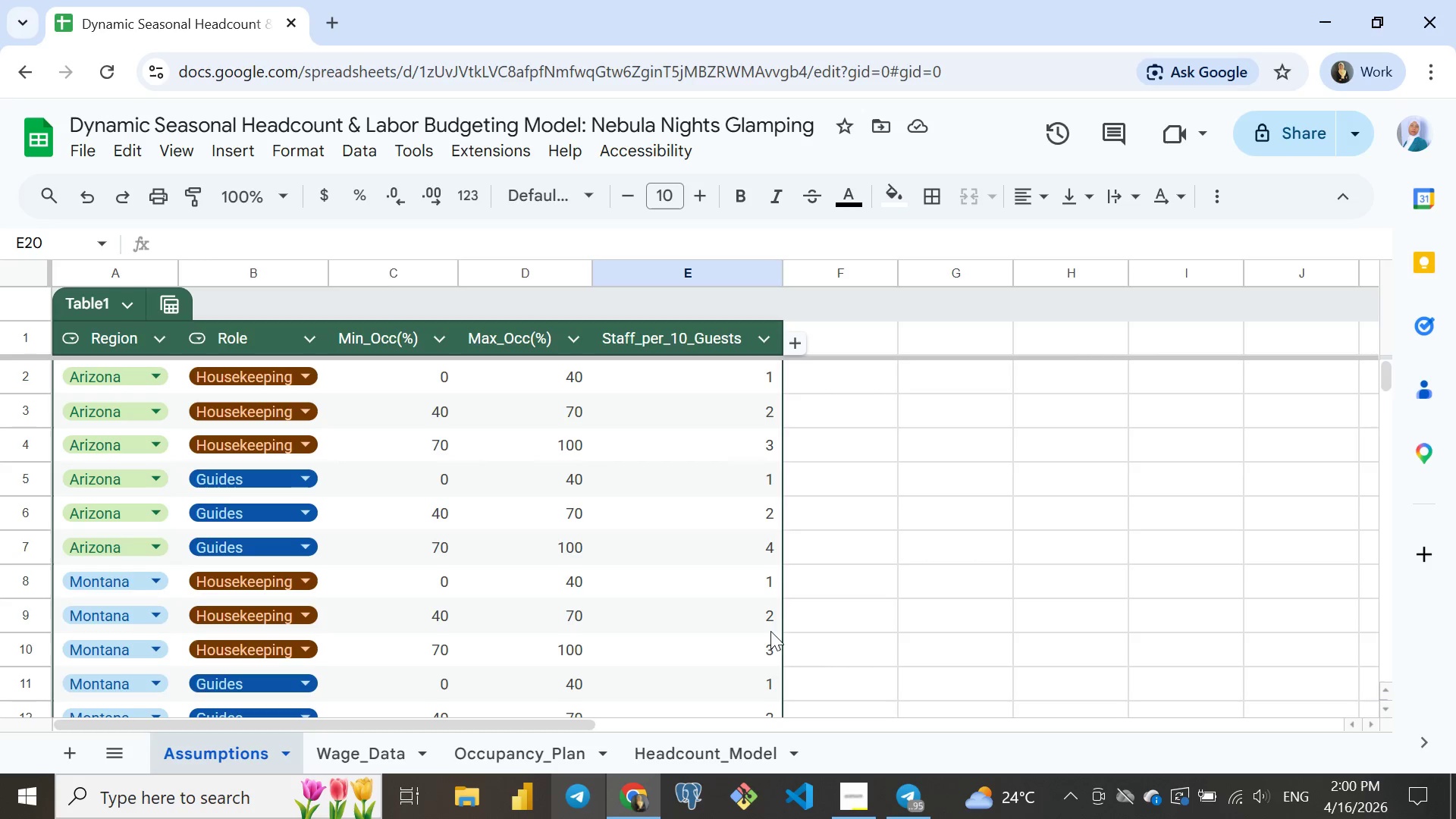 
left_click([770, 666])
 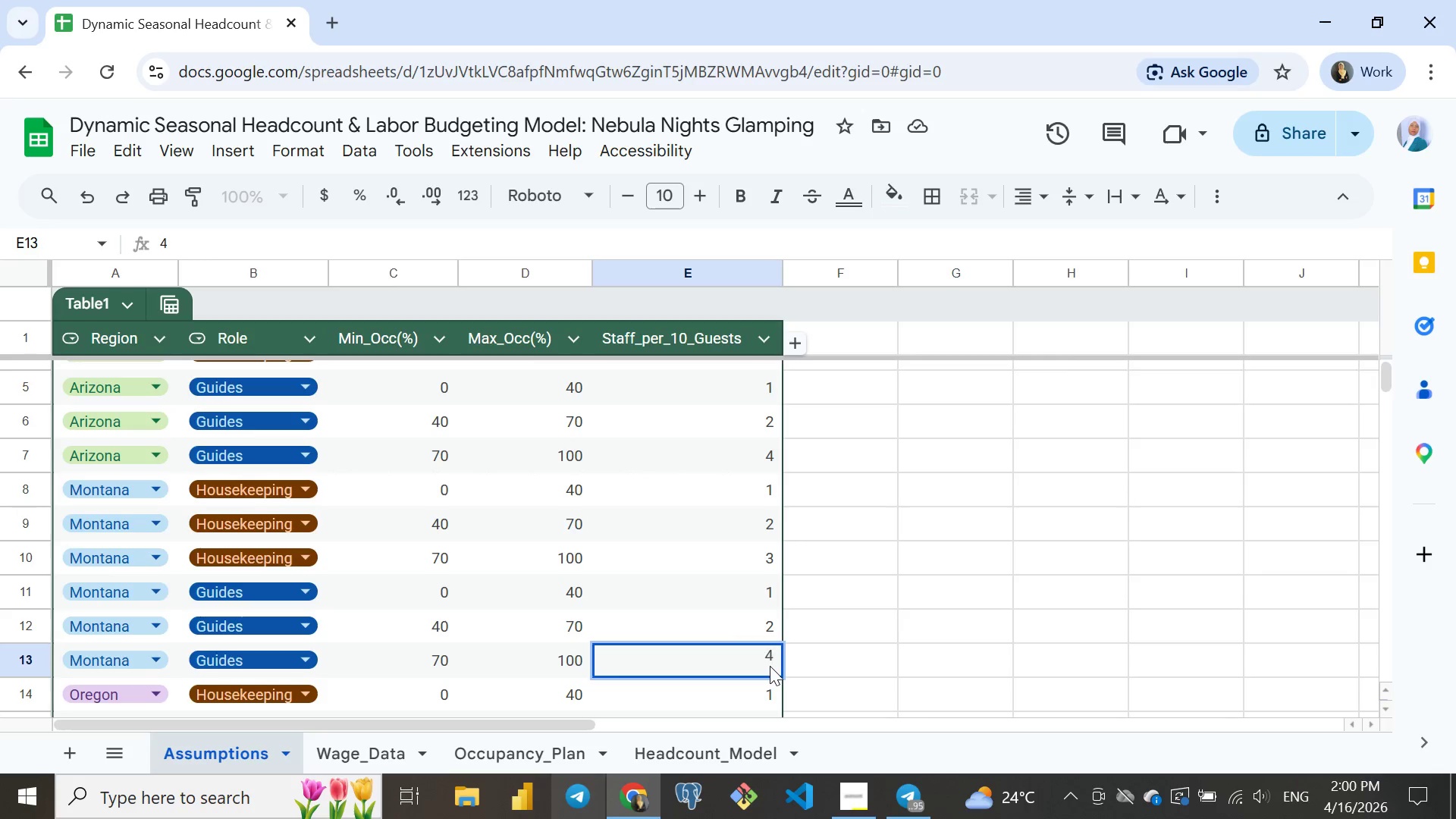 
key(4)
 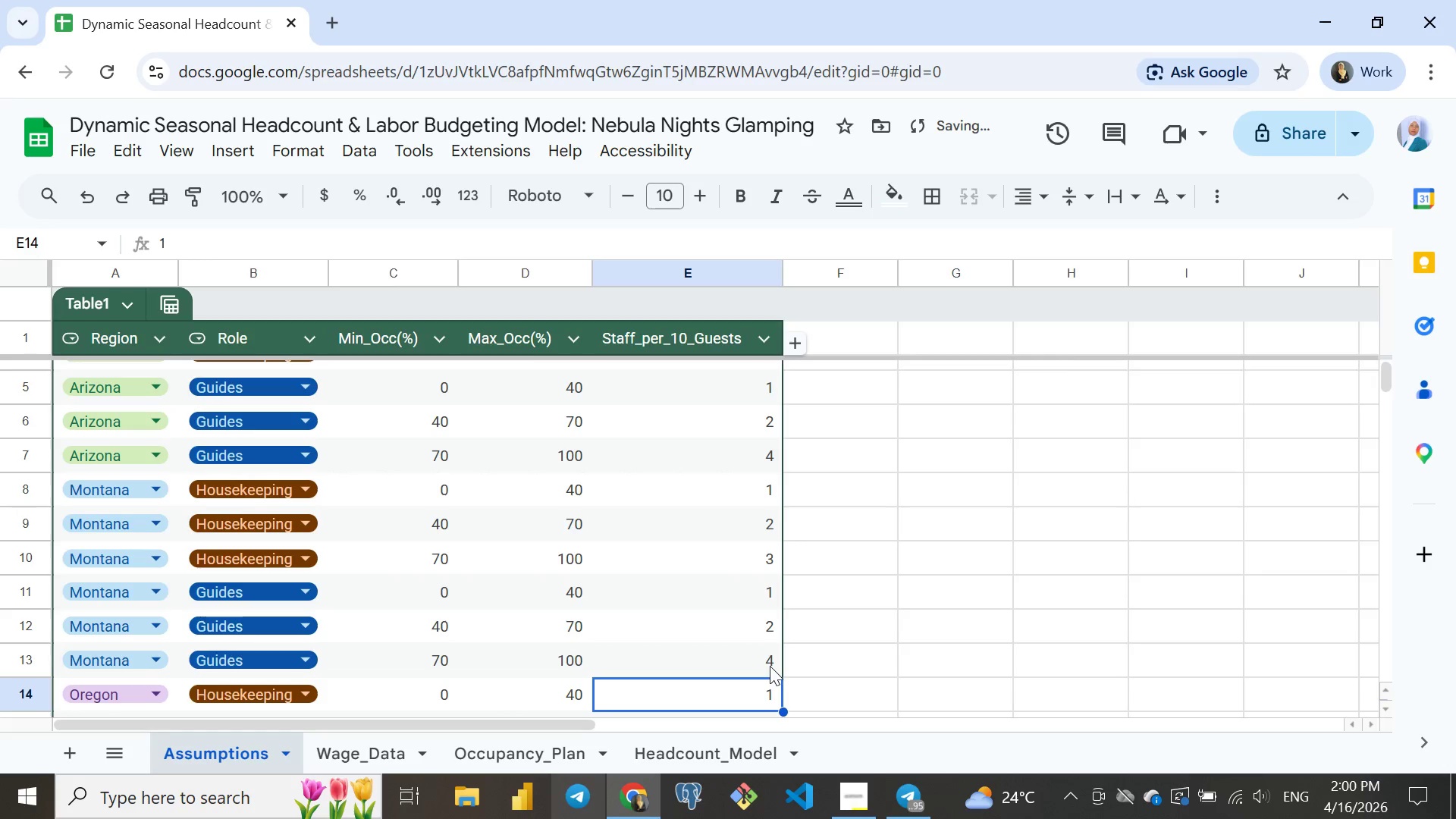 
key(Enter)
 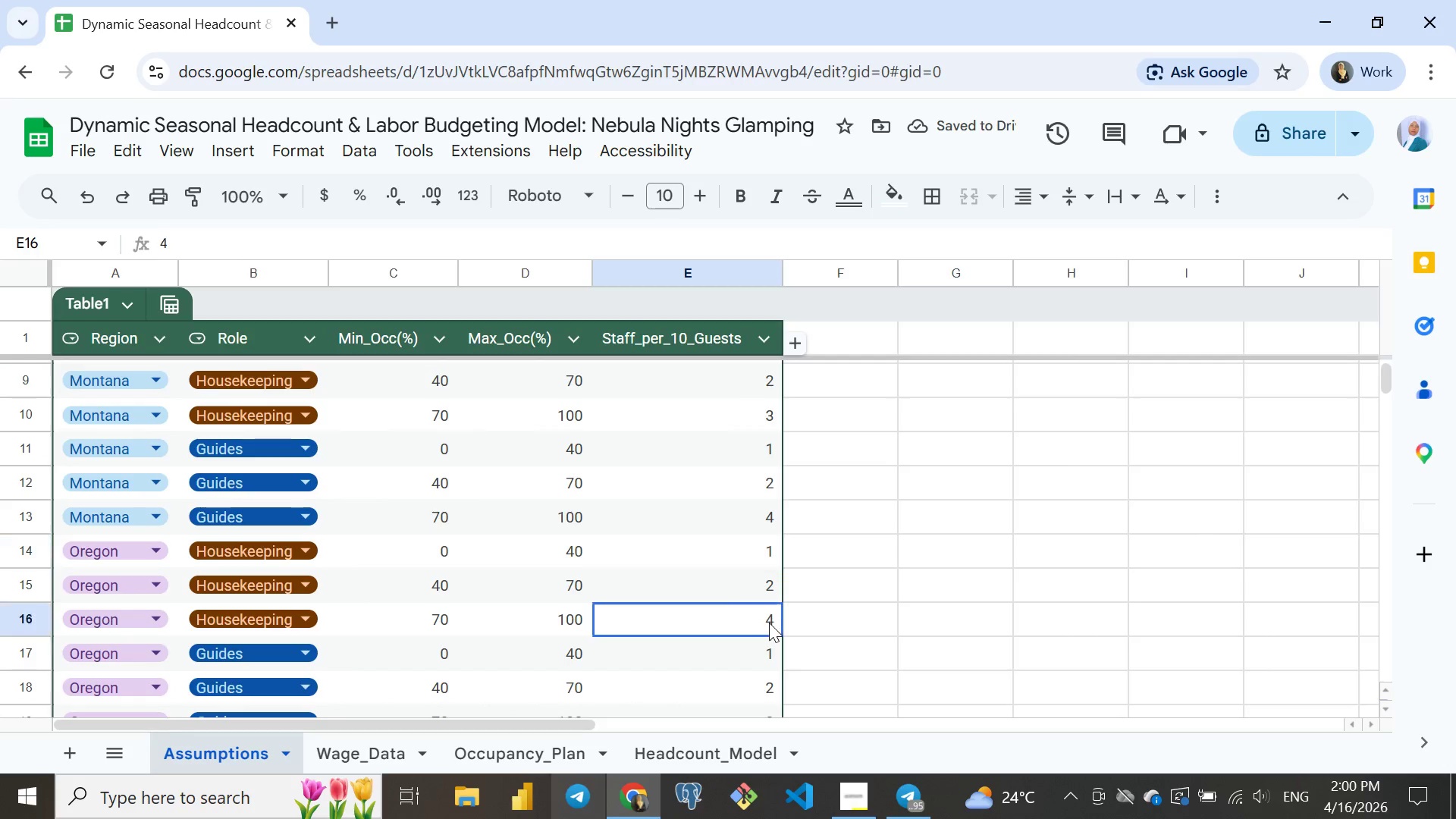 
left_click([769, 623])
 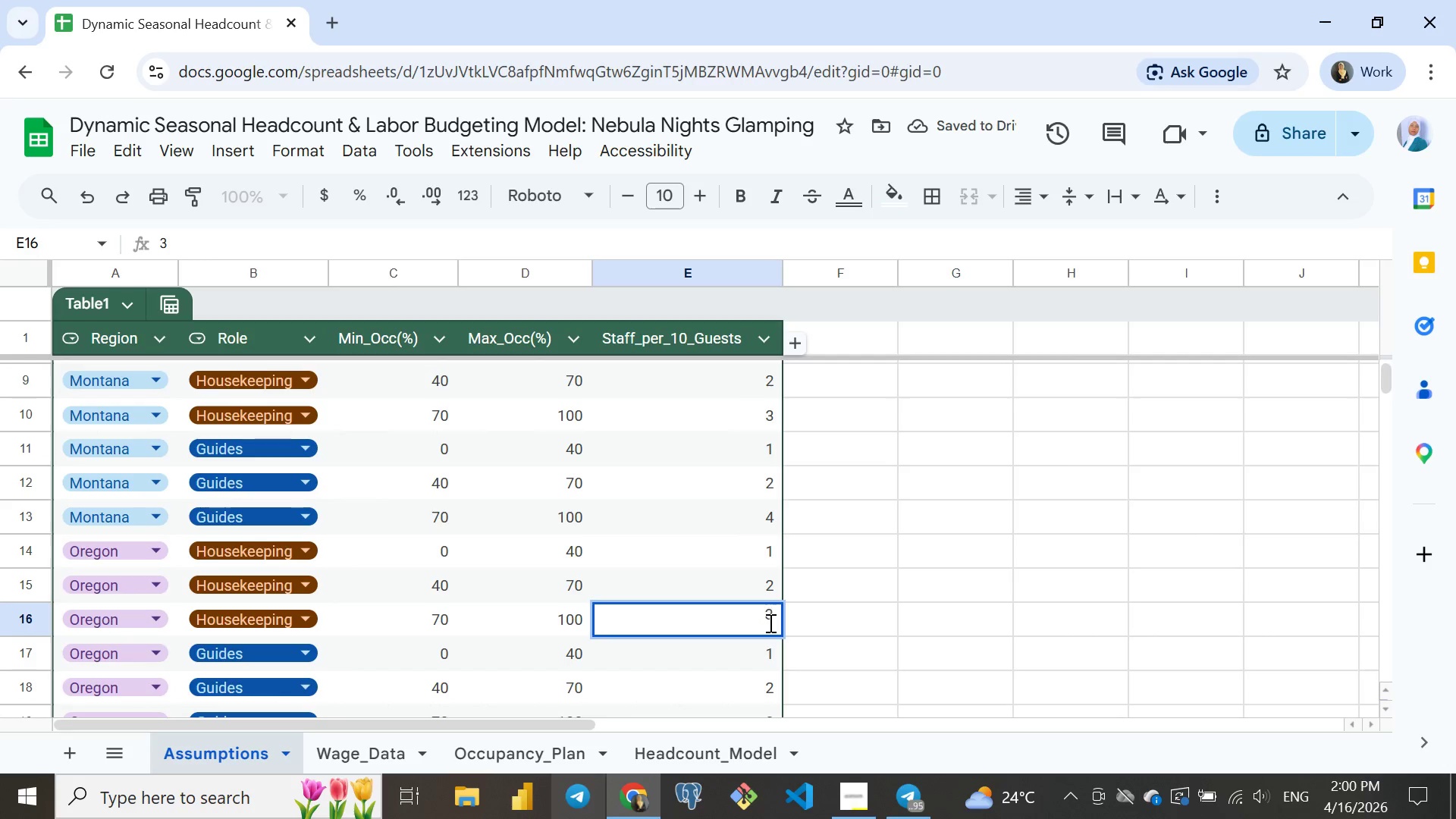 
key(3)
 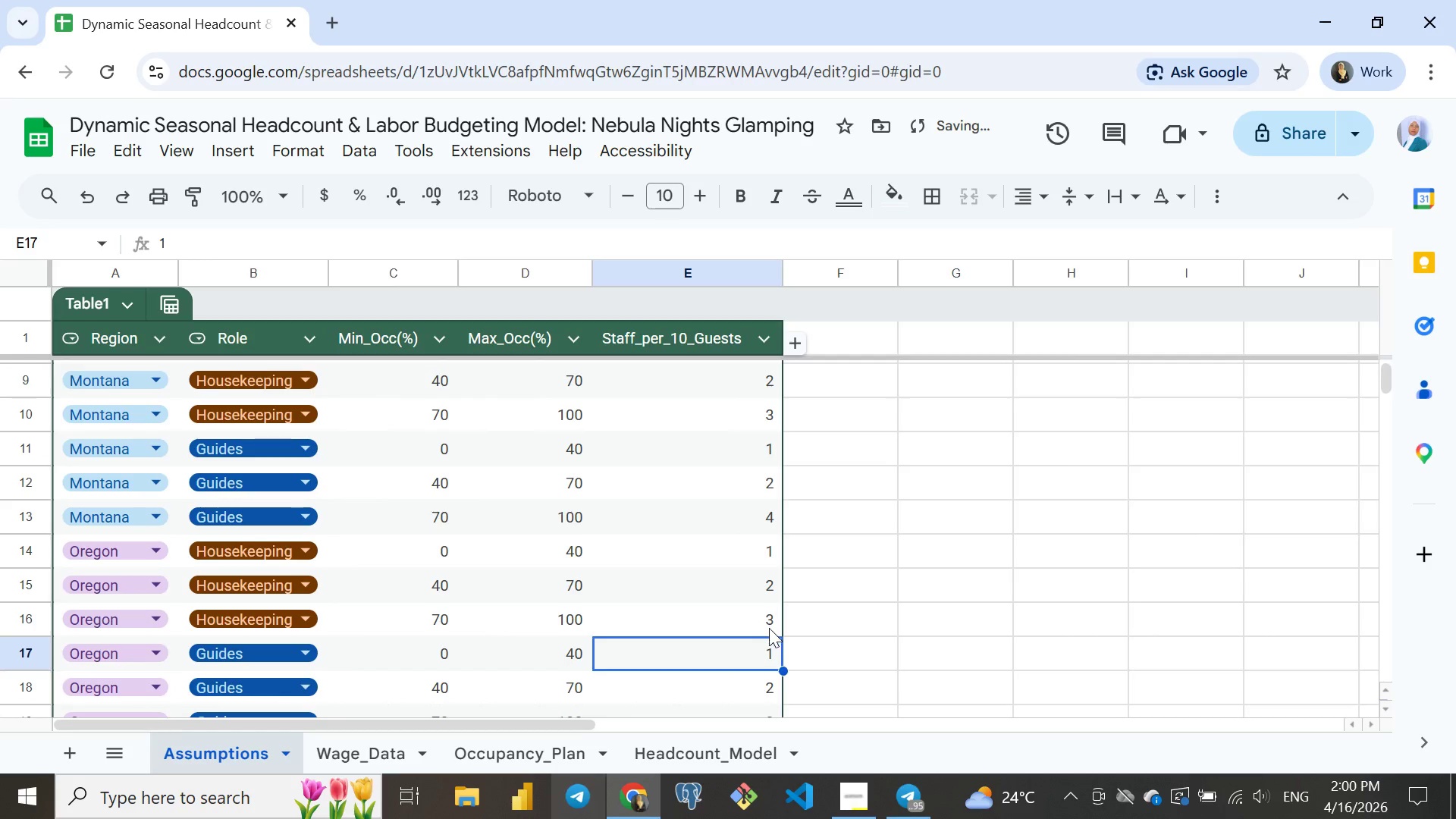 
key(Enter)
 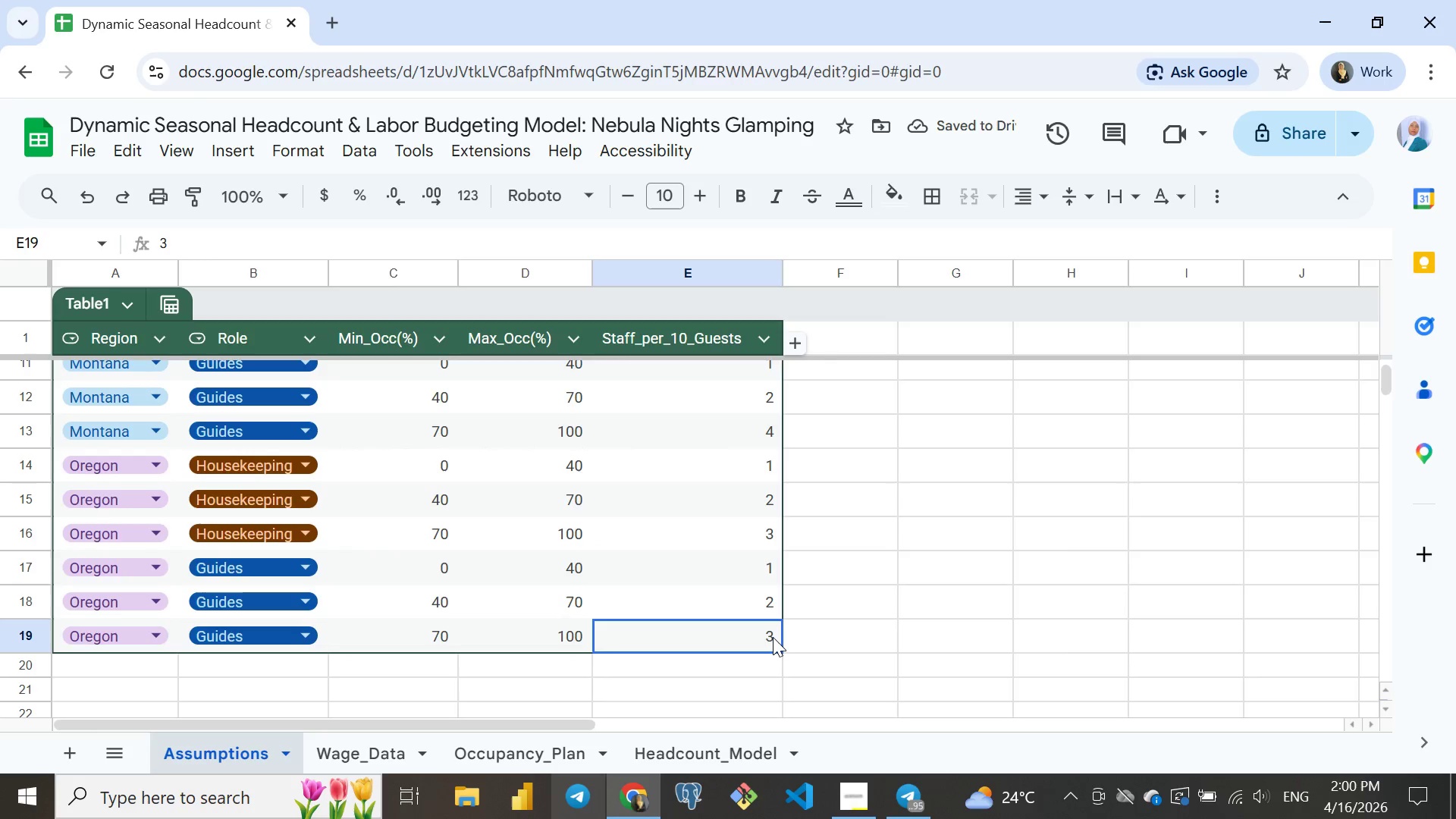 
left_click([773, 637])
 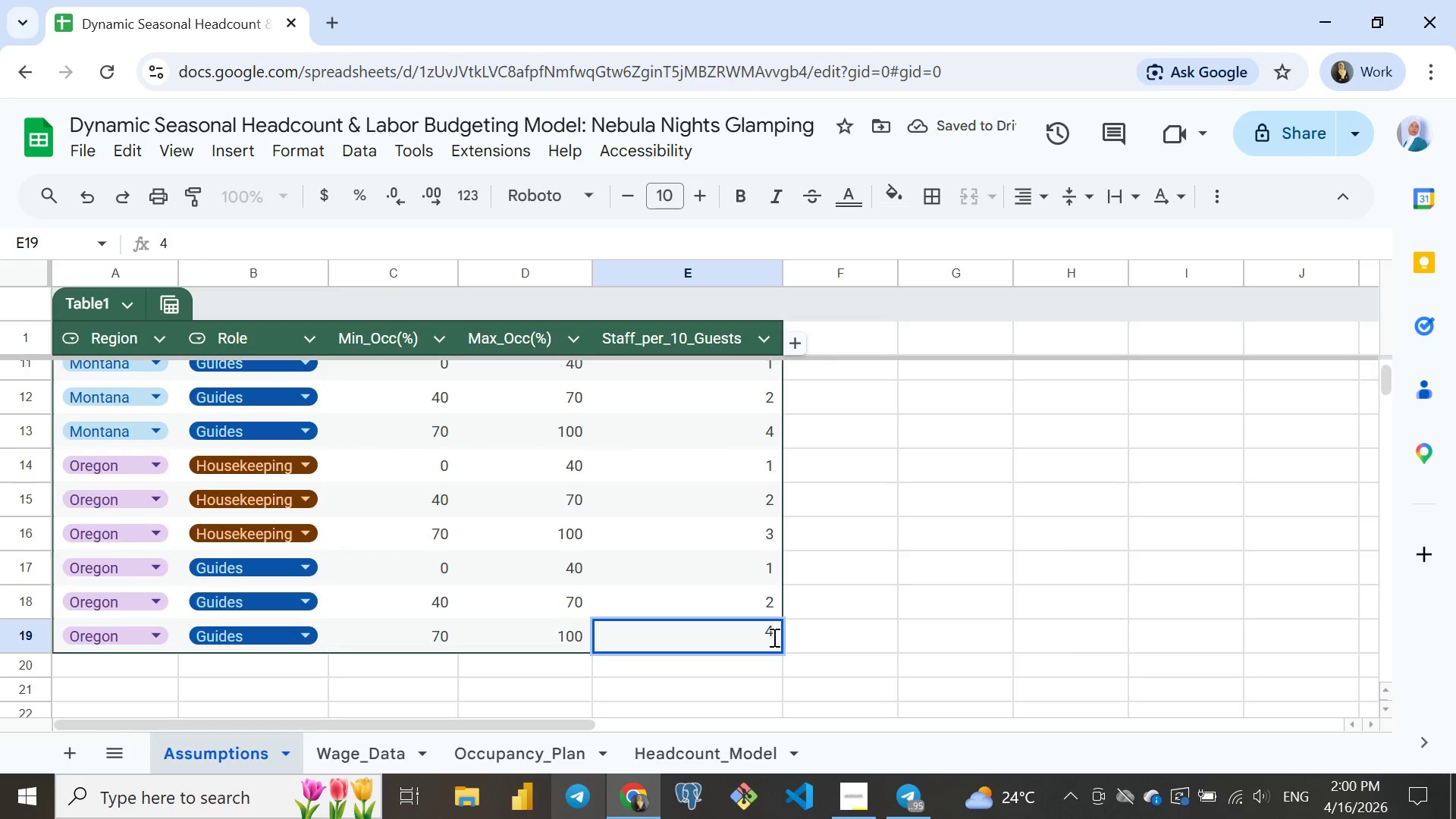 
key(4)
 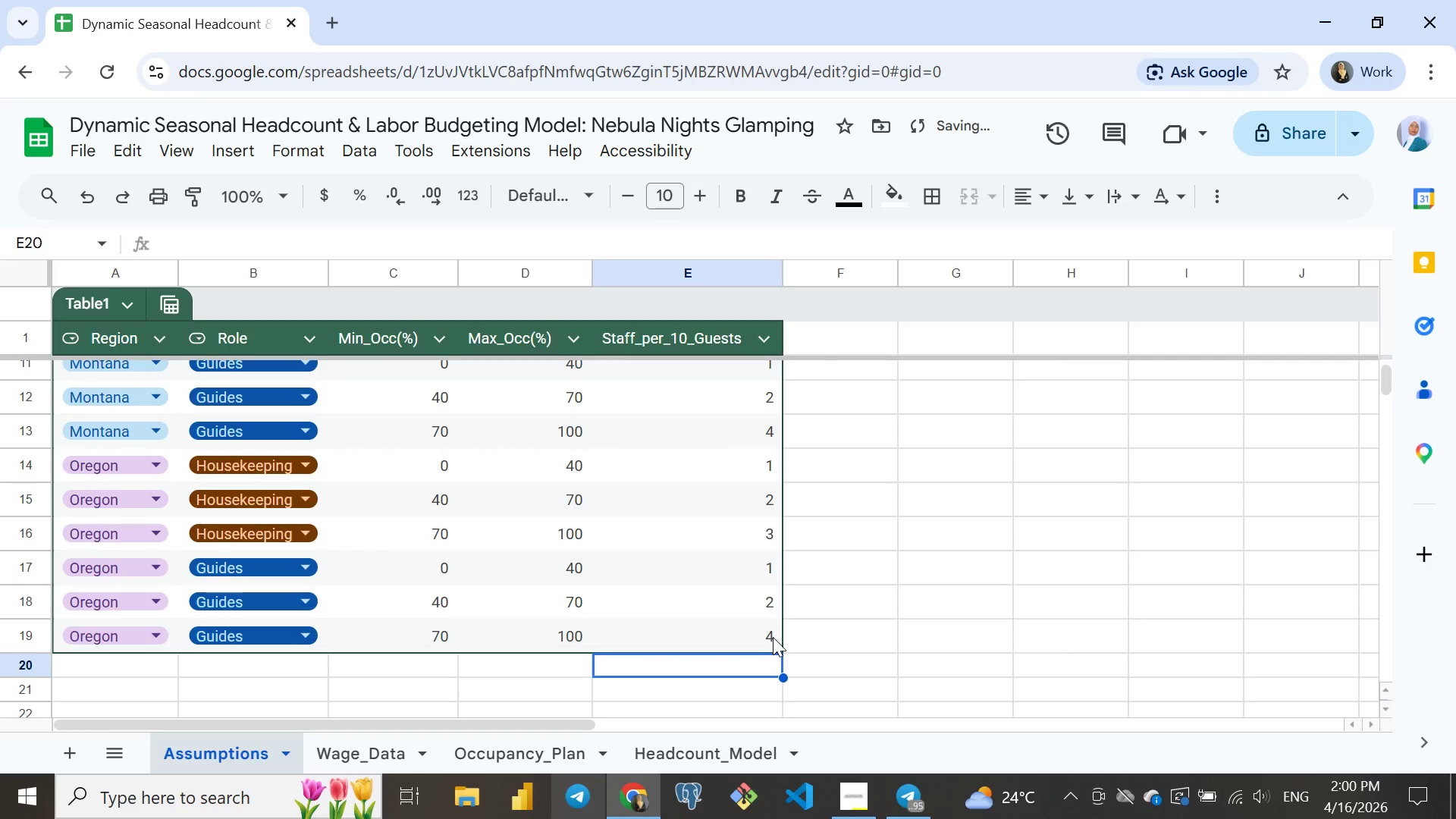 
key(Enter)
 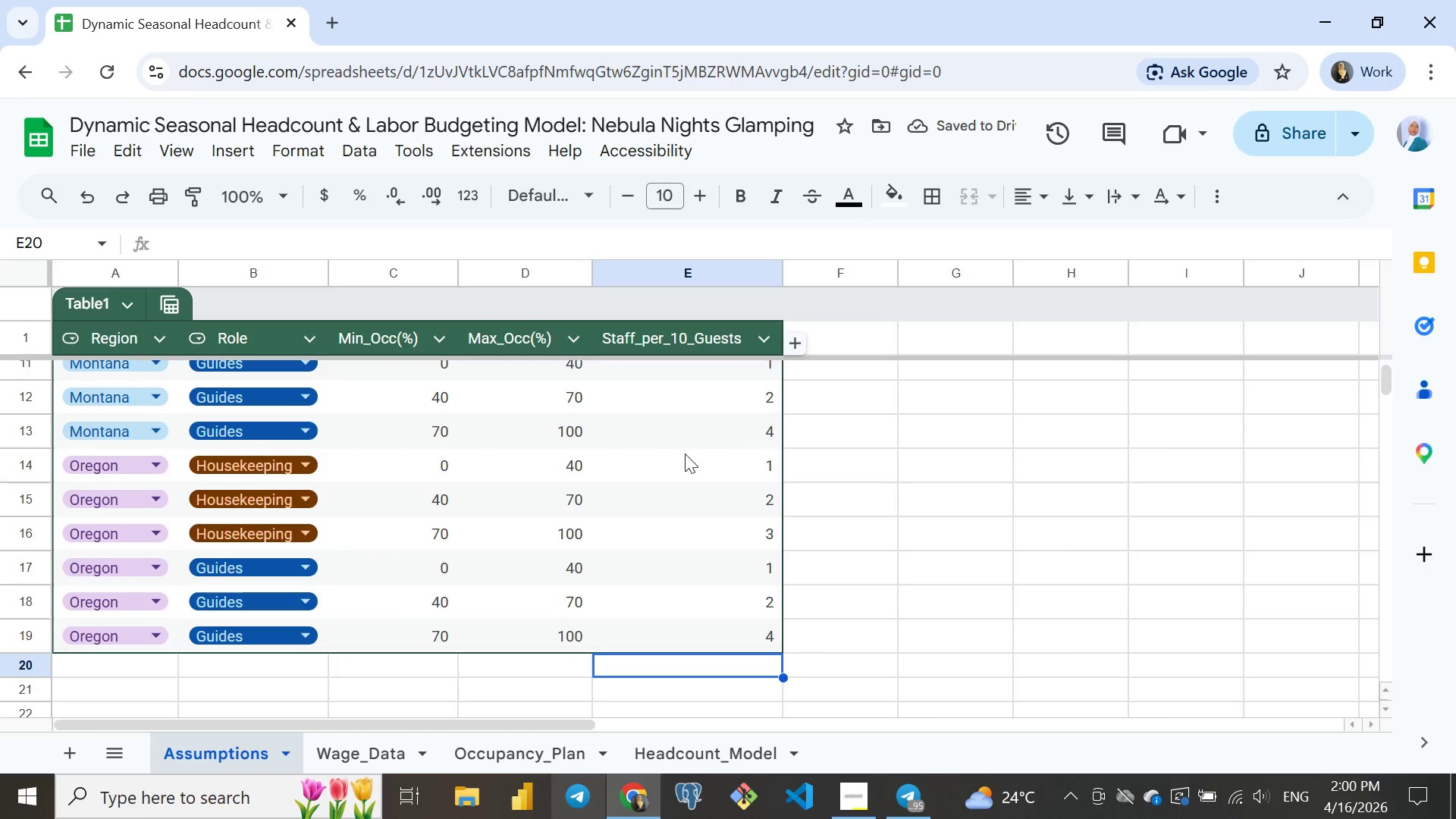 
left_click([685, 453])
 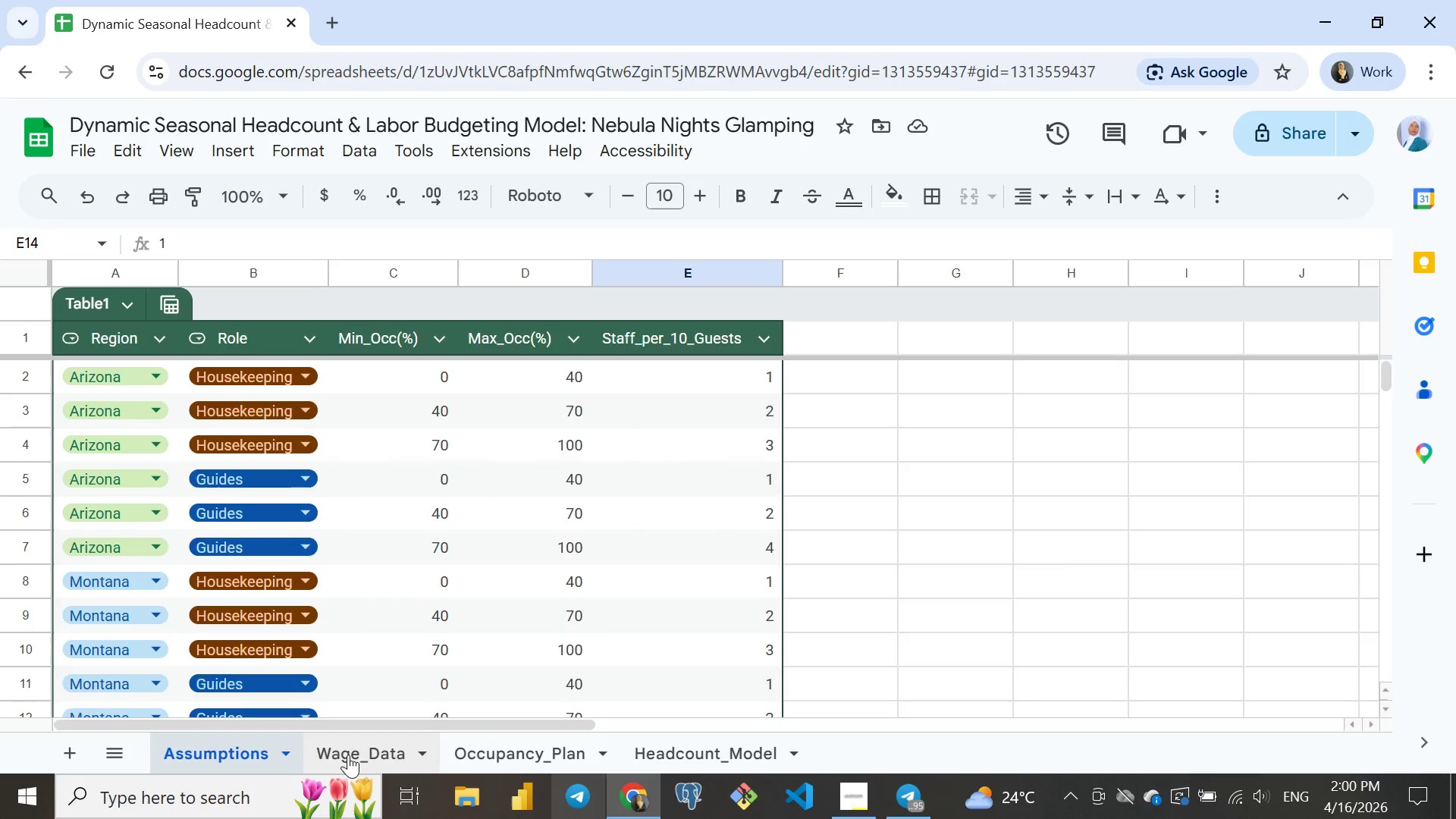 
left_click([348, 755])
 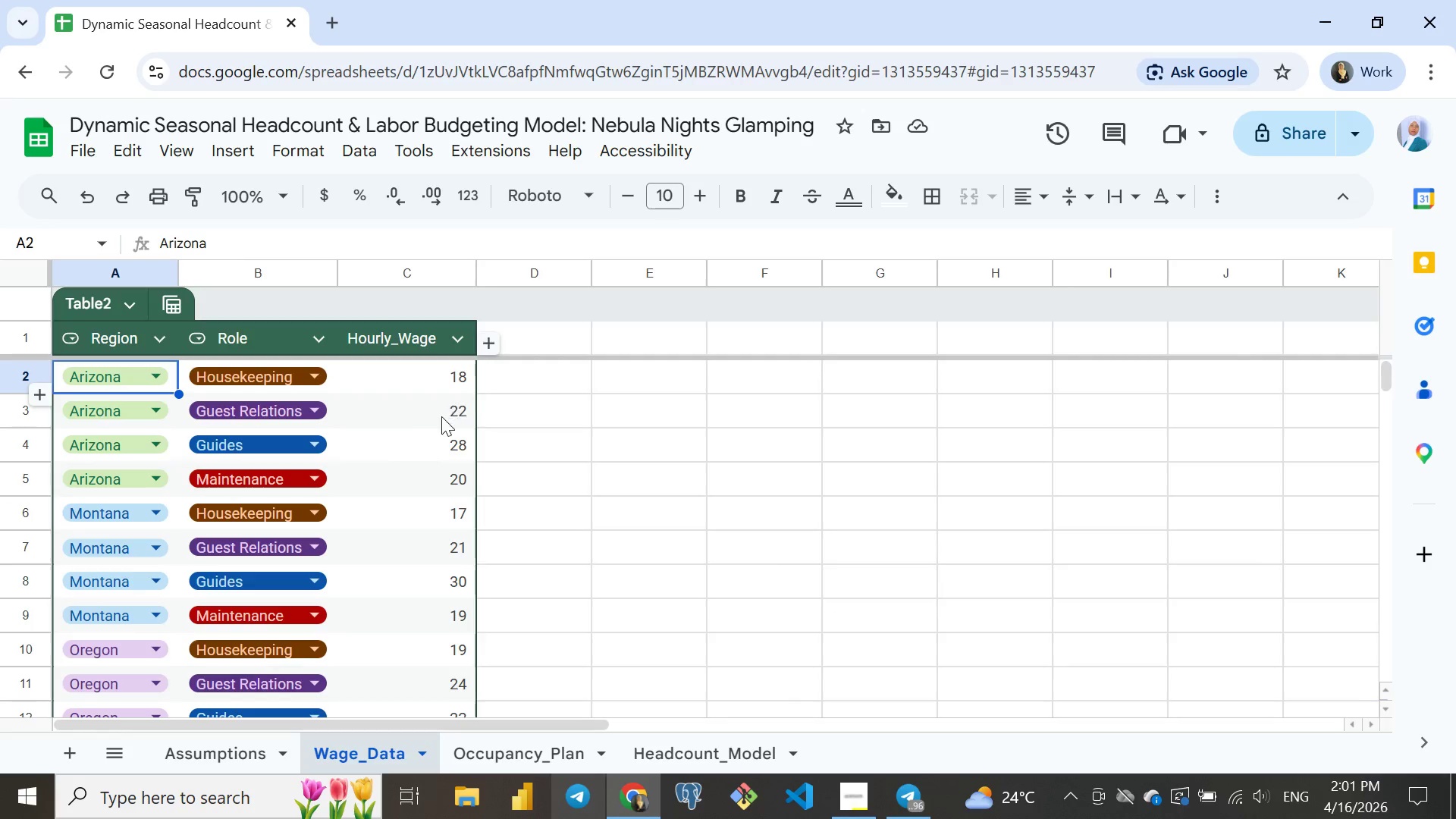 
wait(37.95)
 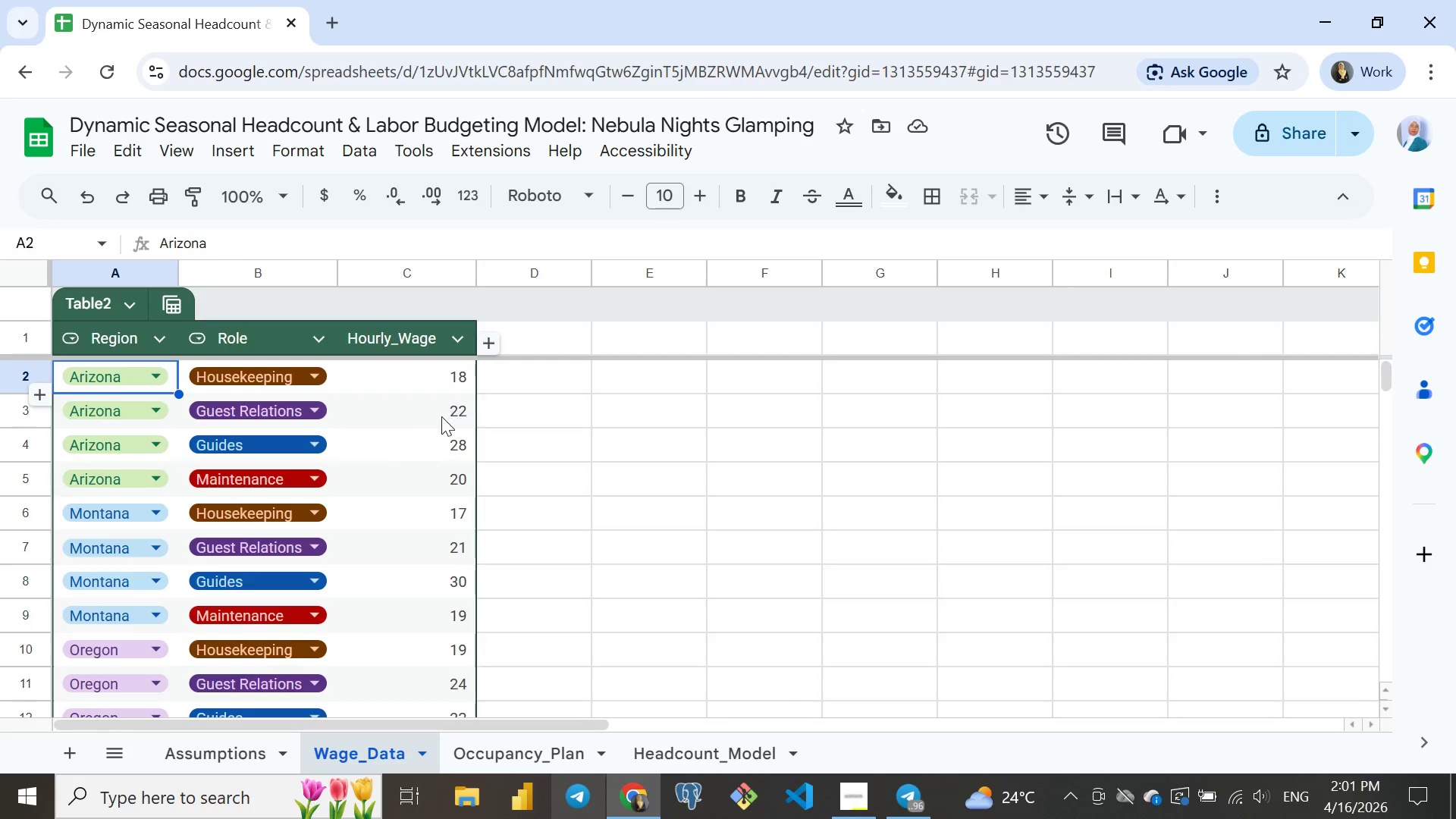 
left_click([457, 378])
 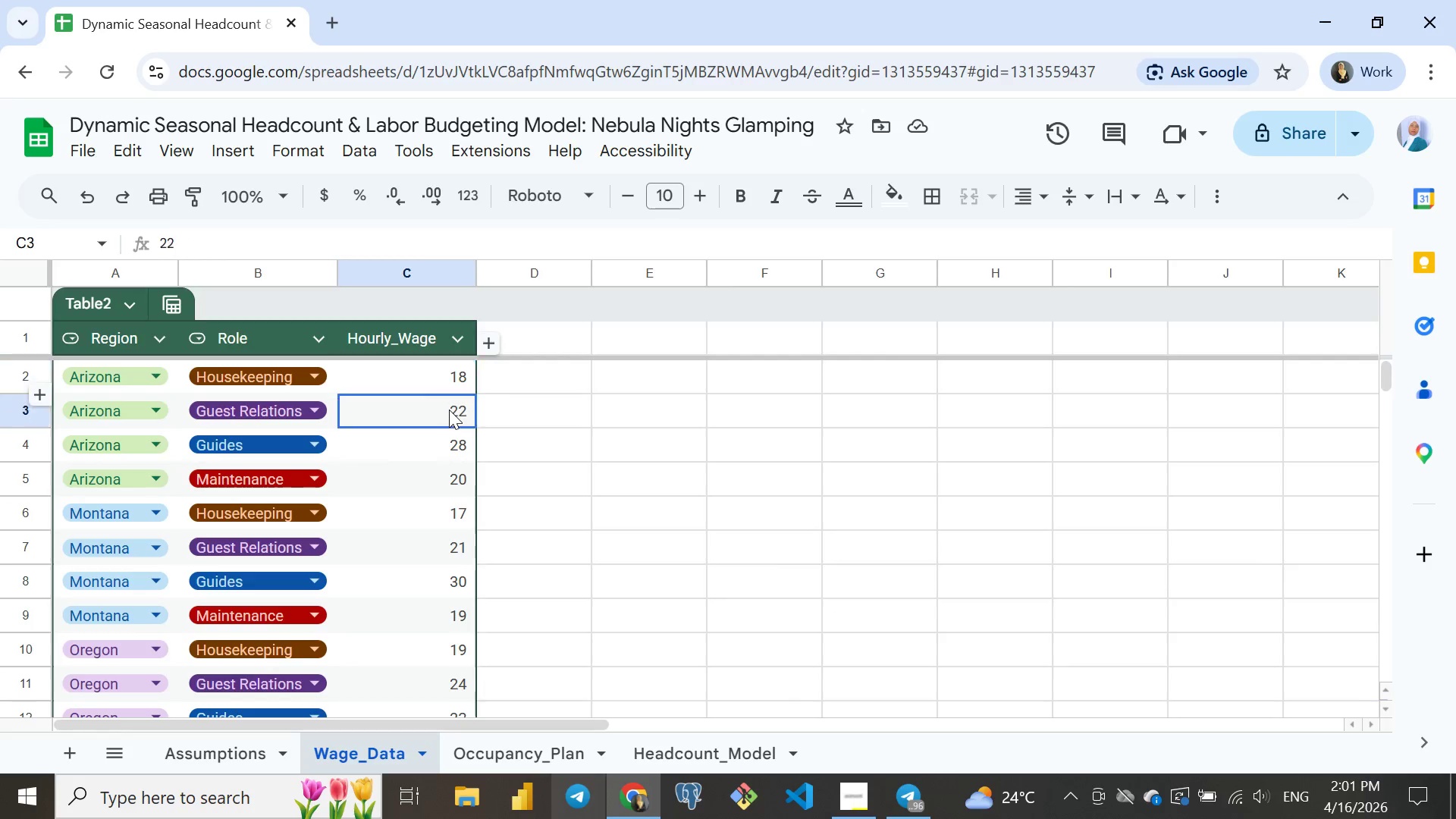 
left_click([449, 410])
 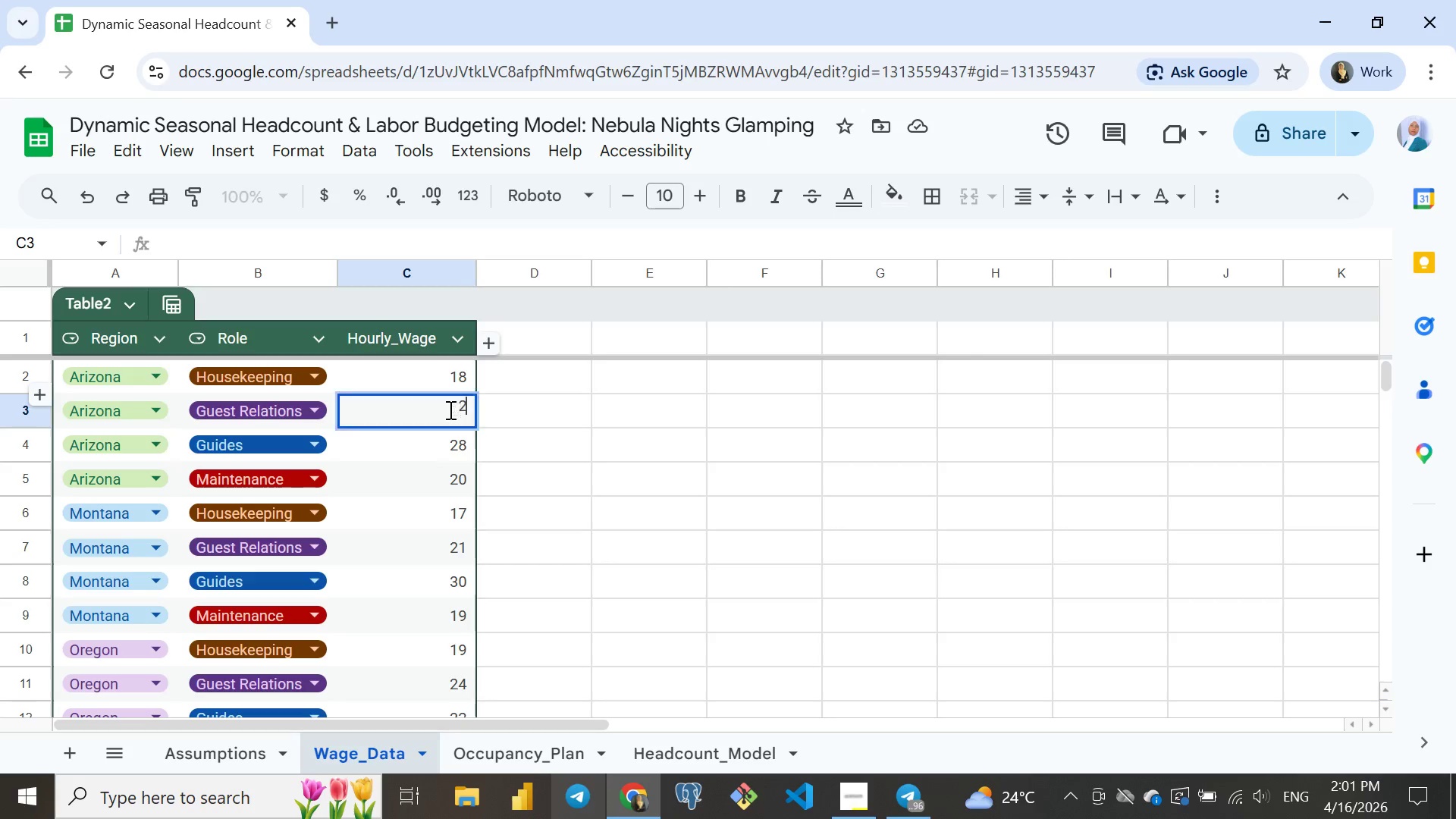 
type(23)
 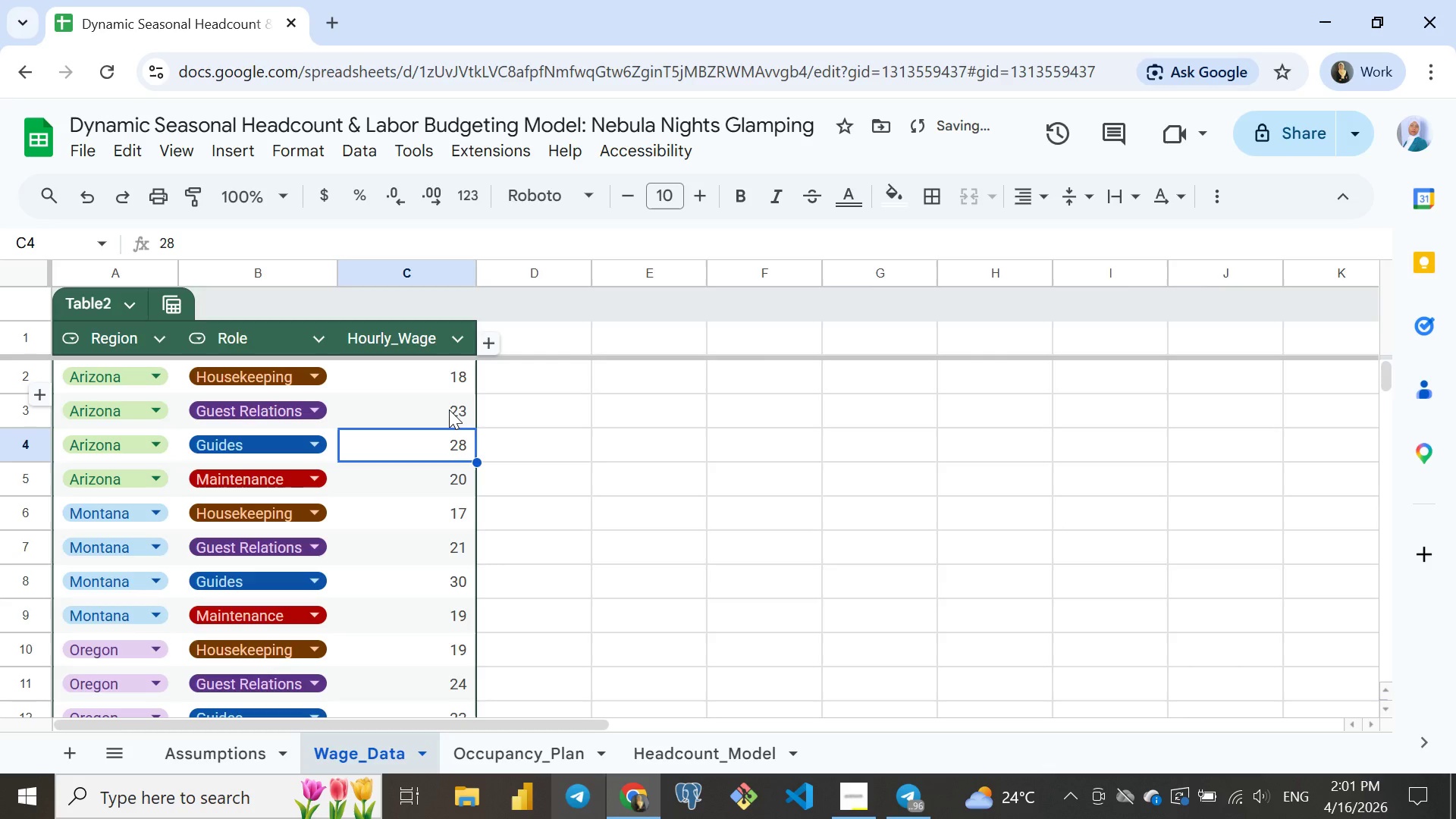 
key(Enter)
 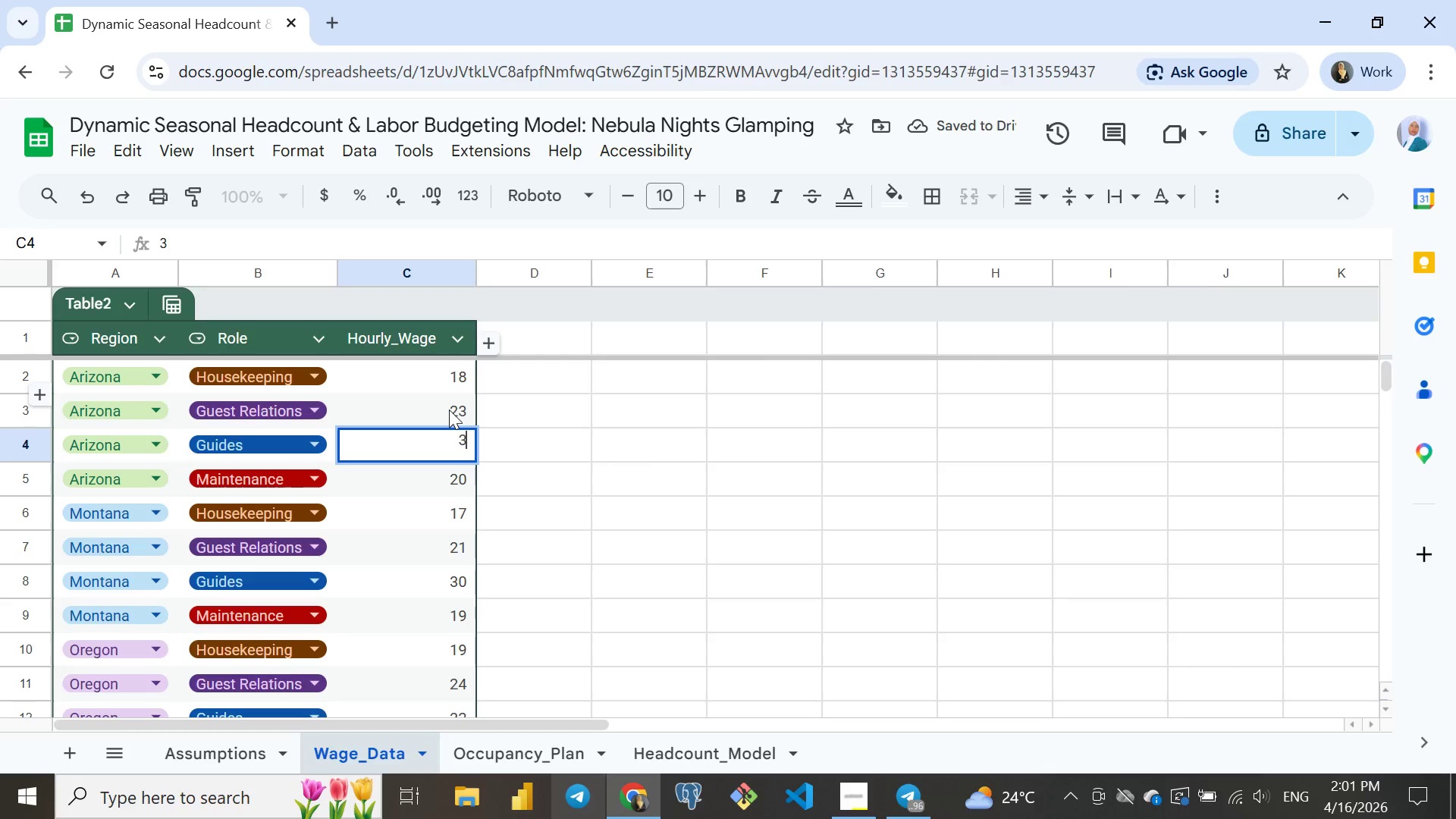 
type(30)
 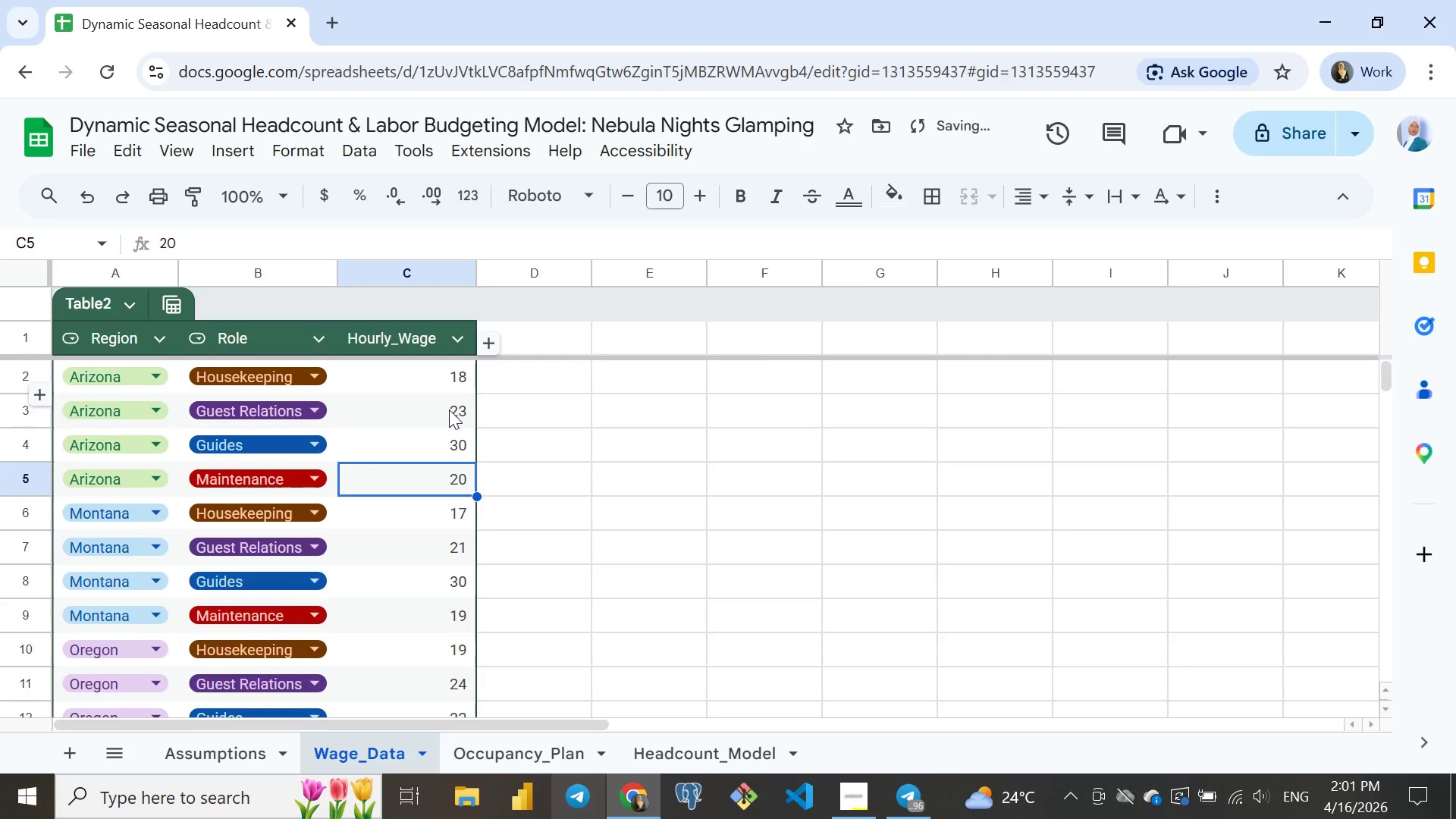 
key(Enter)
 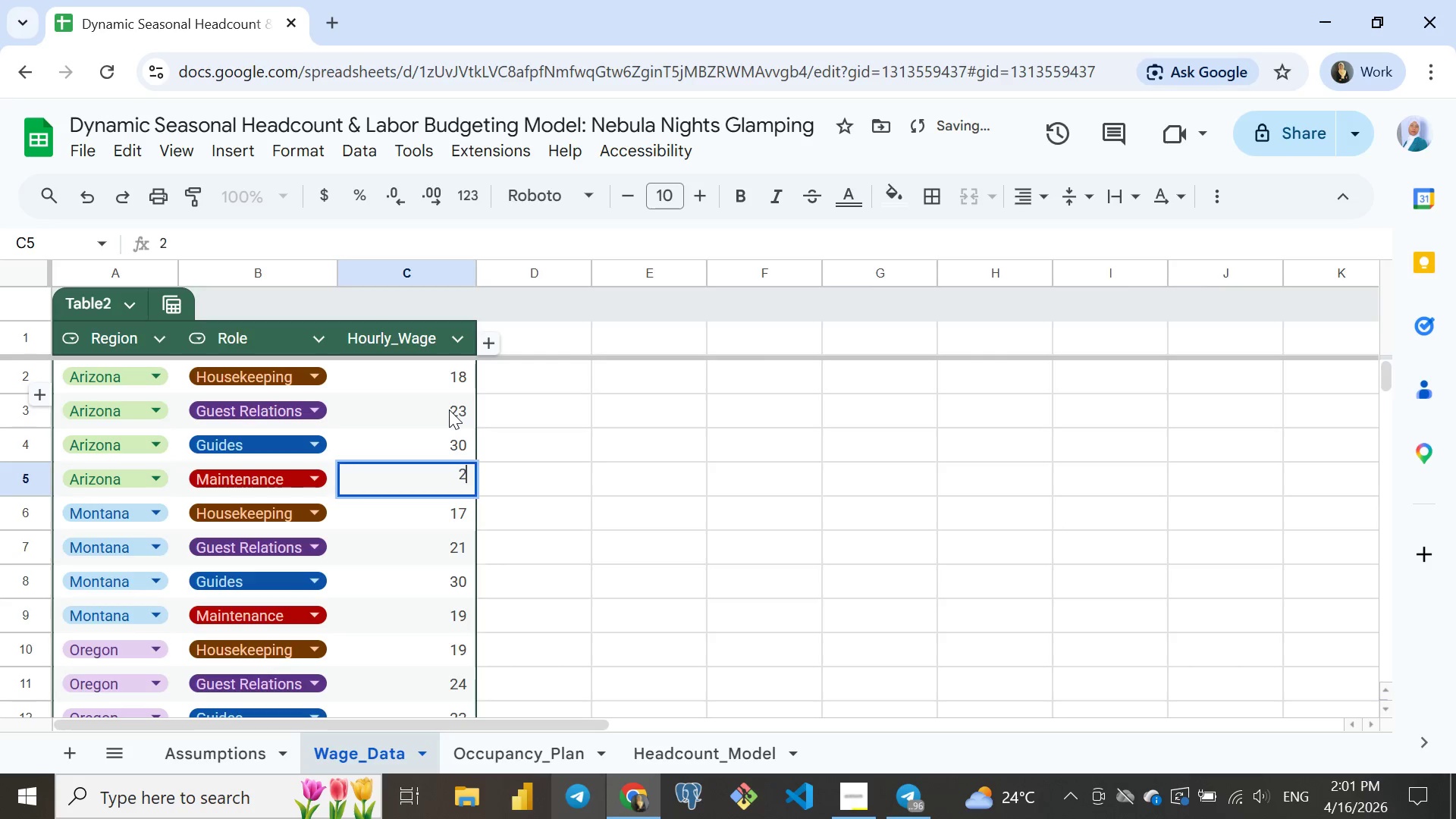 
type(22)
 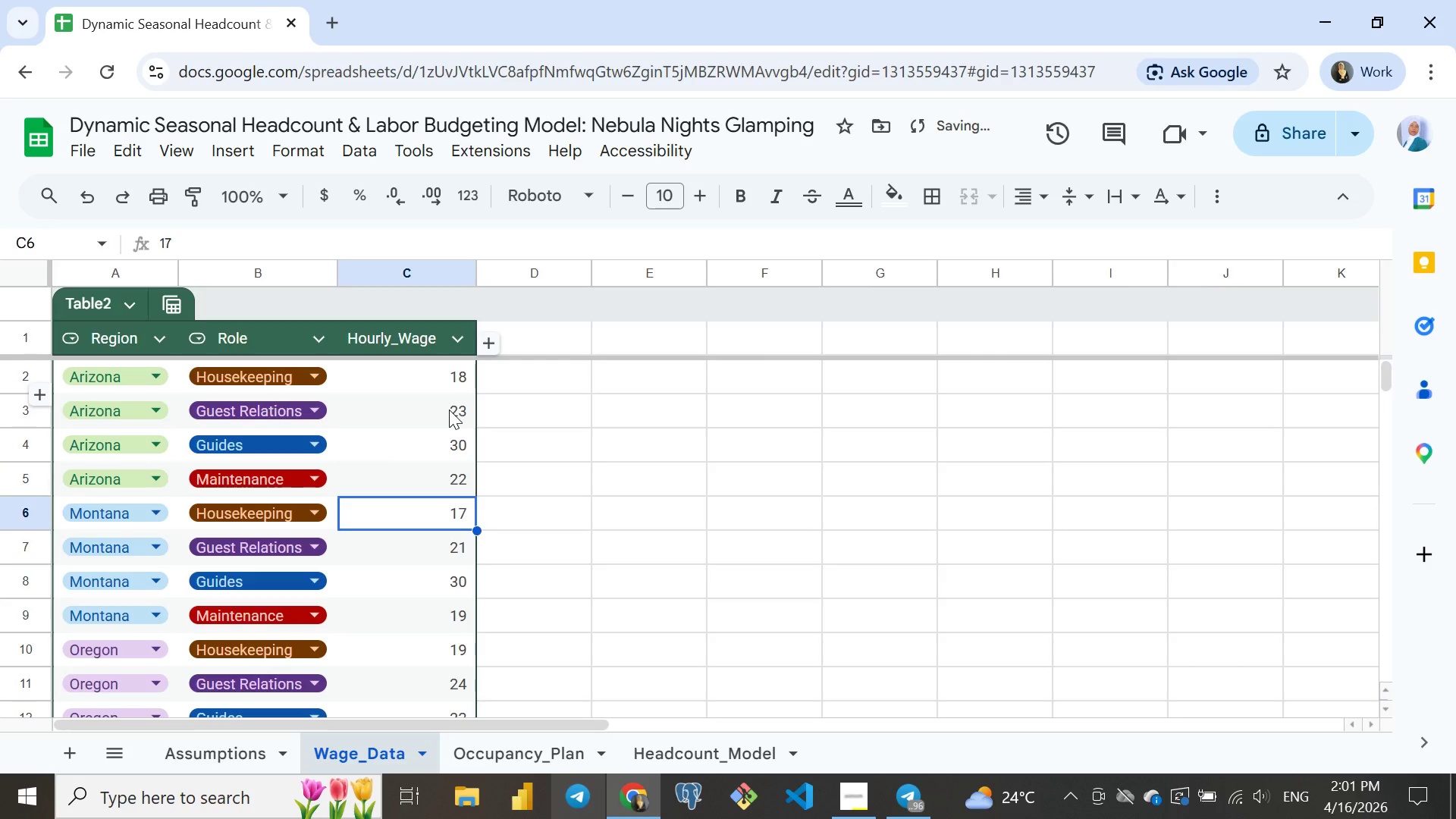 
key(Enter)
 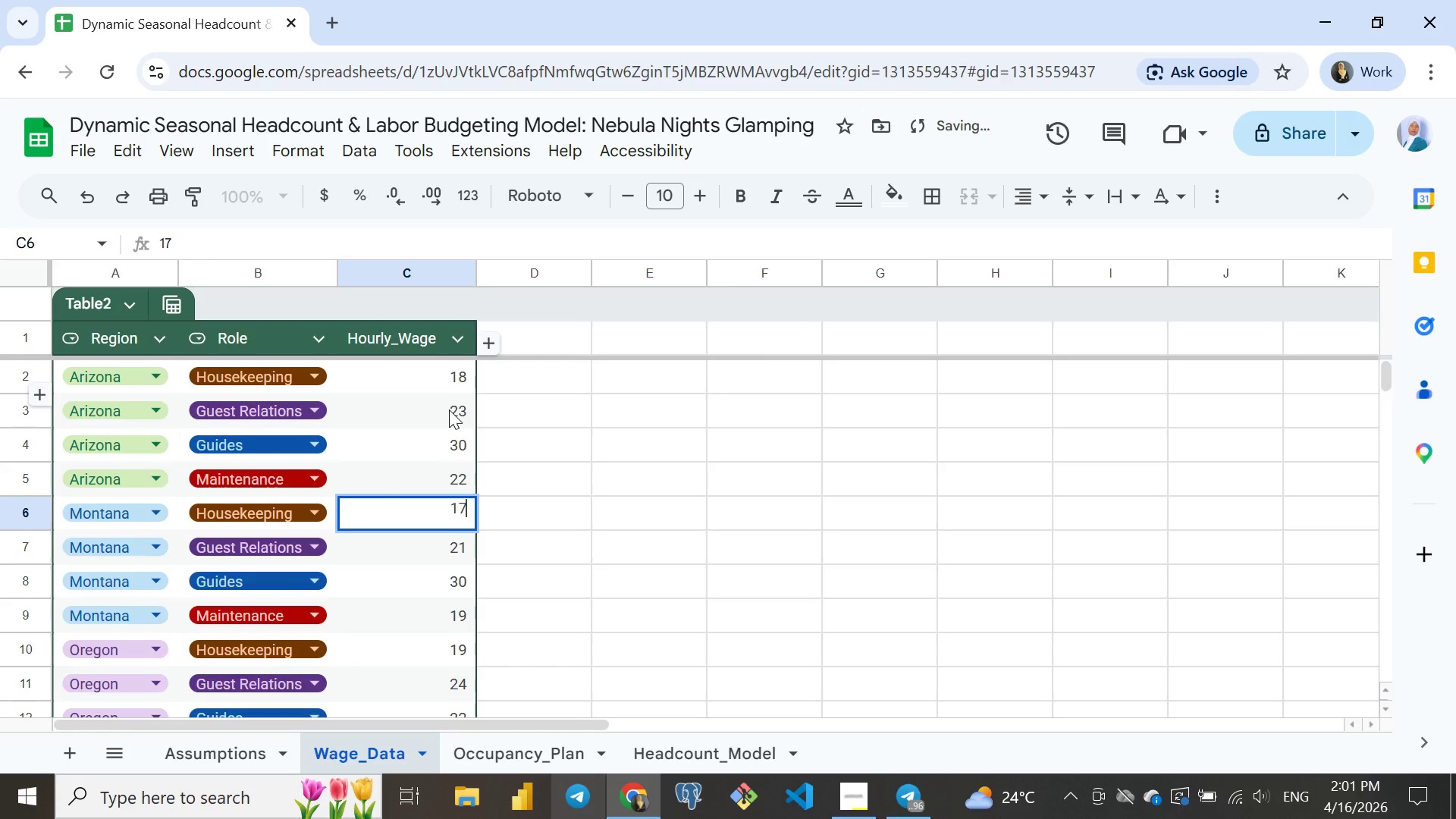 
key(Enter)
 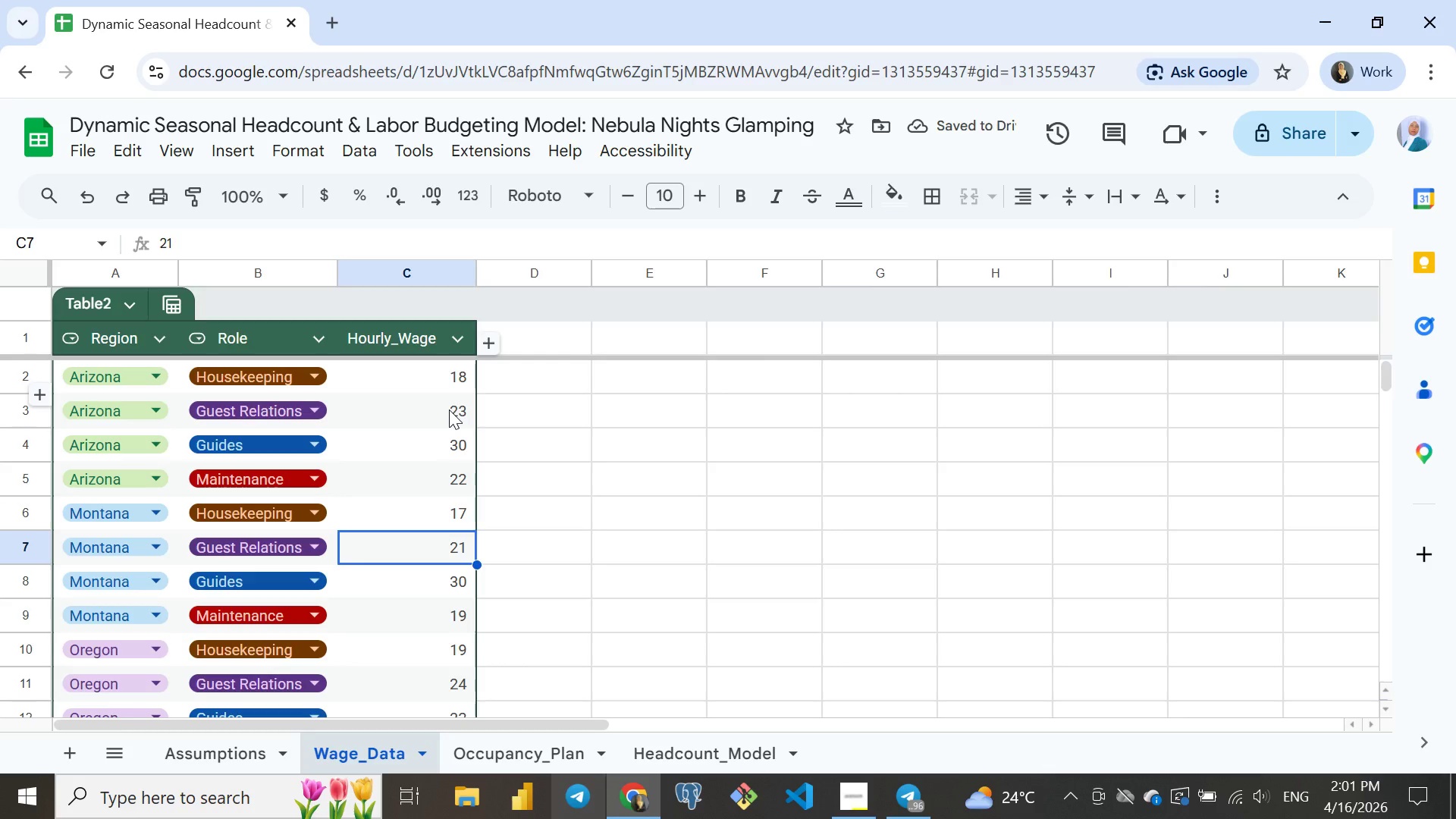 
key(Enter)
 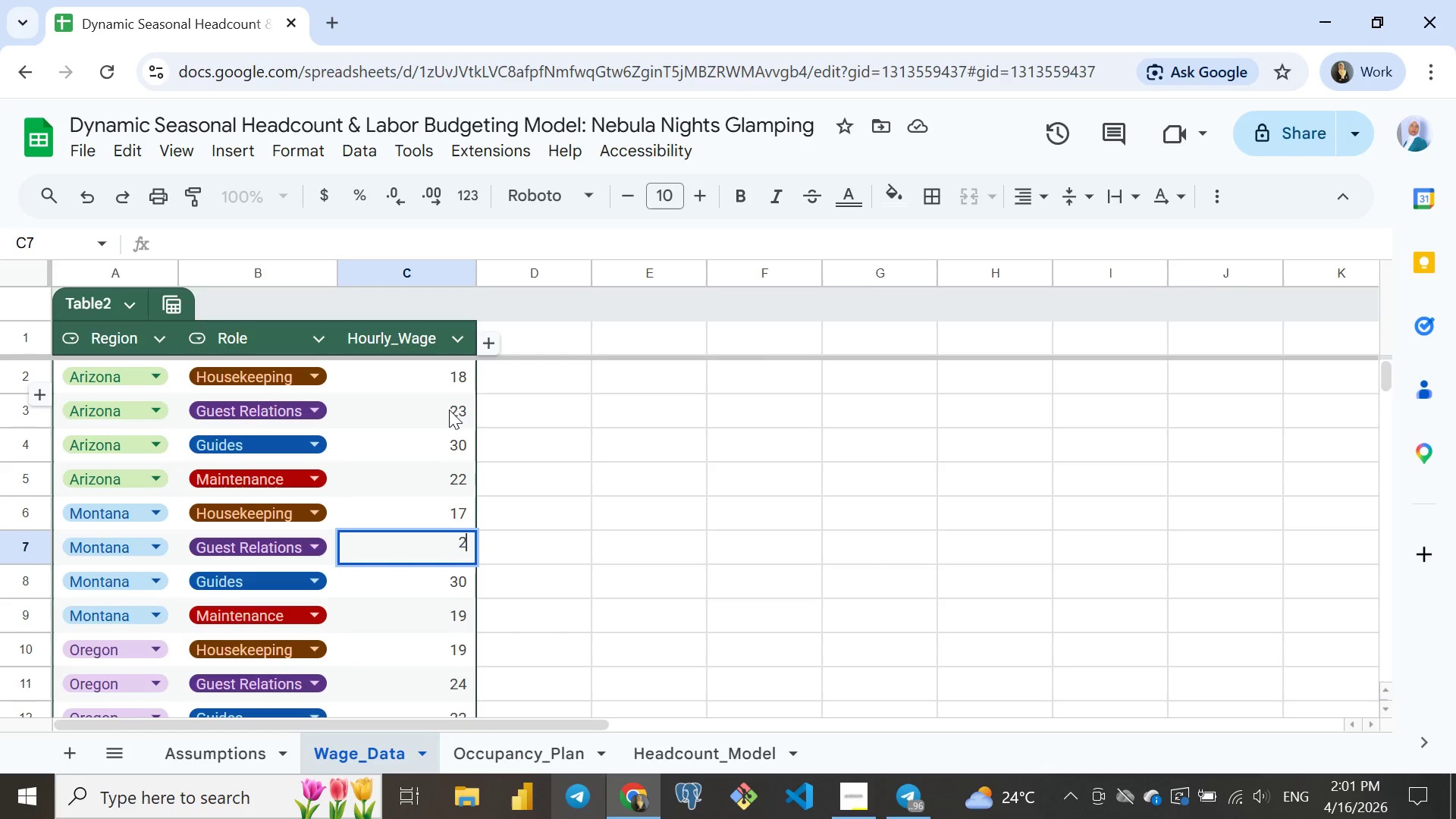 
type(22)
 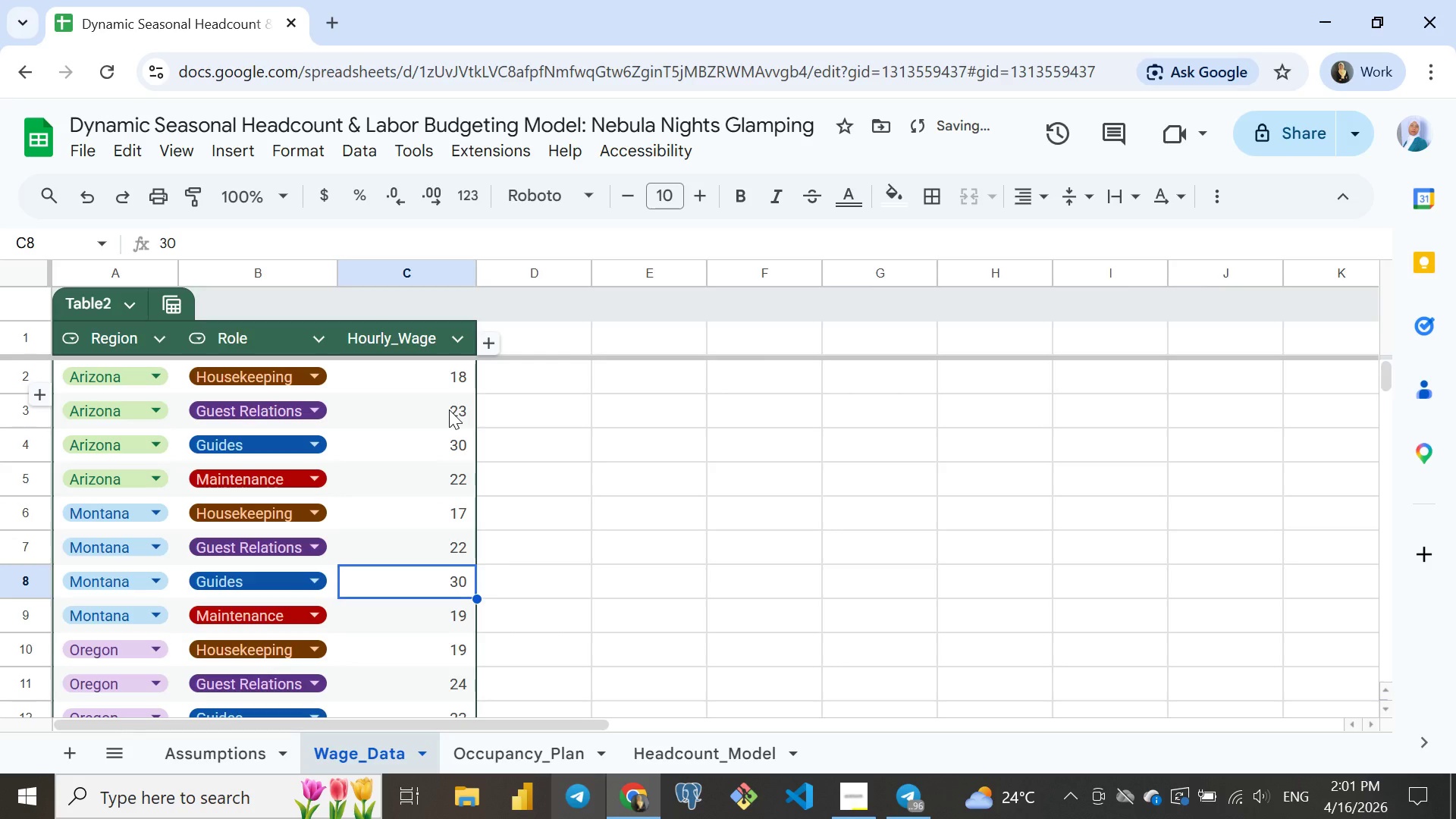 
key(Enter)
 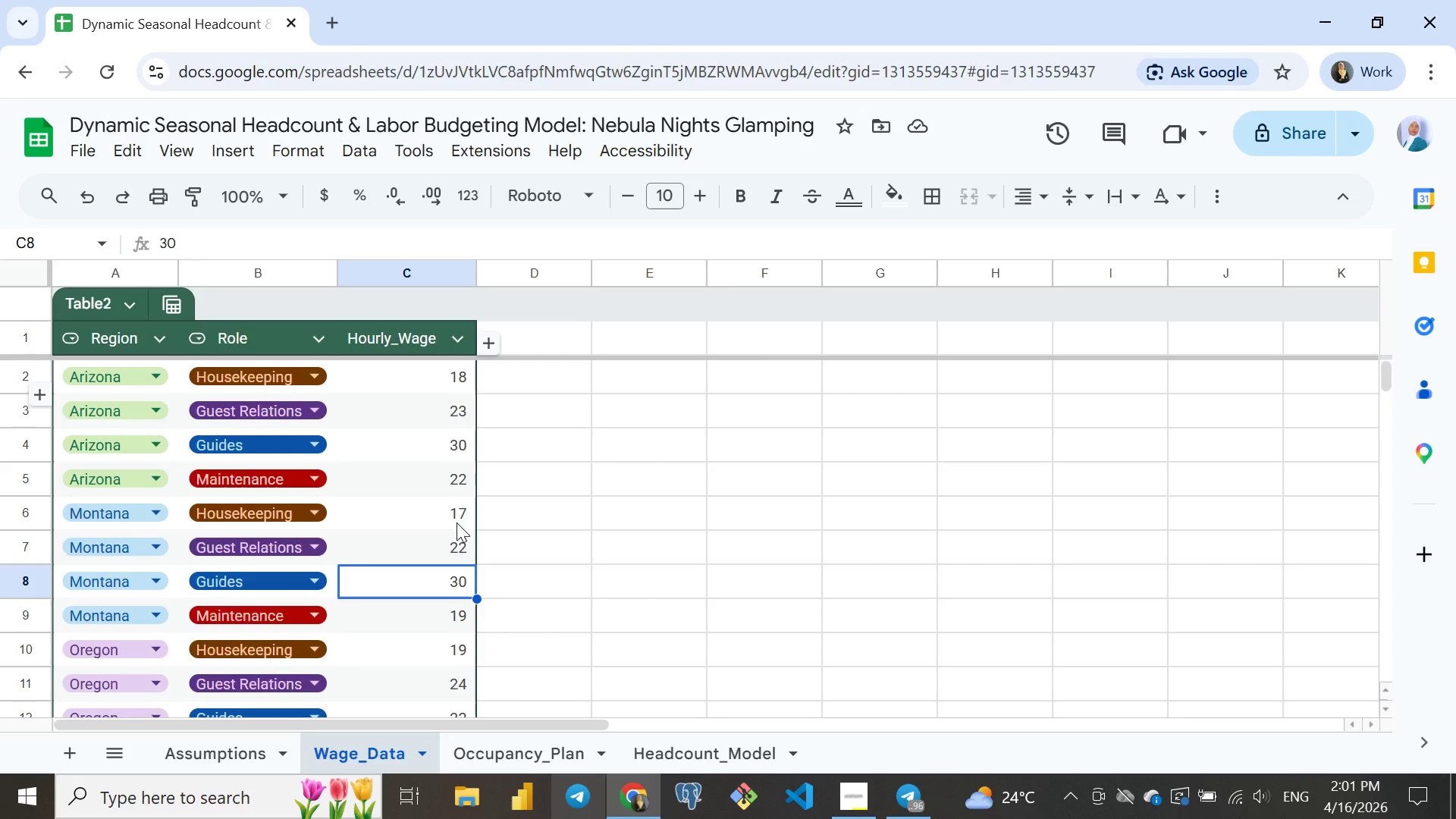 
wait(12.66)
 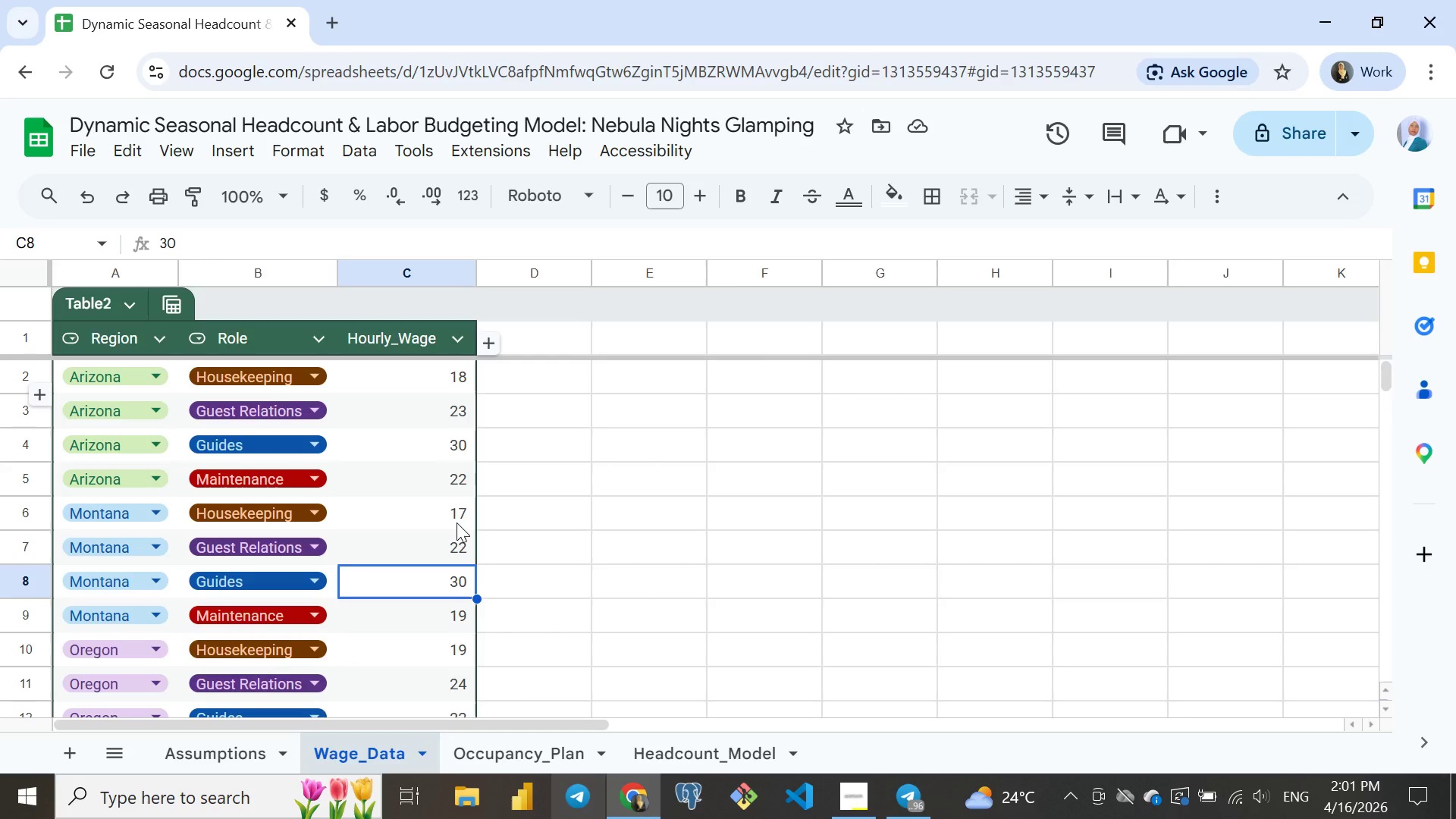 
type(32)
 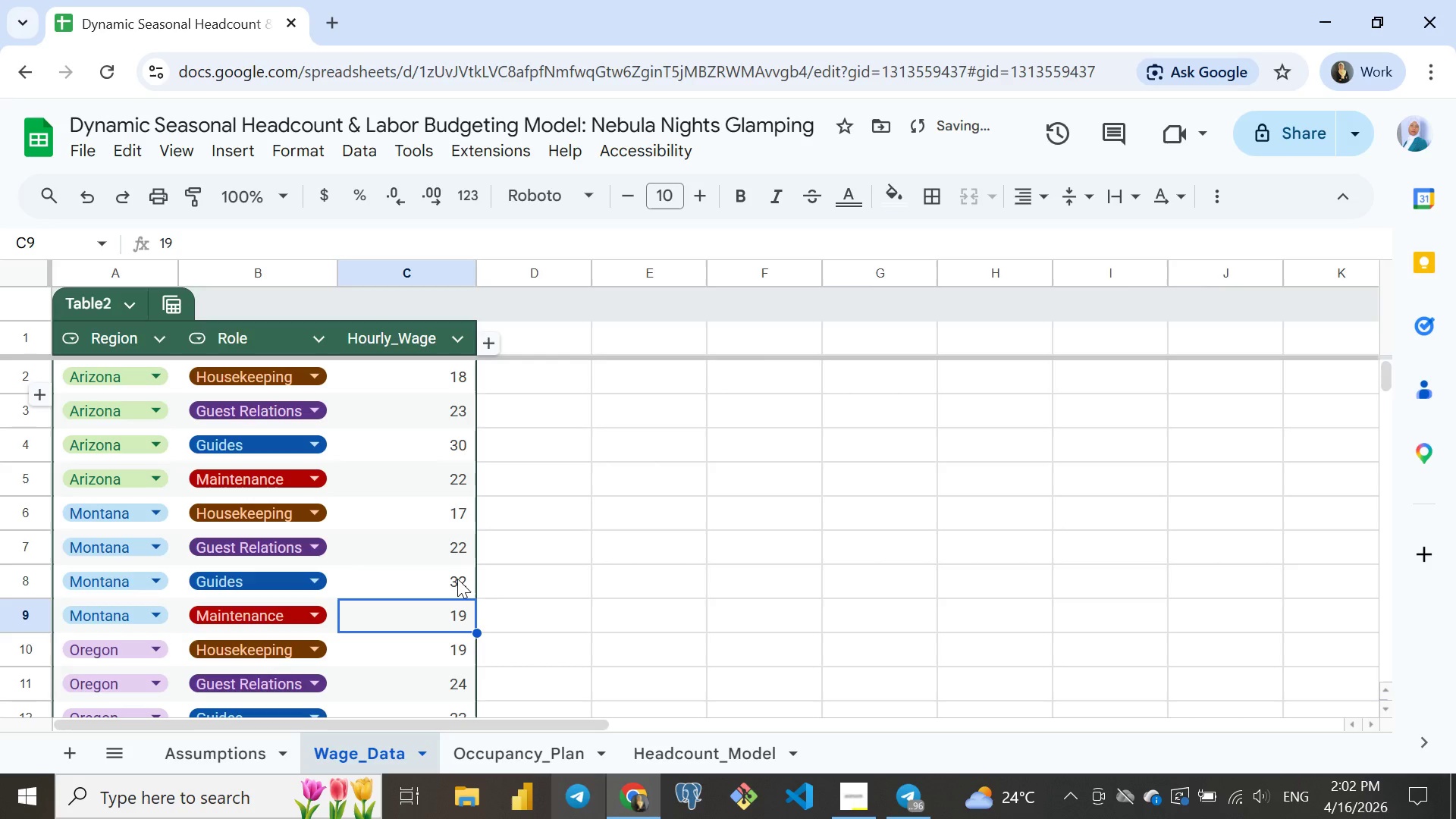 
key(Enter)
 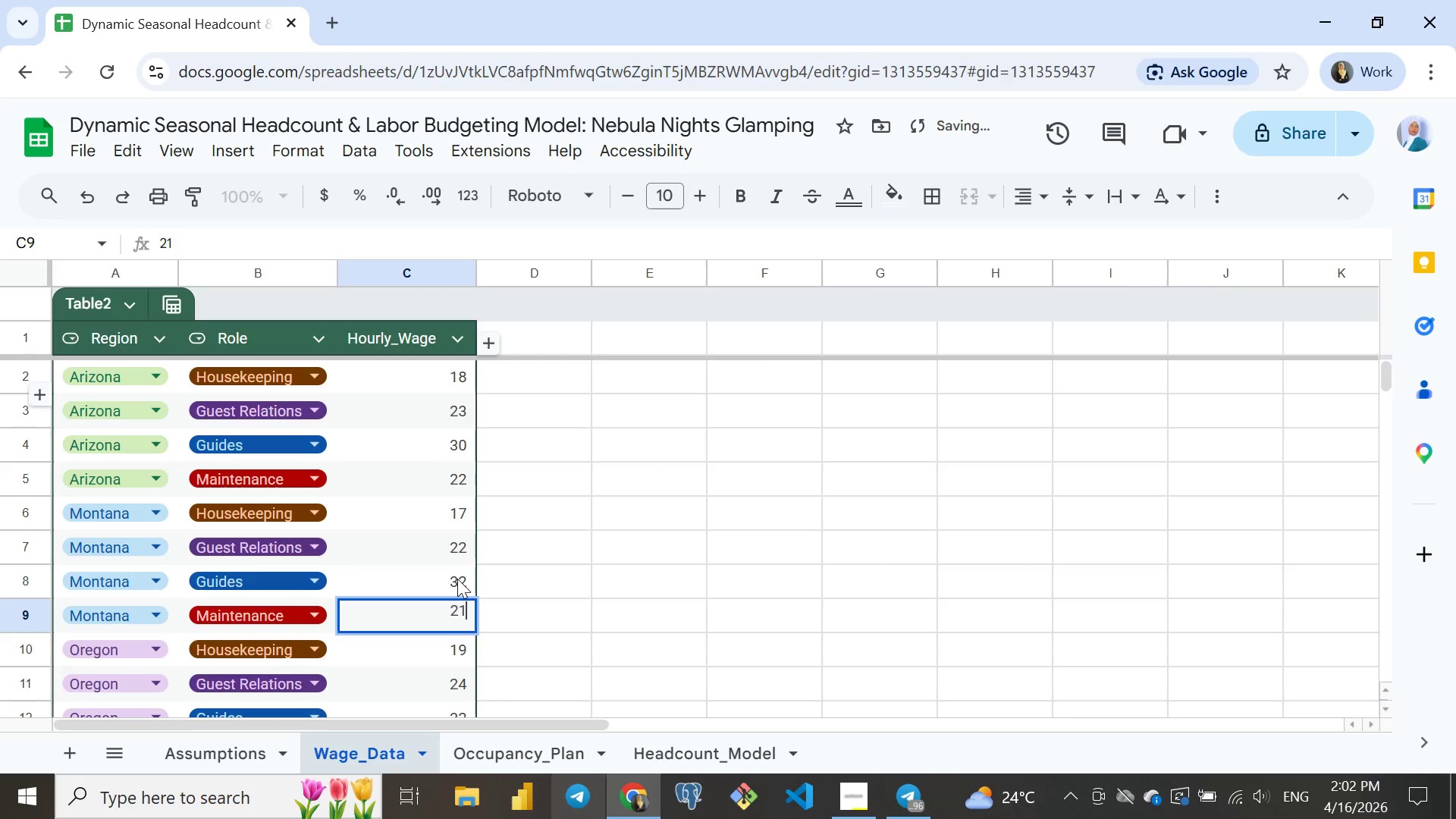 
type(21)
 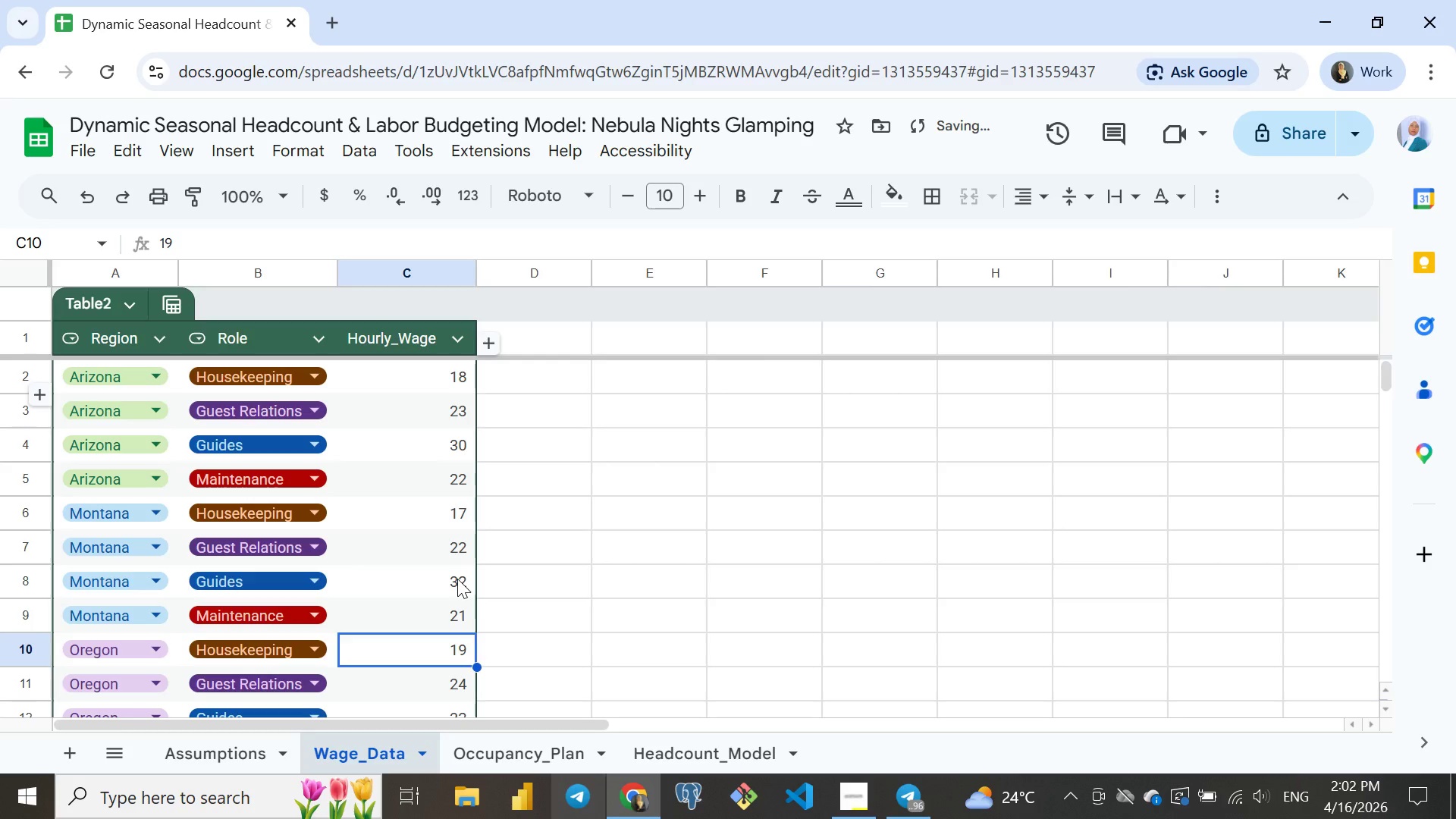 
key(Enter)
 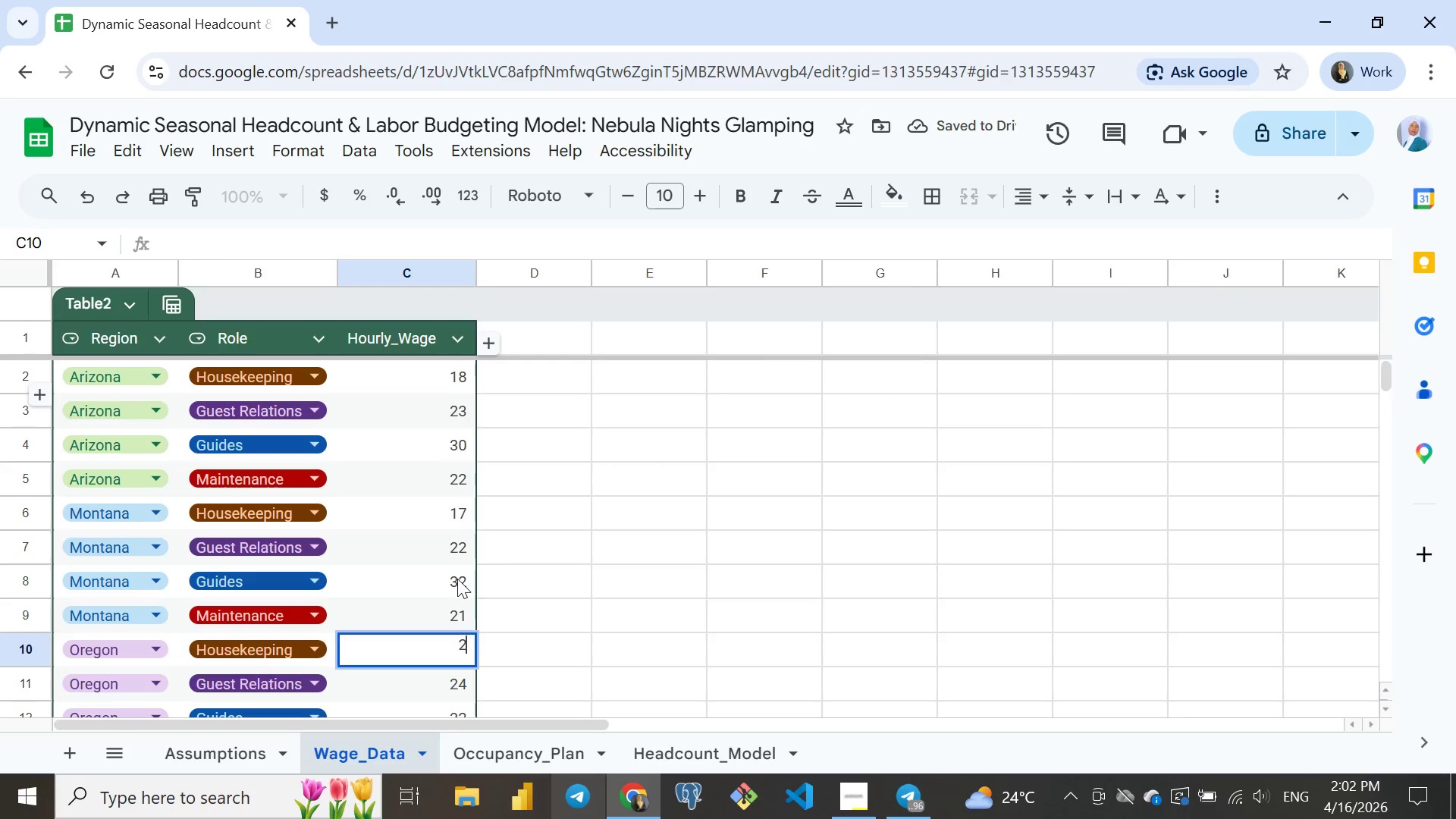 
type(20)
 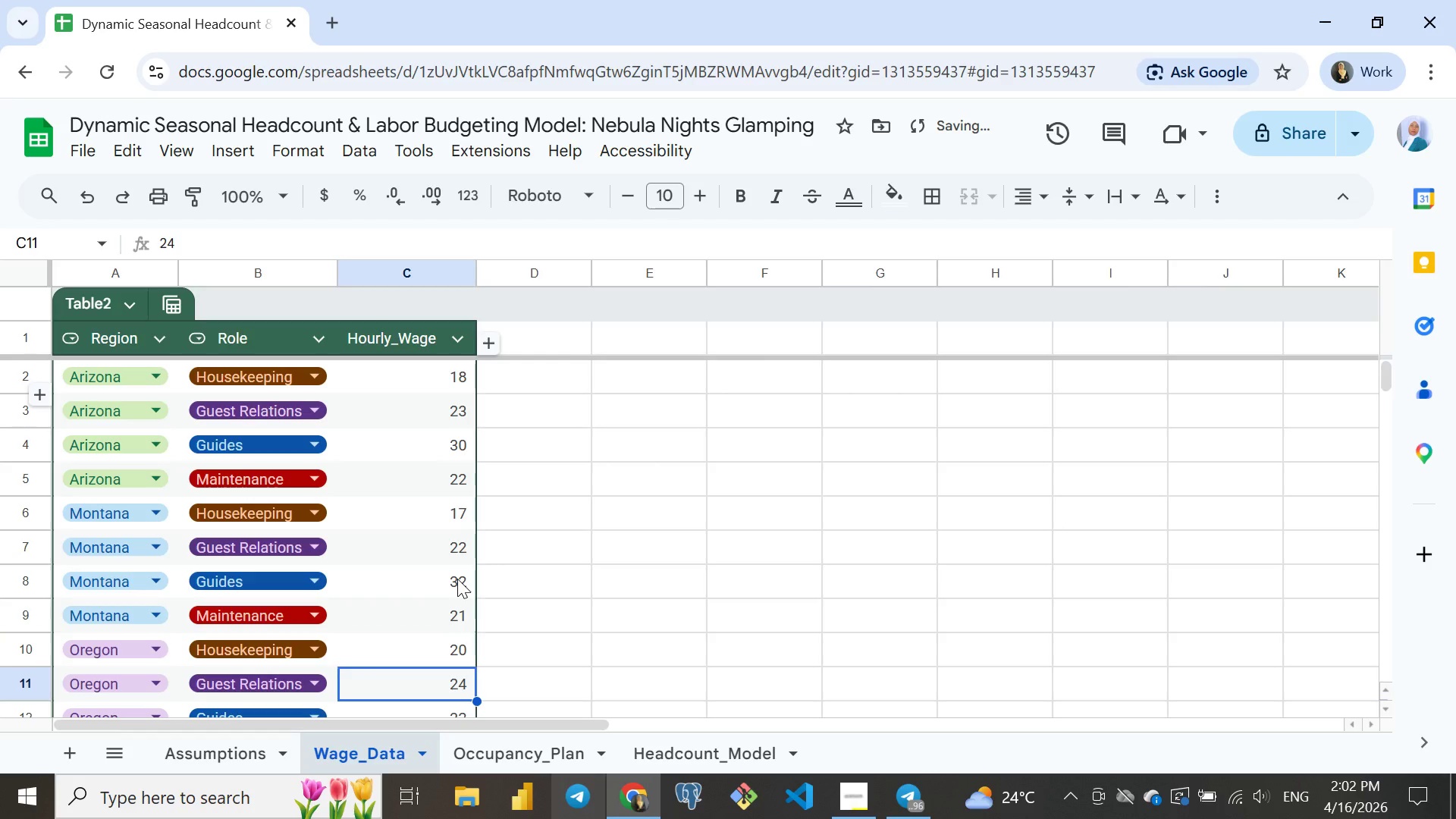 
key(Enter)
 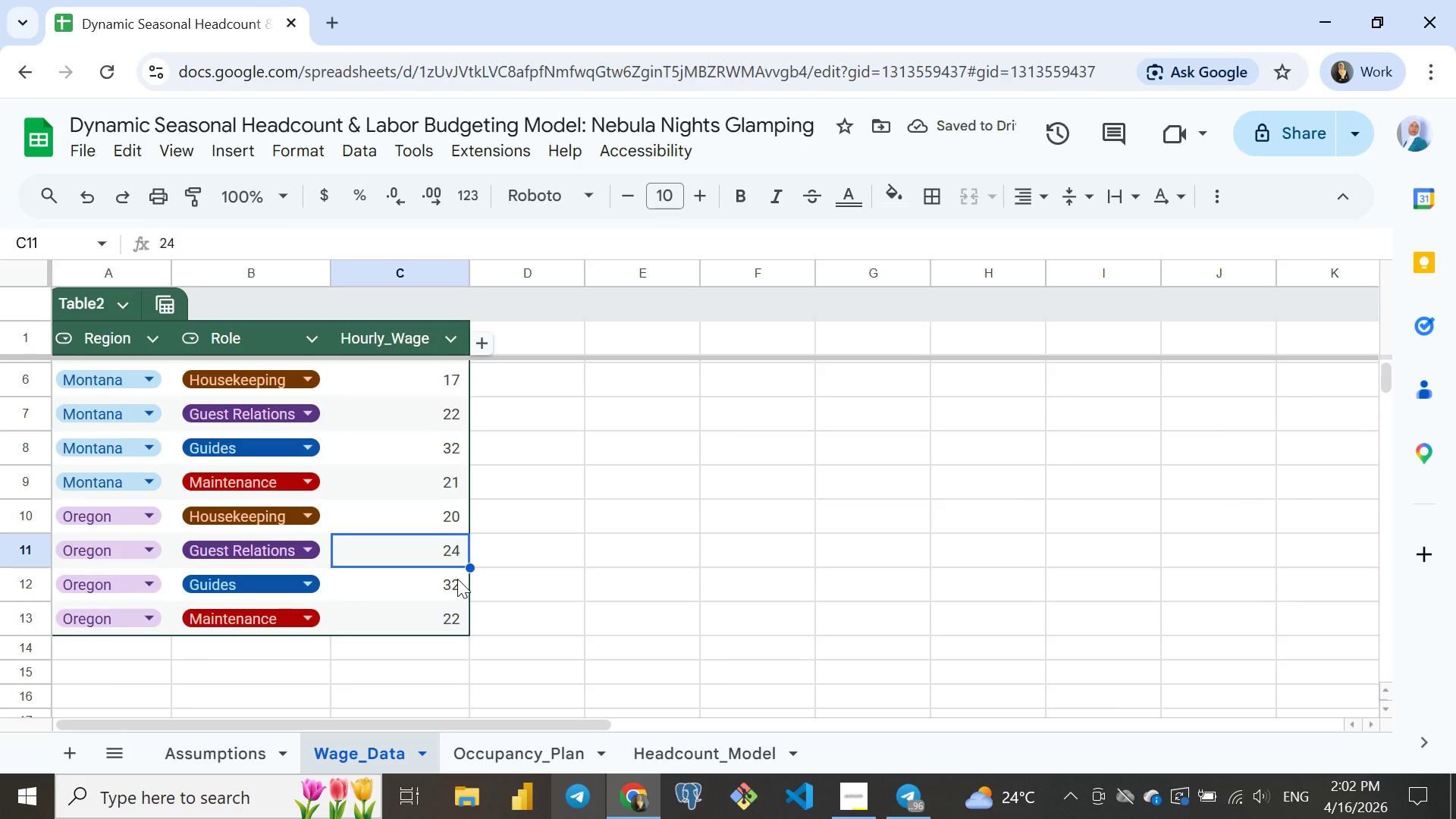 
type(25)
 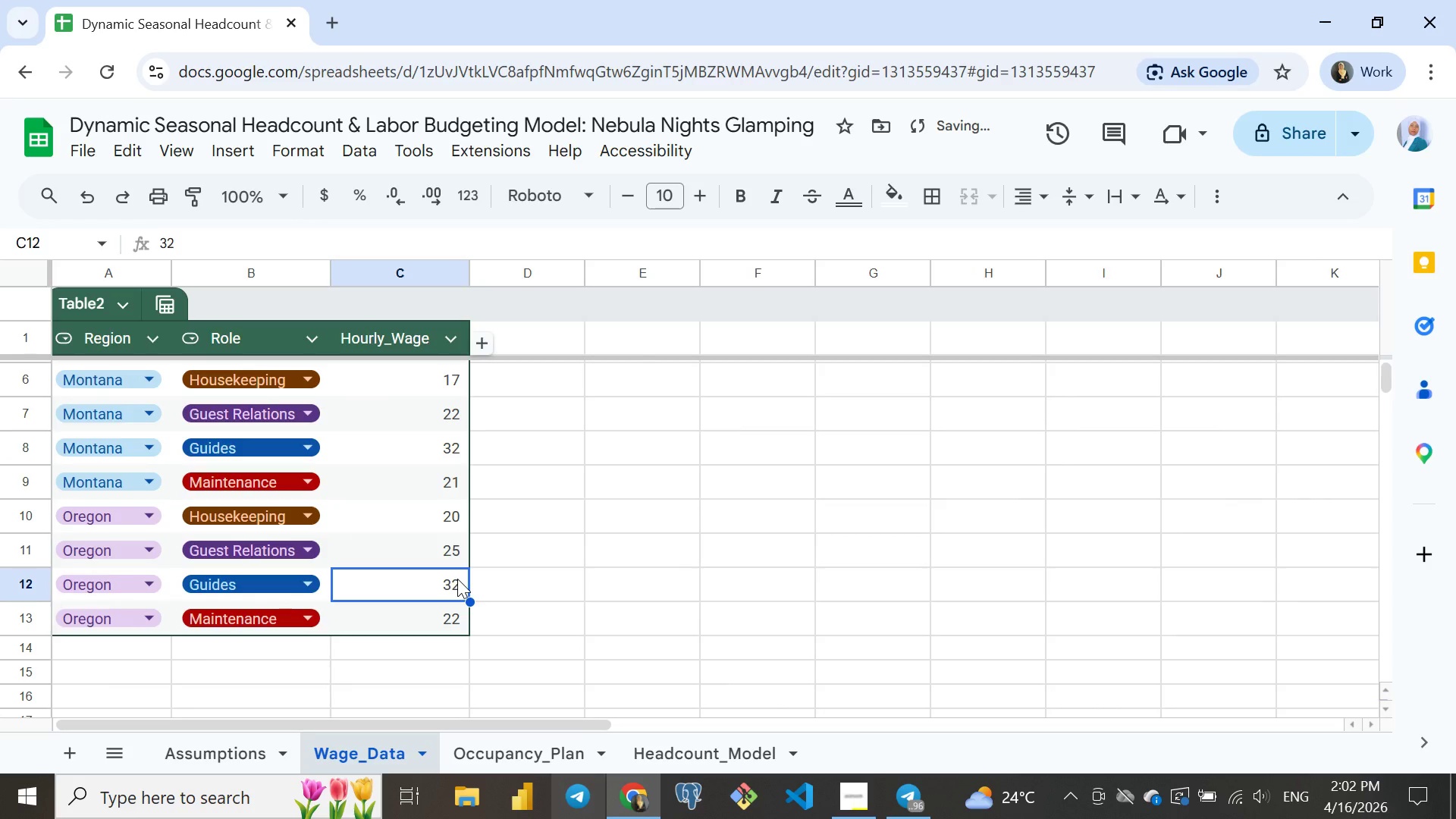 
key(Enter)
 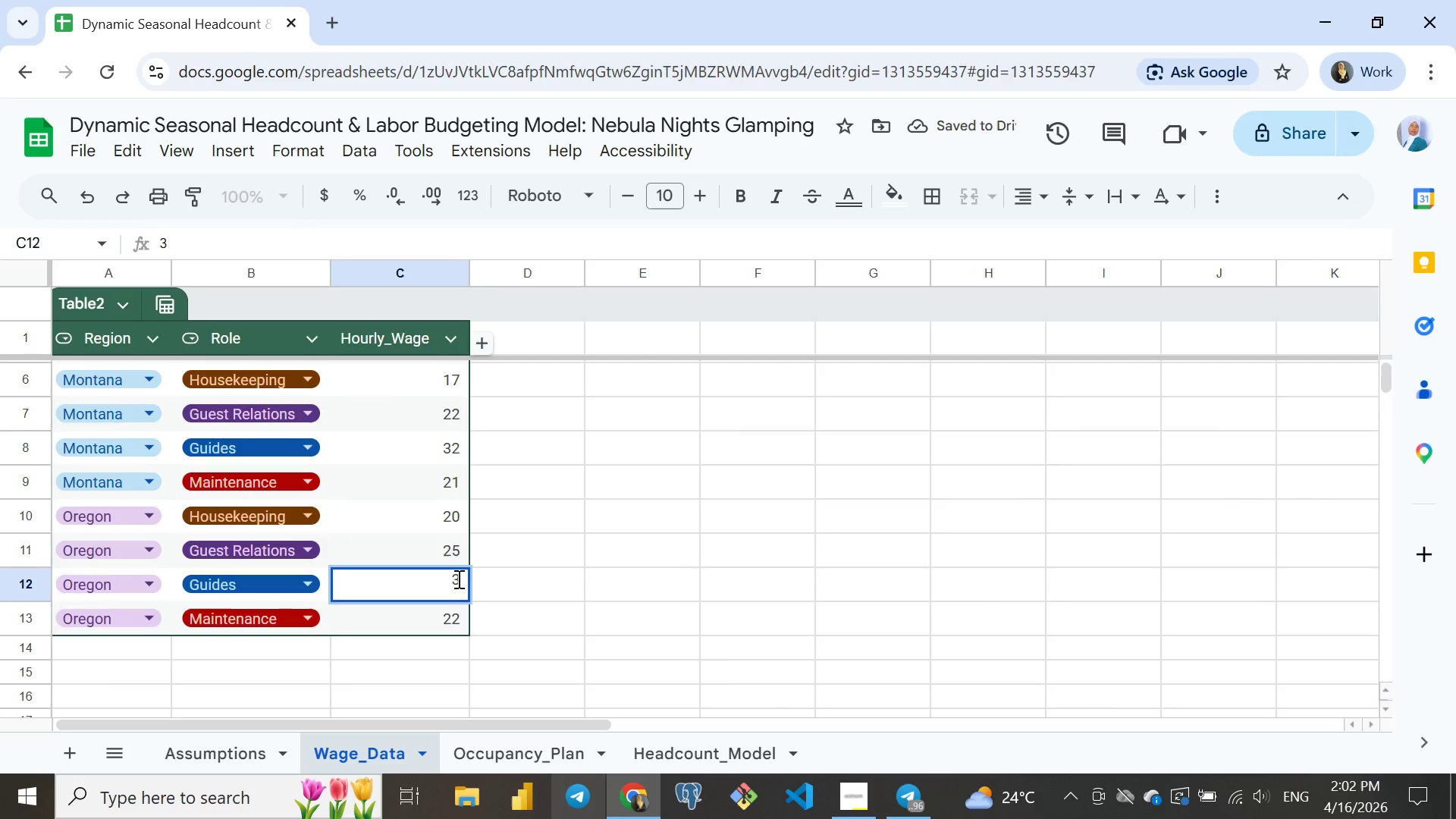 
type(35)
 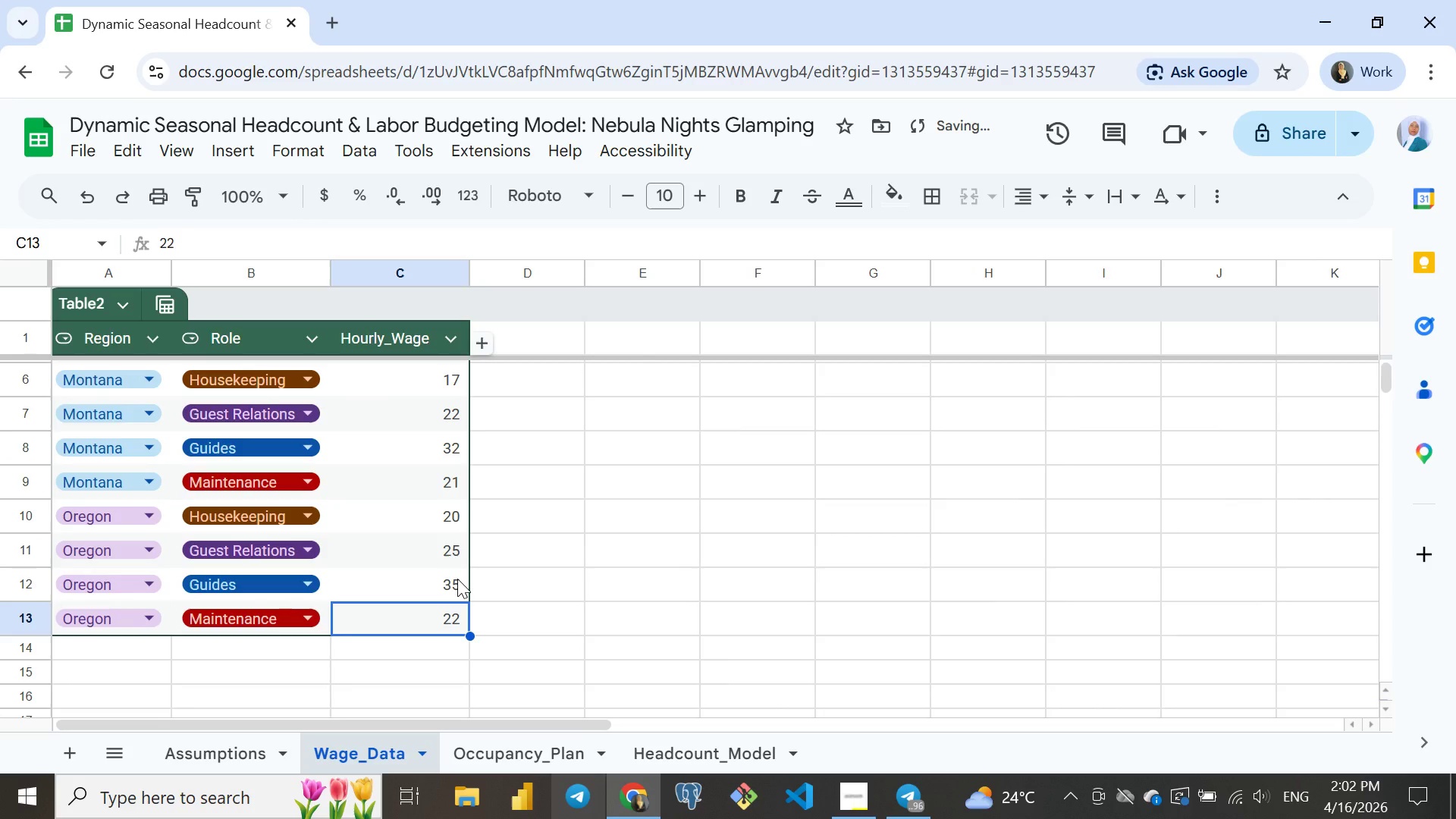 
key(Enter)
 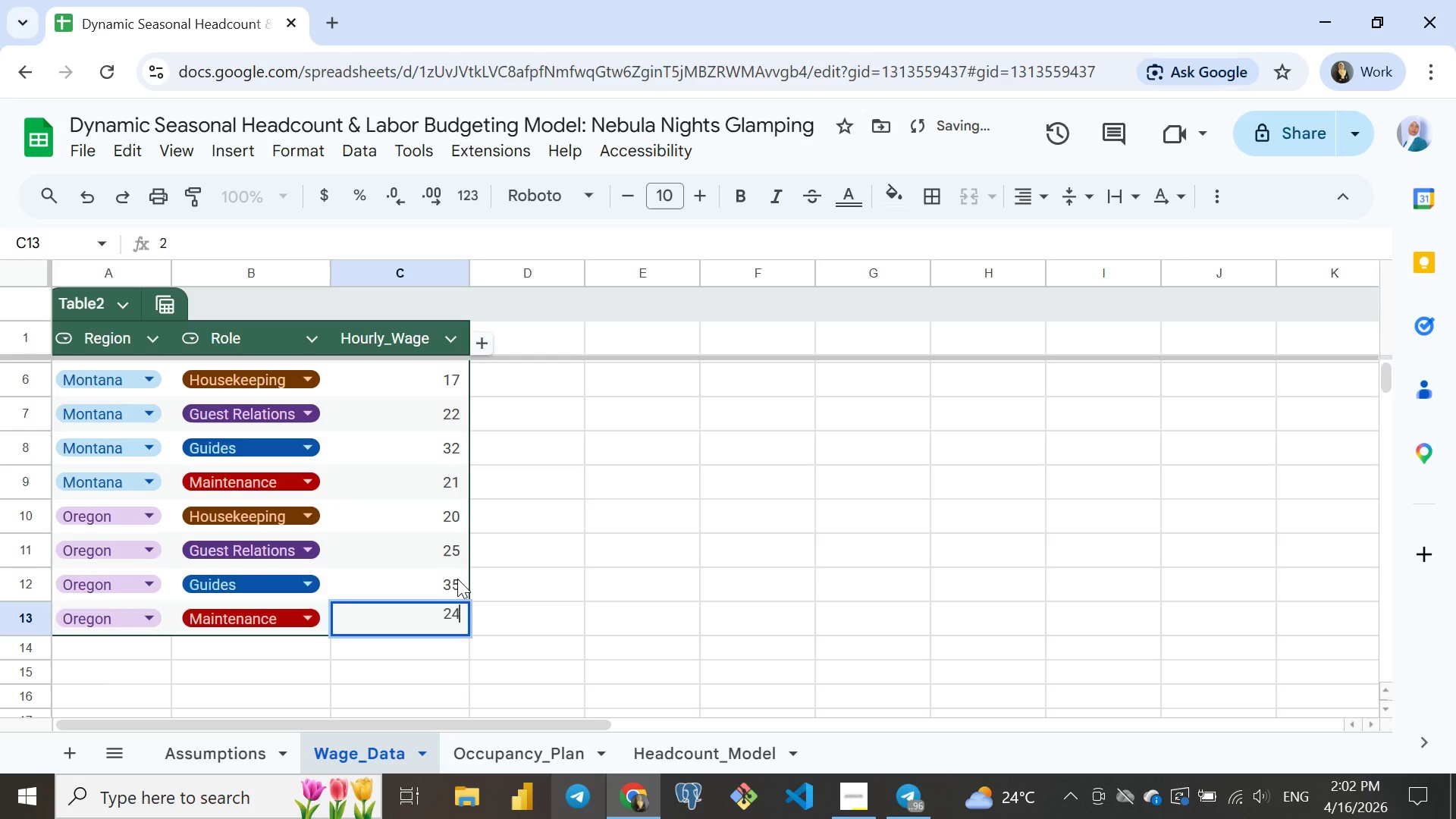 
type(24)
 